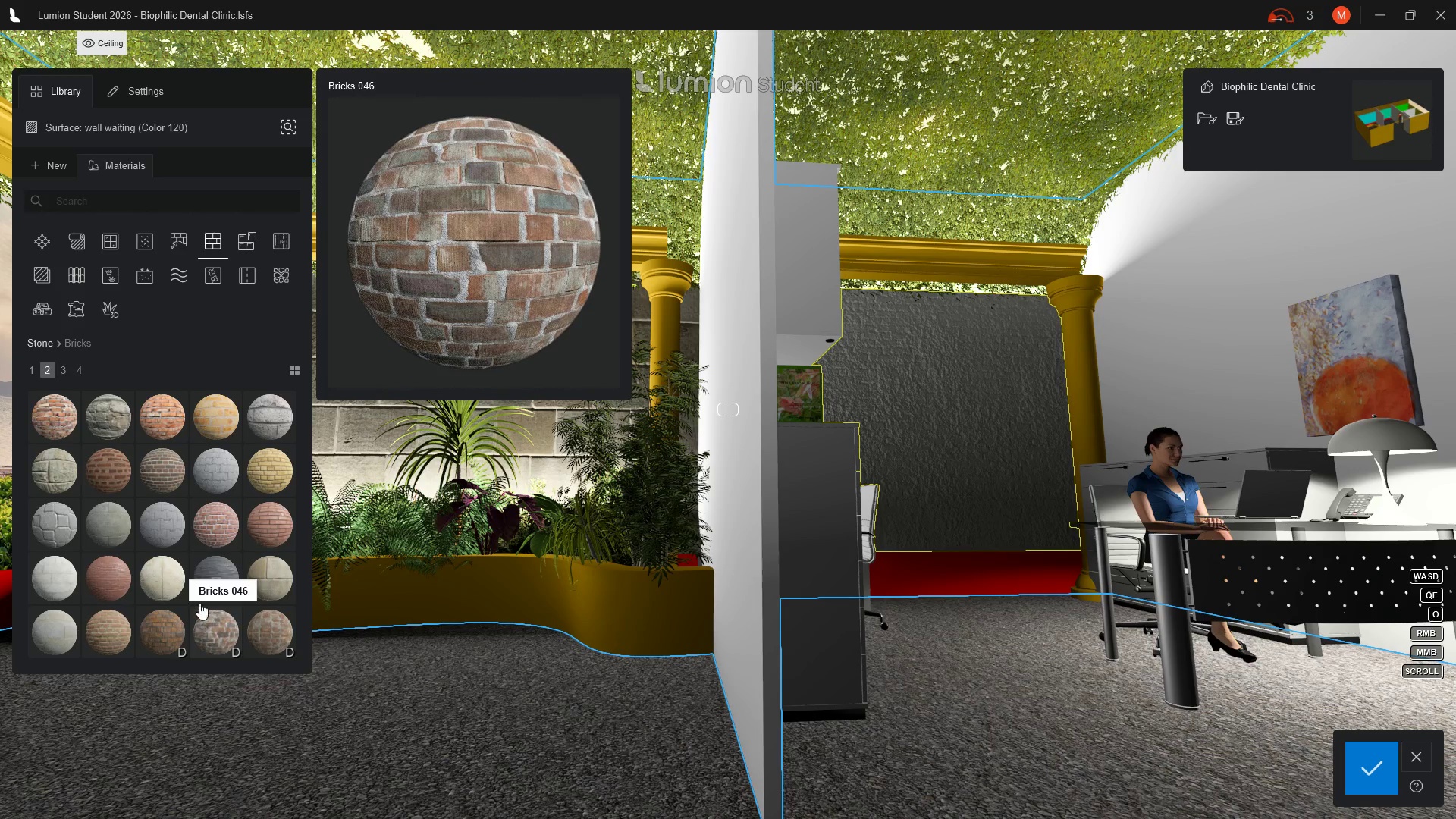 
left_click([168, 581])
 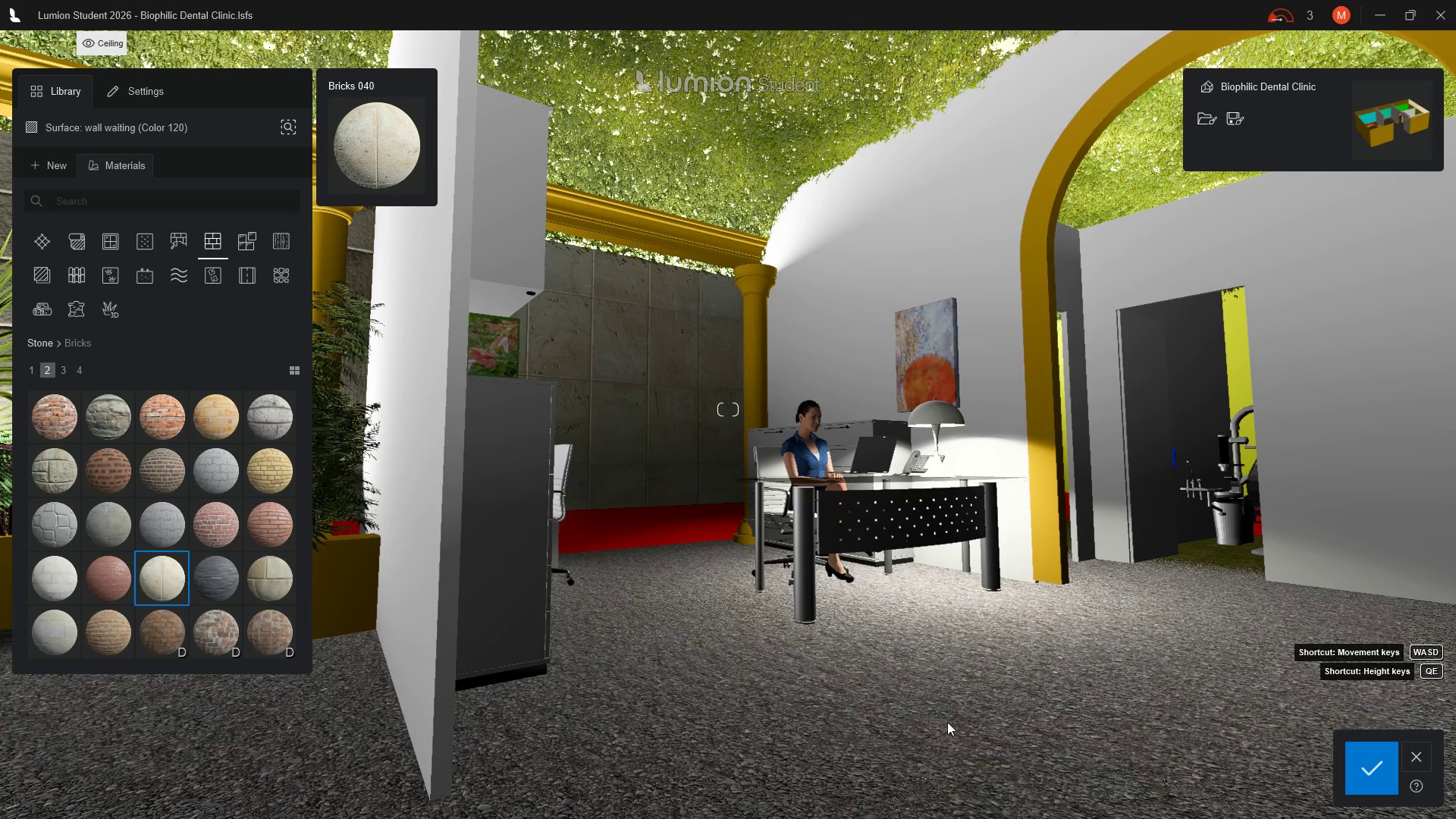 
wait(13.16)
 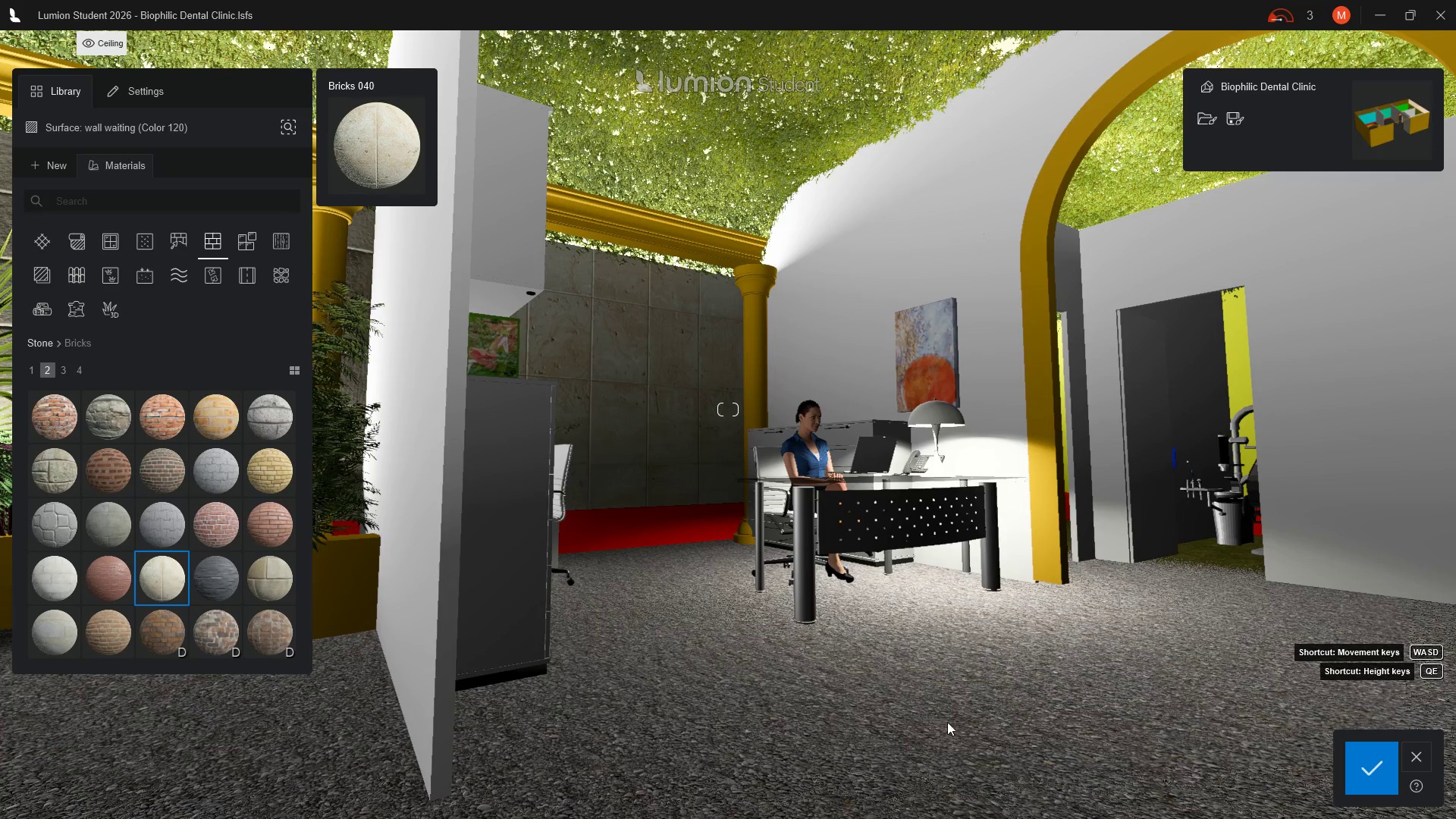 
mouse_move([191, 597])
 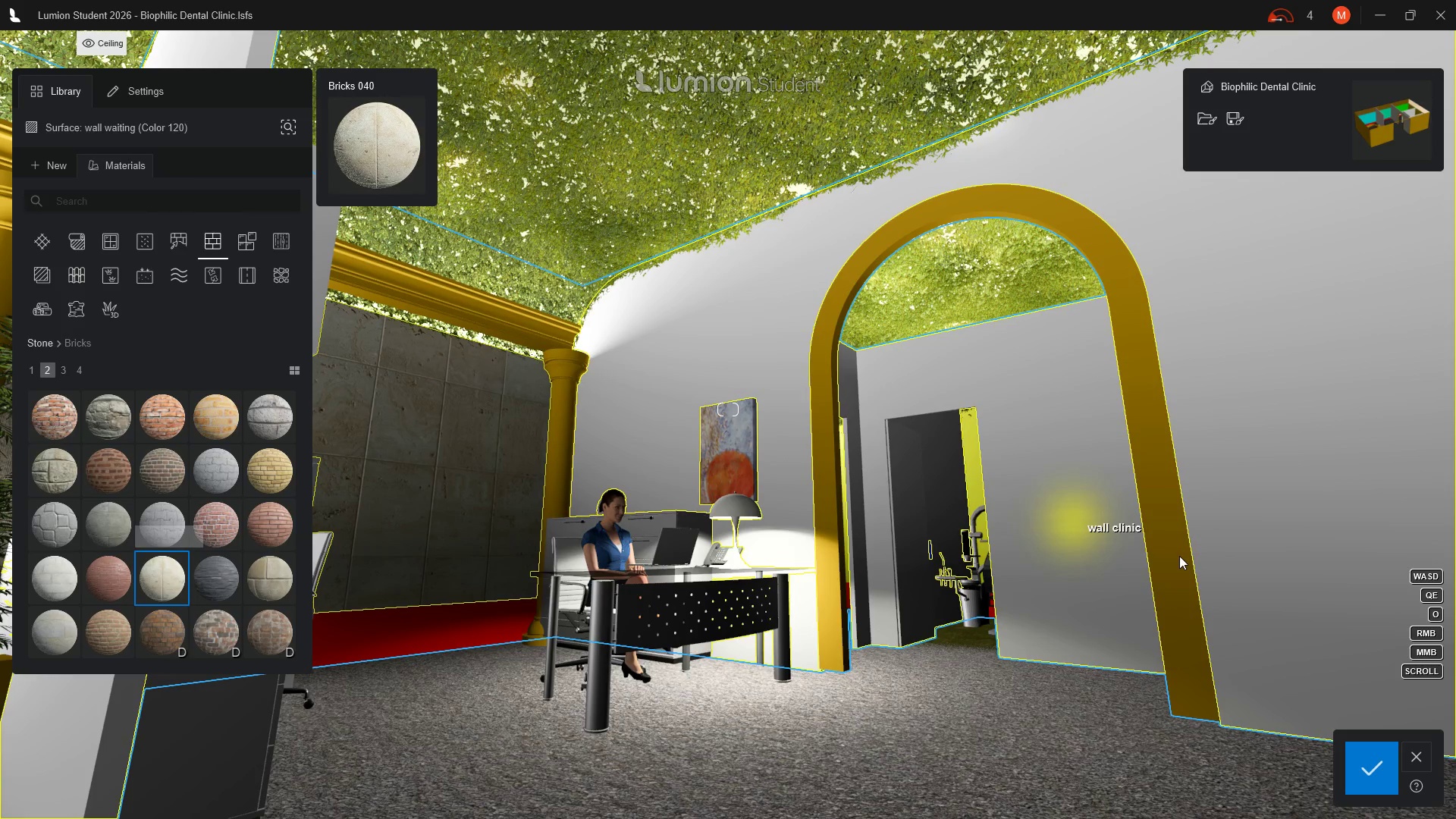 
left_click([1179, 556])
 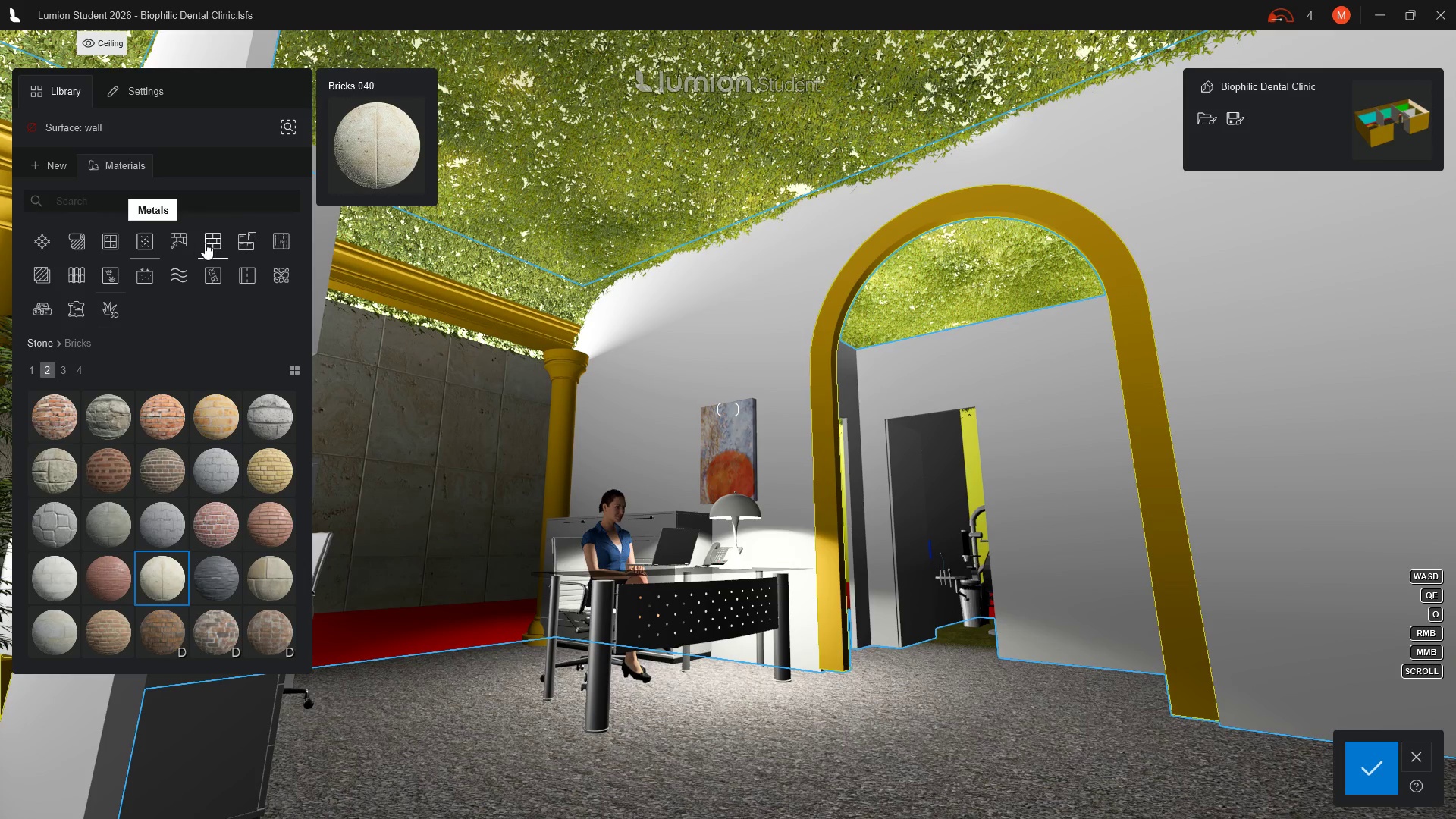 
wait(7.03)
 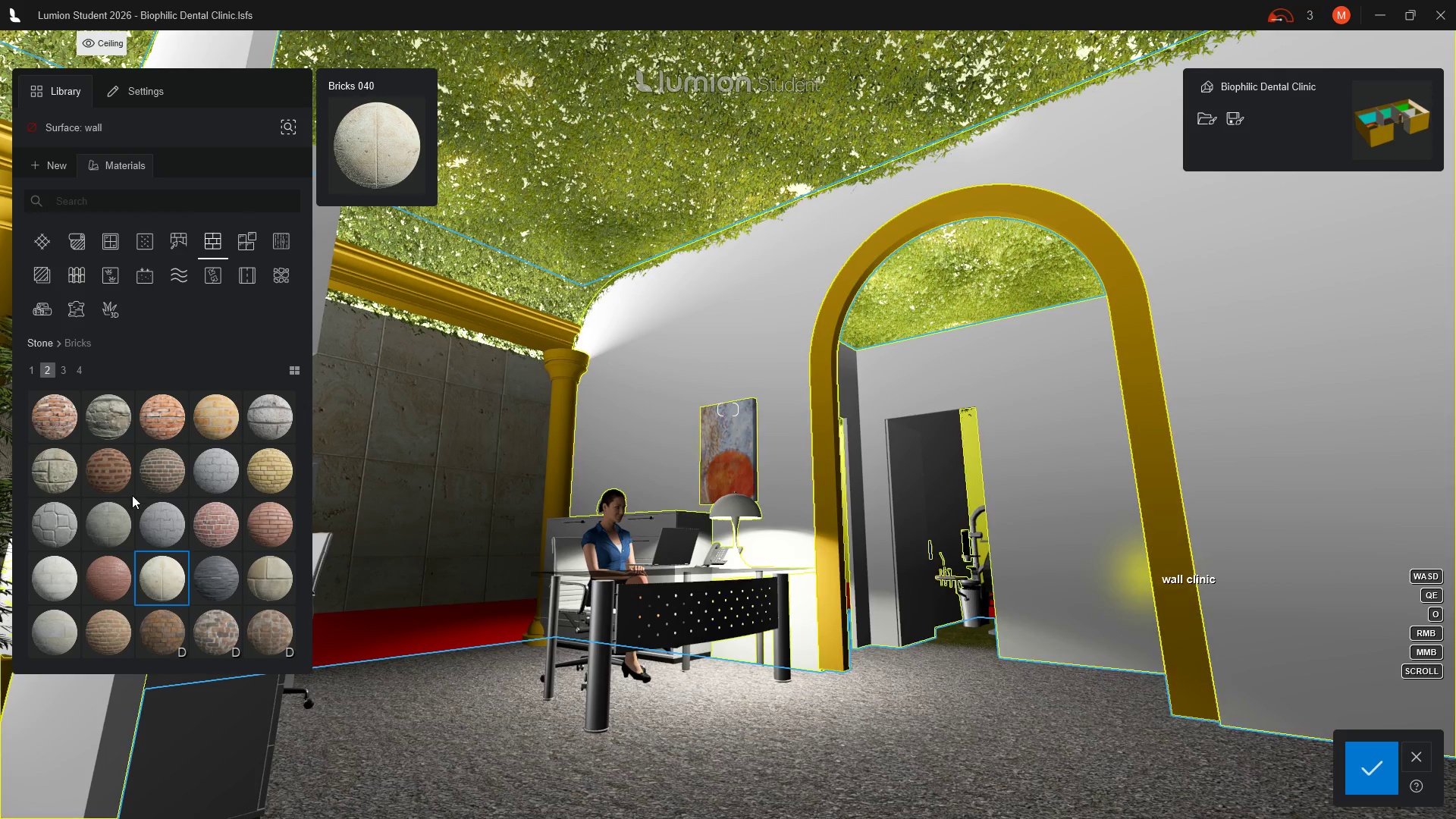 
left_click([209, 243])
 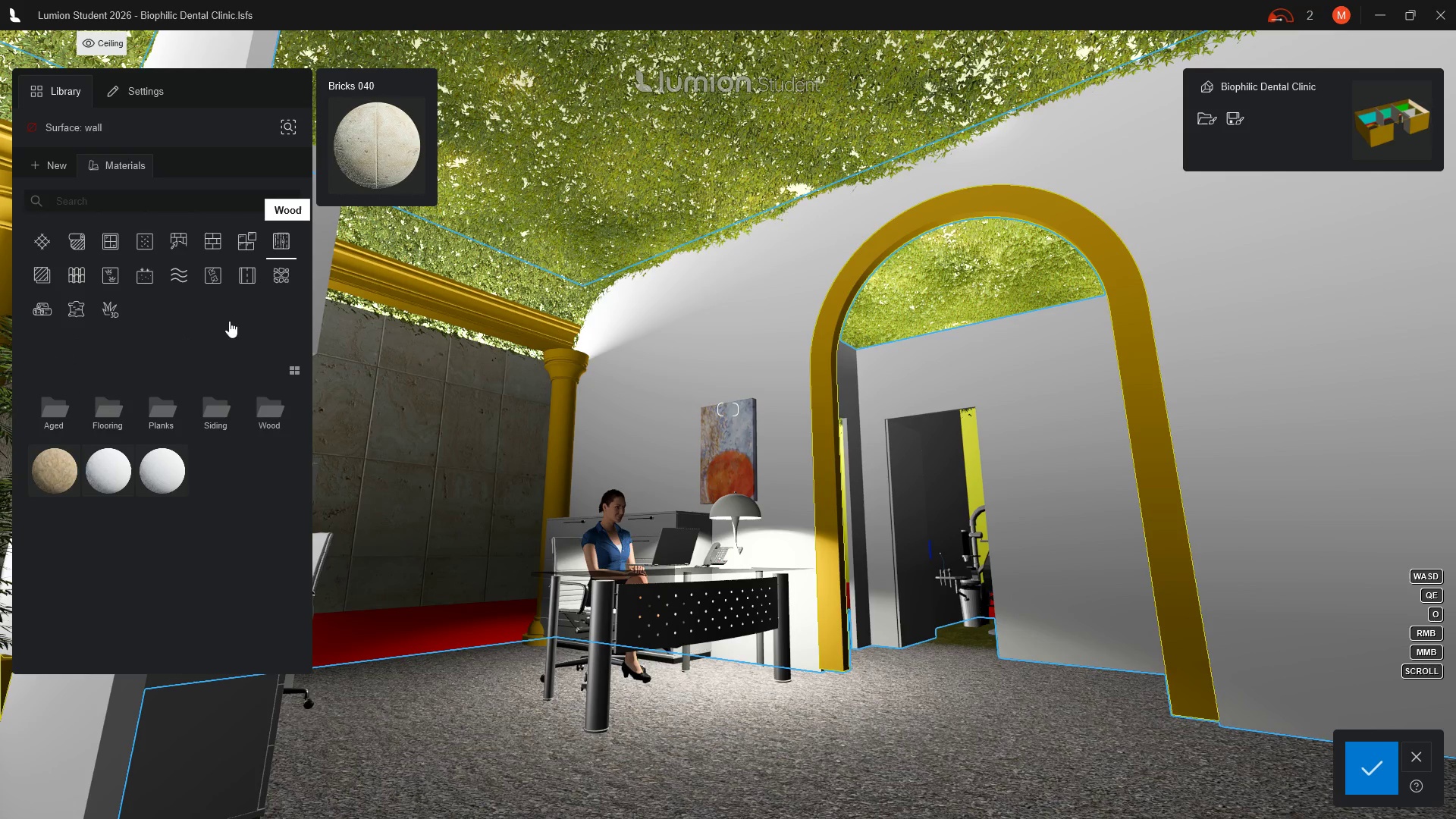 
wait(7.09)
 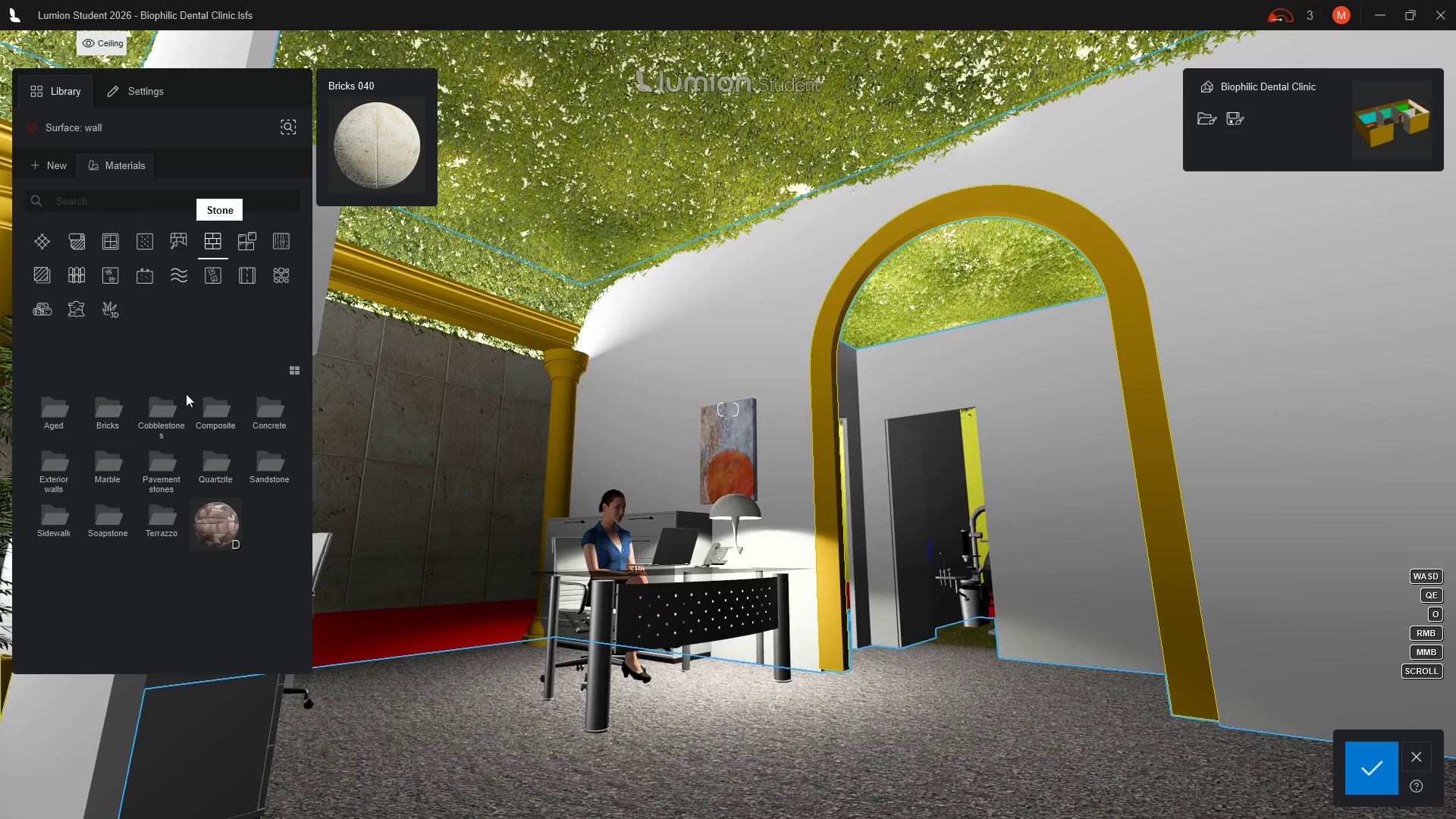 
left_click([58, 410])
 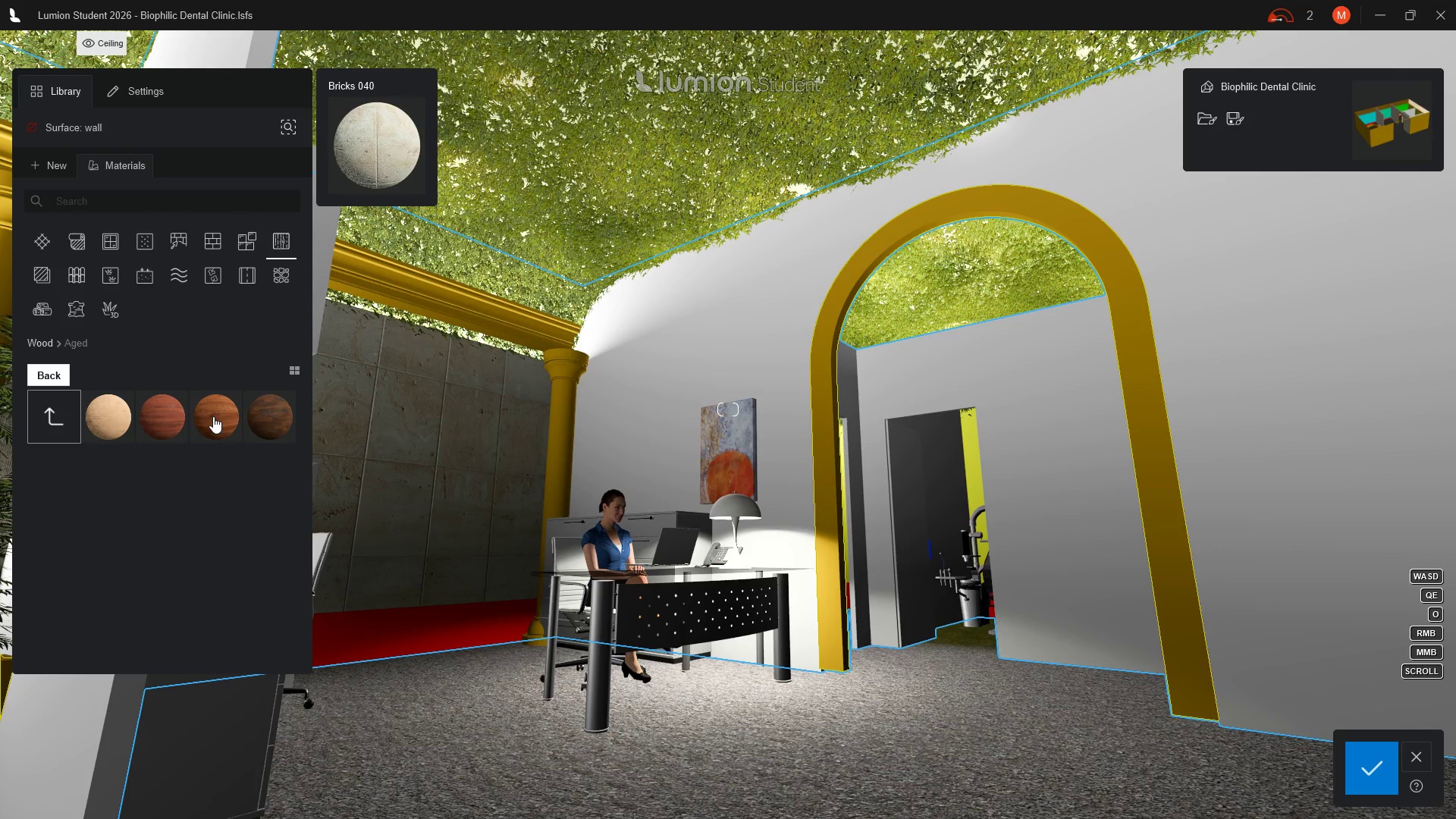 
left_click([213, 416])
 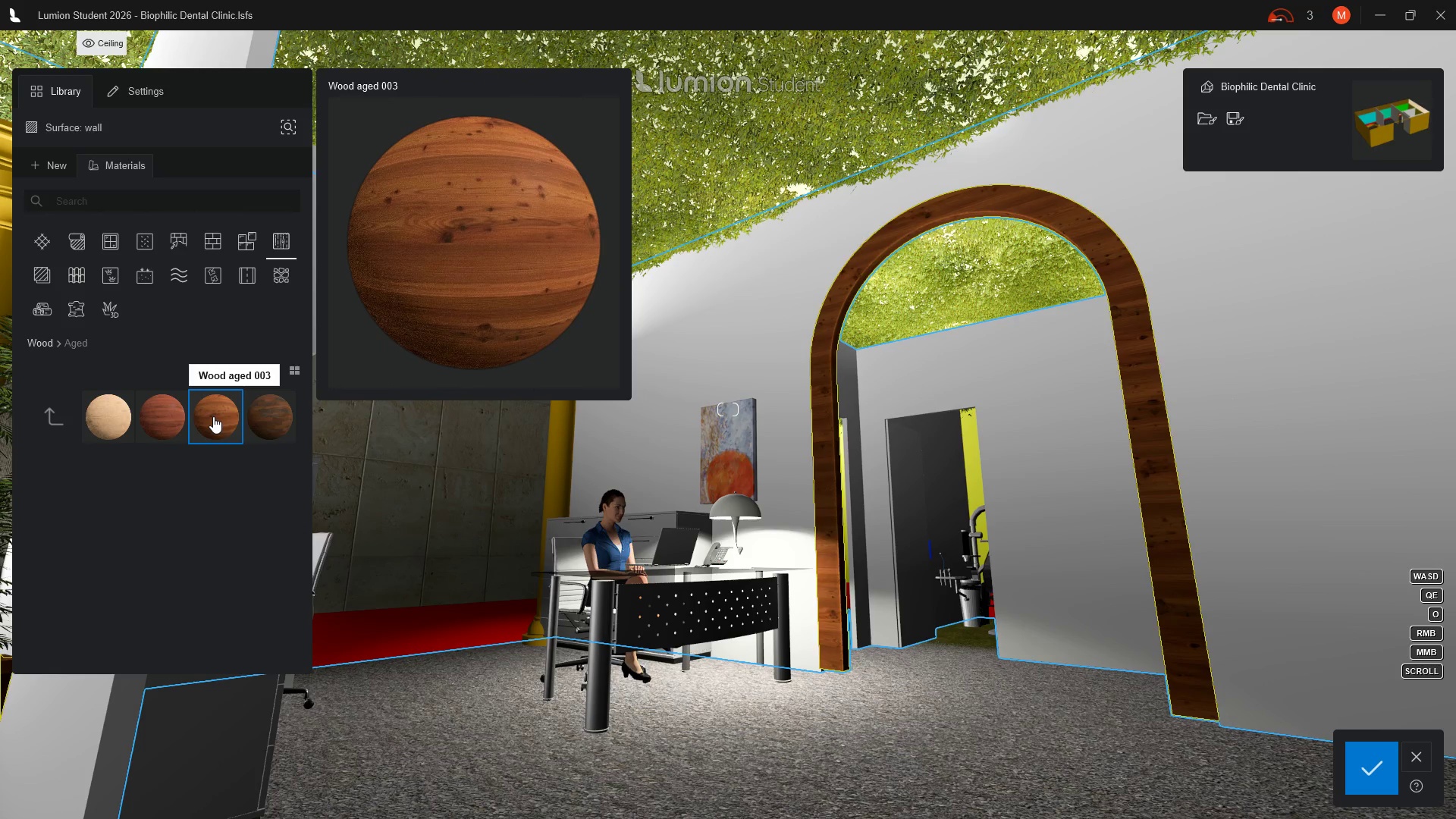 
wait(6.75)
 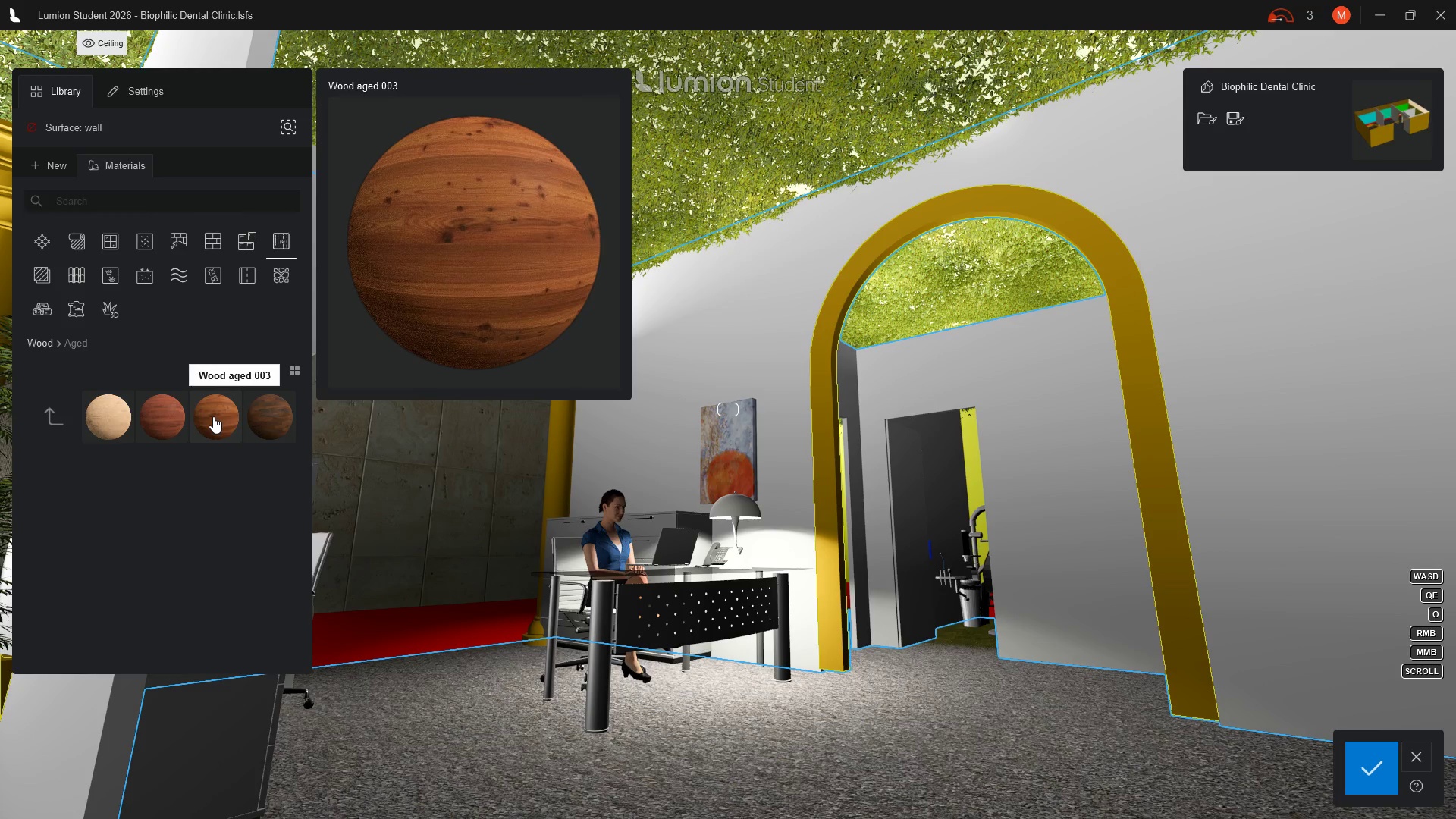 
left_click([265, 419])
 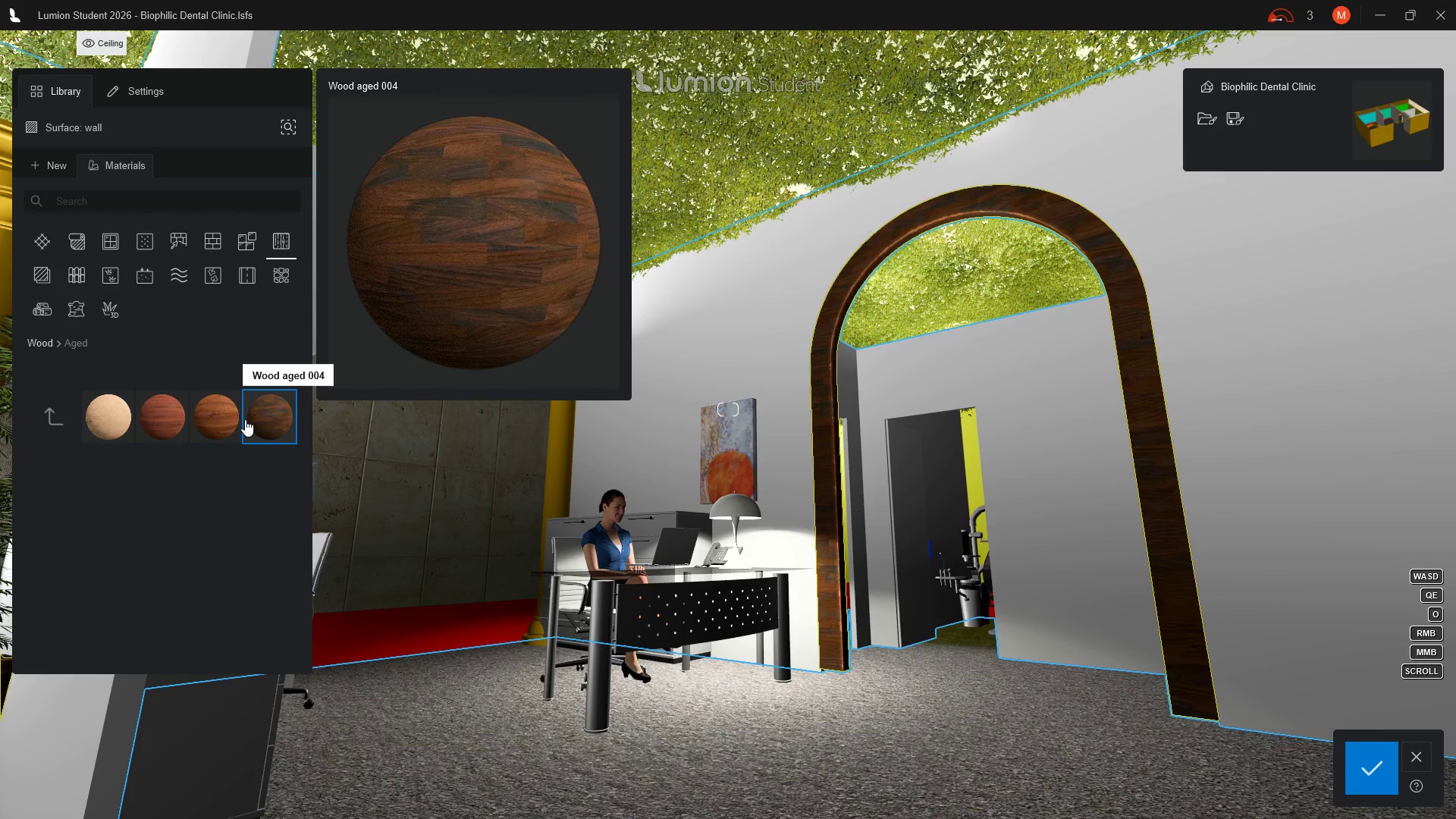 
left_click([222, 421])
 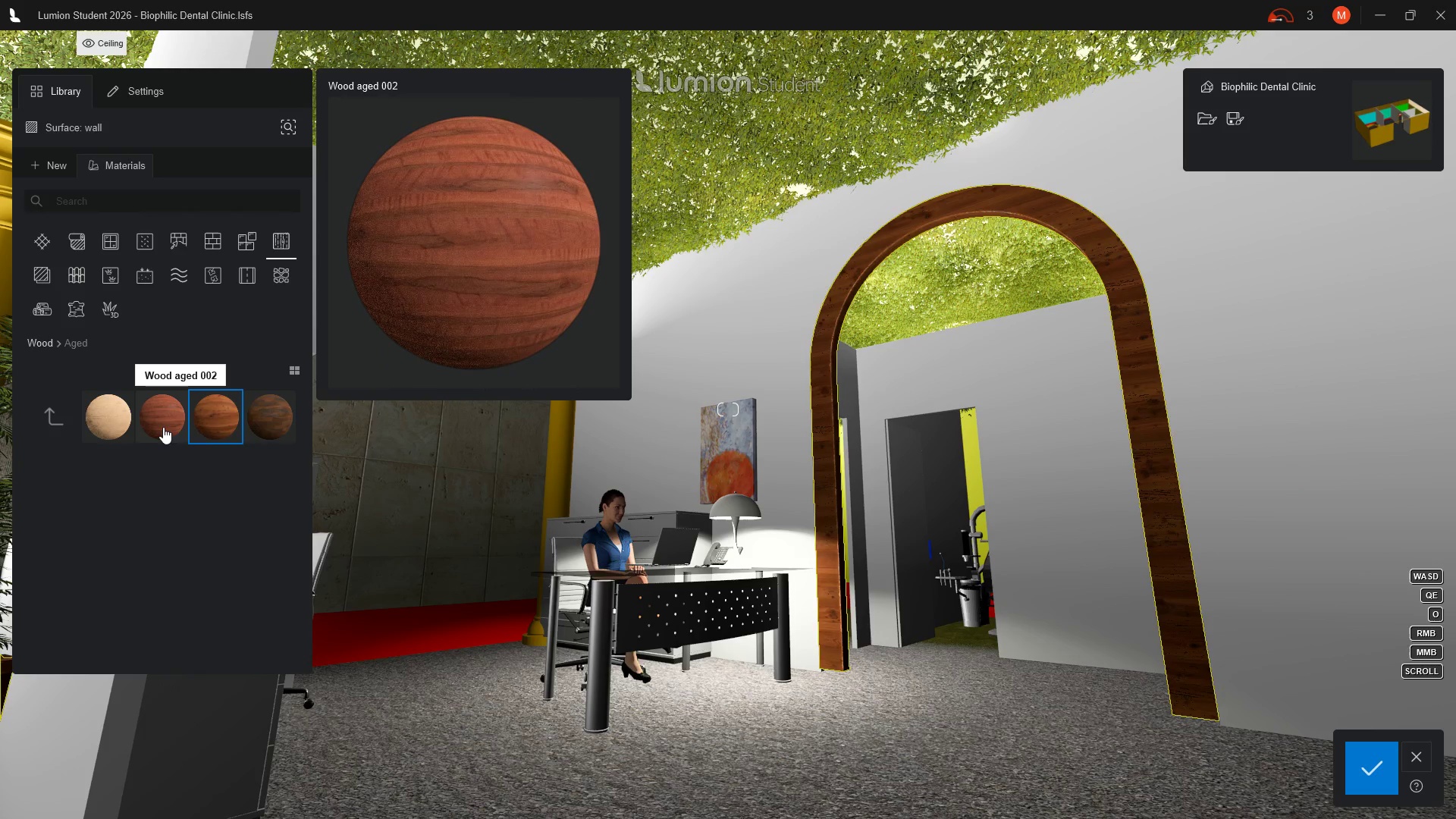 
left_click([163, 427])
 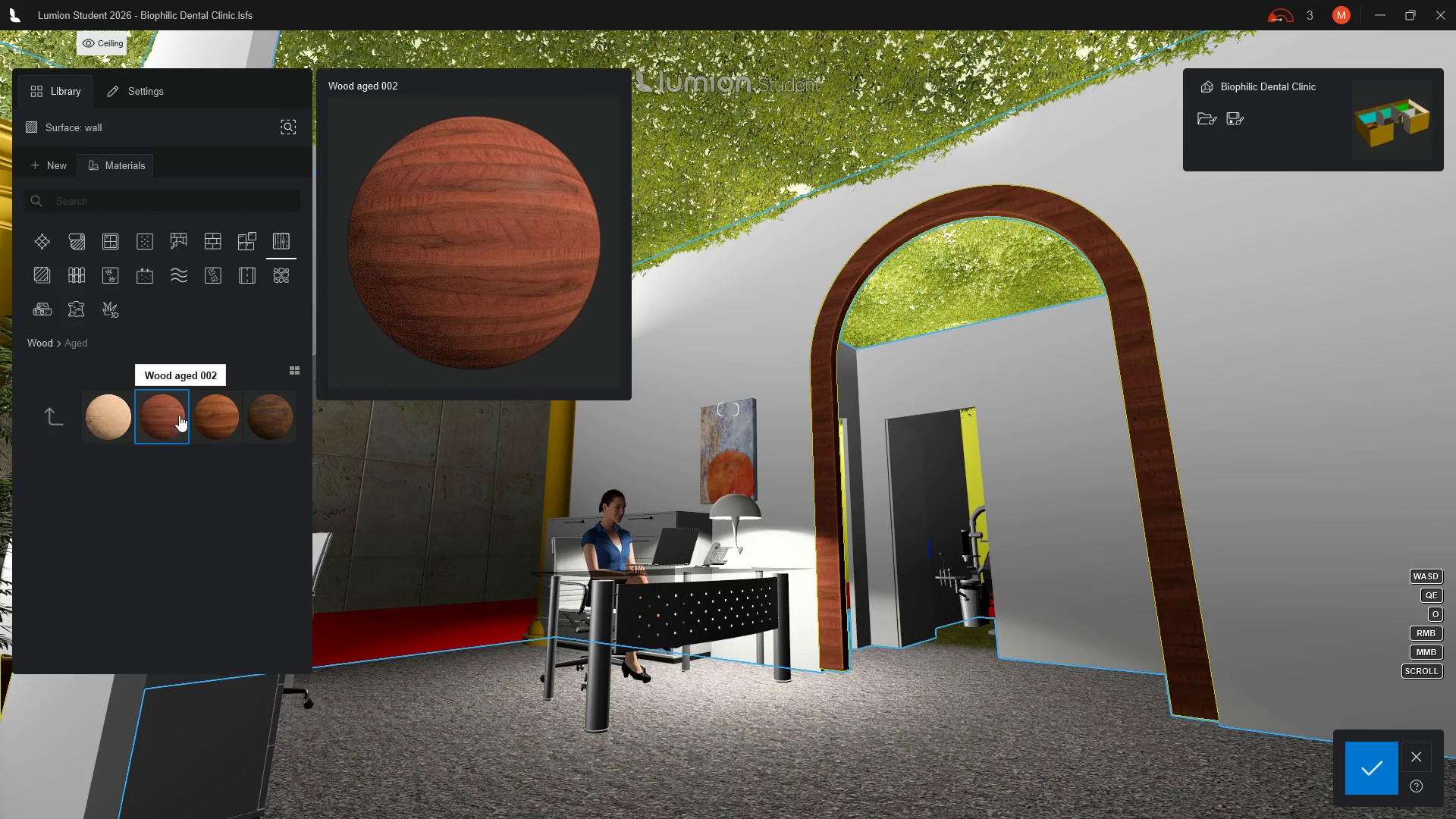 
left_click([220, 413])
 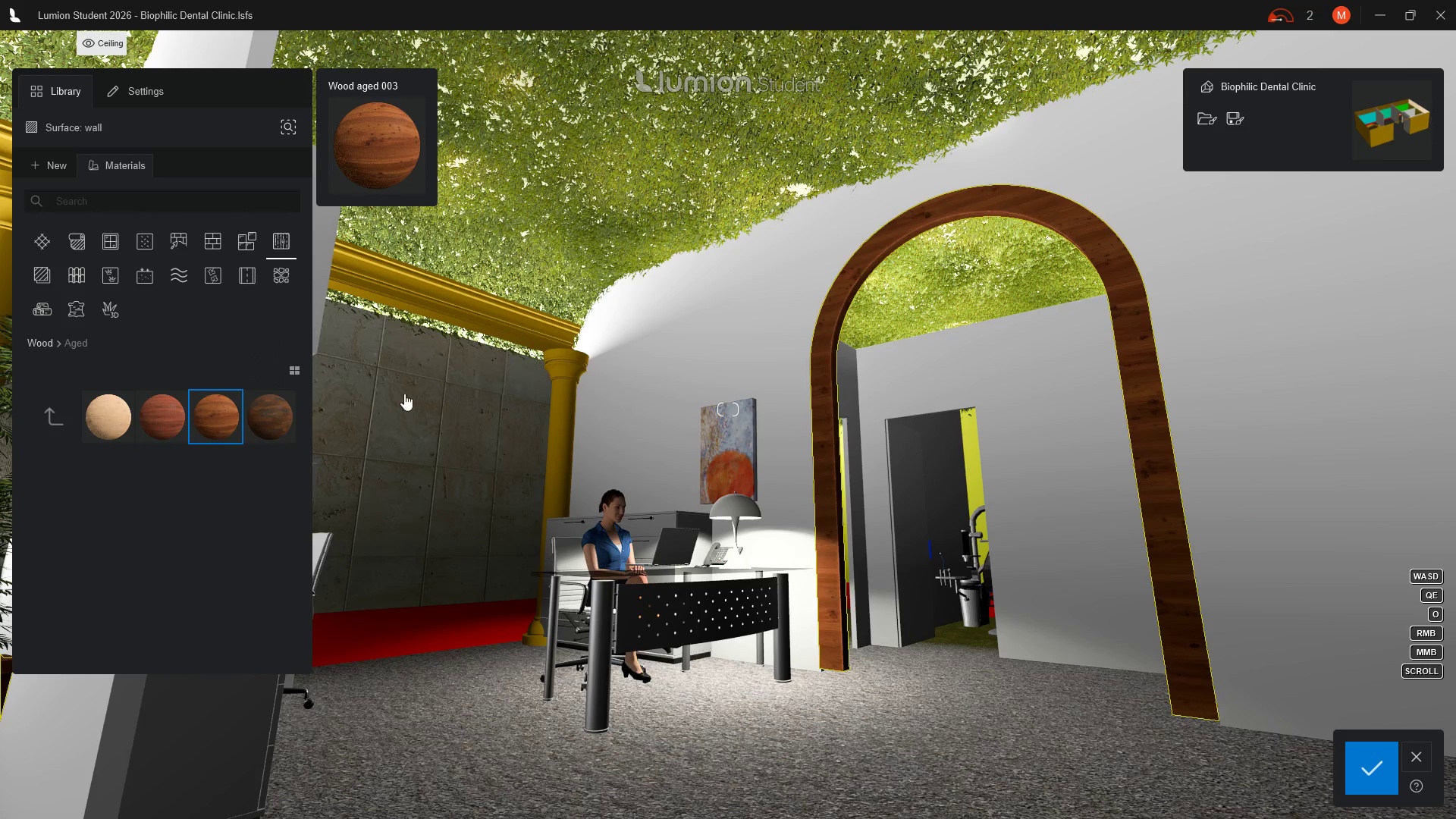 
mouse_move([745, 348])
 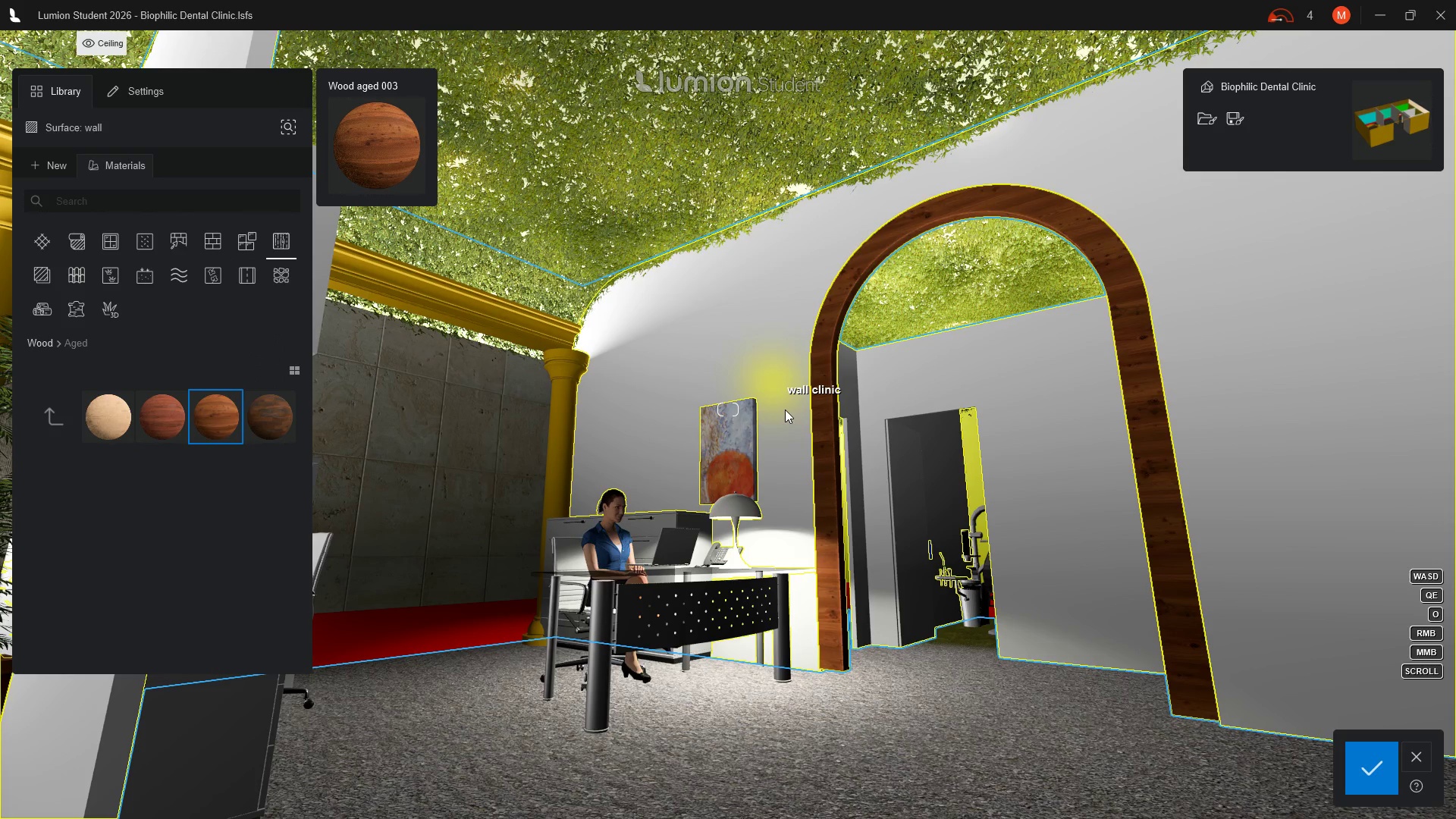 
left_click([785, 410])
 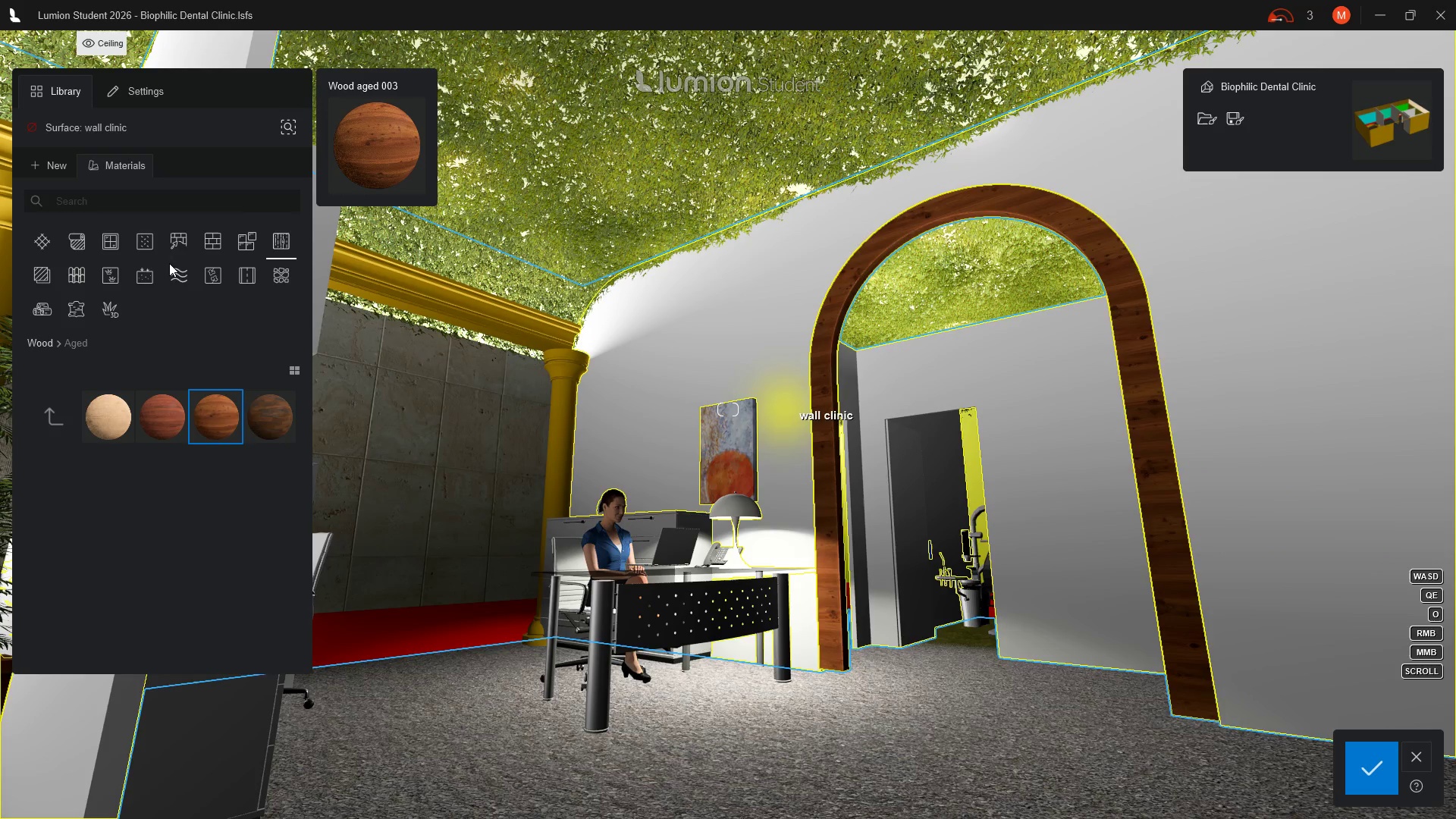 
mouse_move([243, 246])
 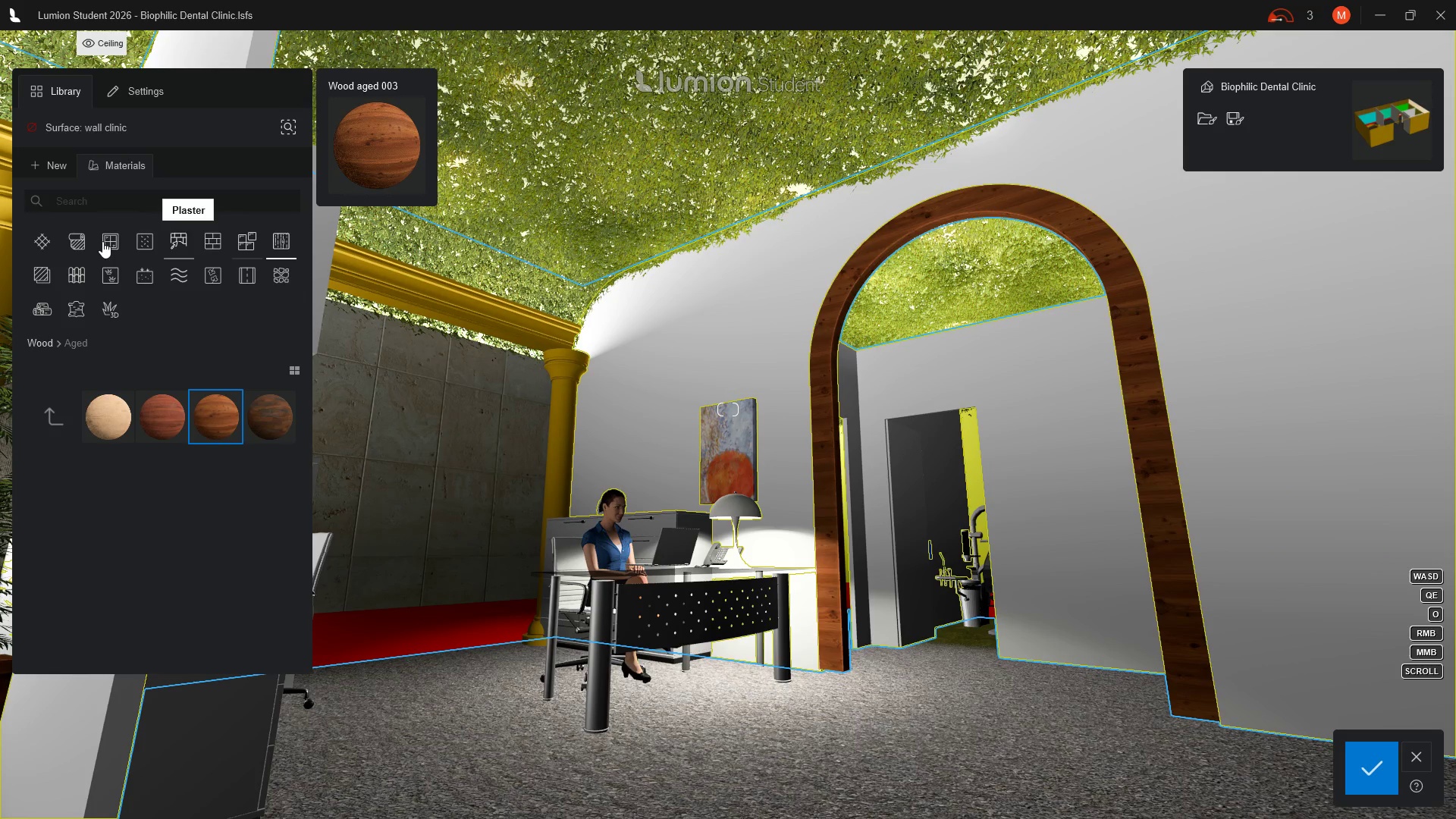 
left_click([102, 241])
 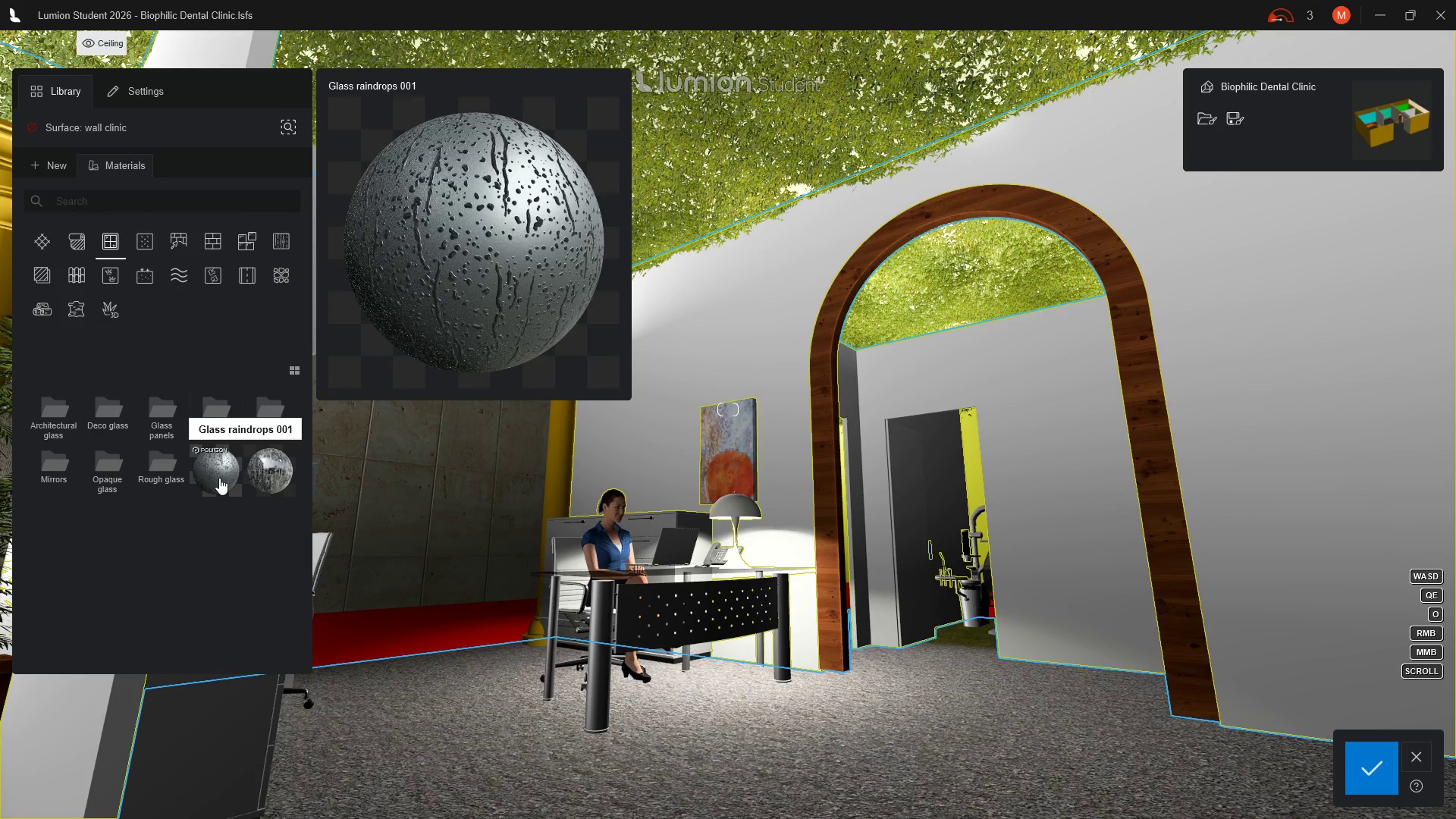 
left_click([219, 478])
 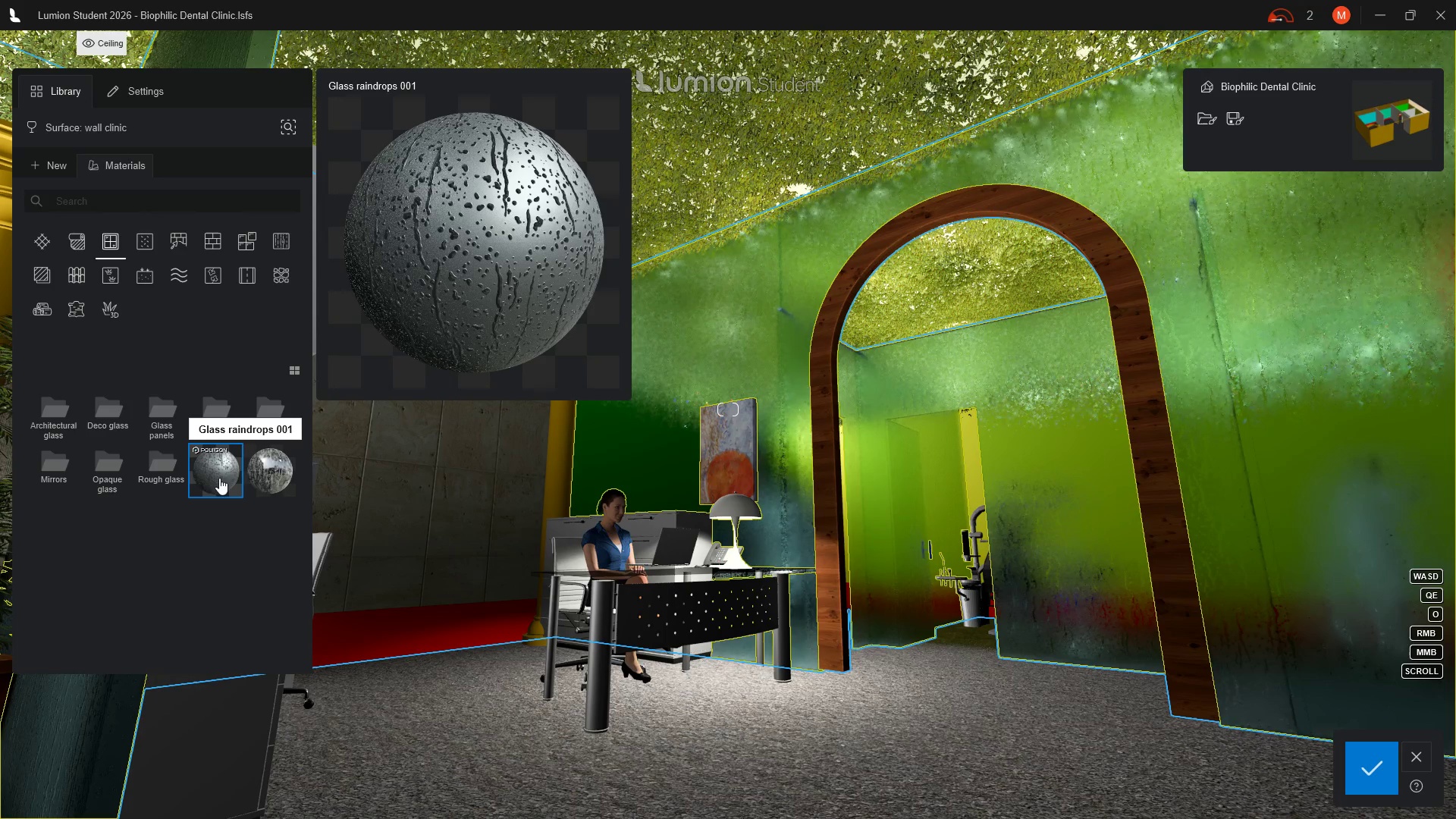 
wait(7.86)
 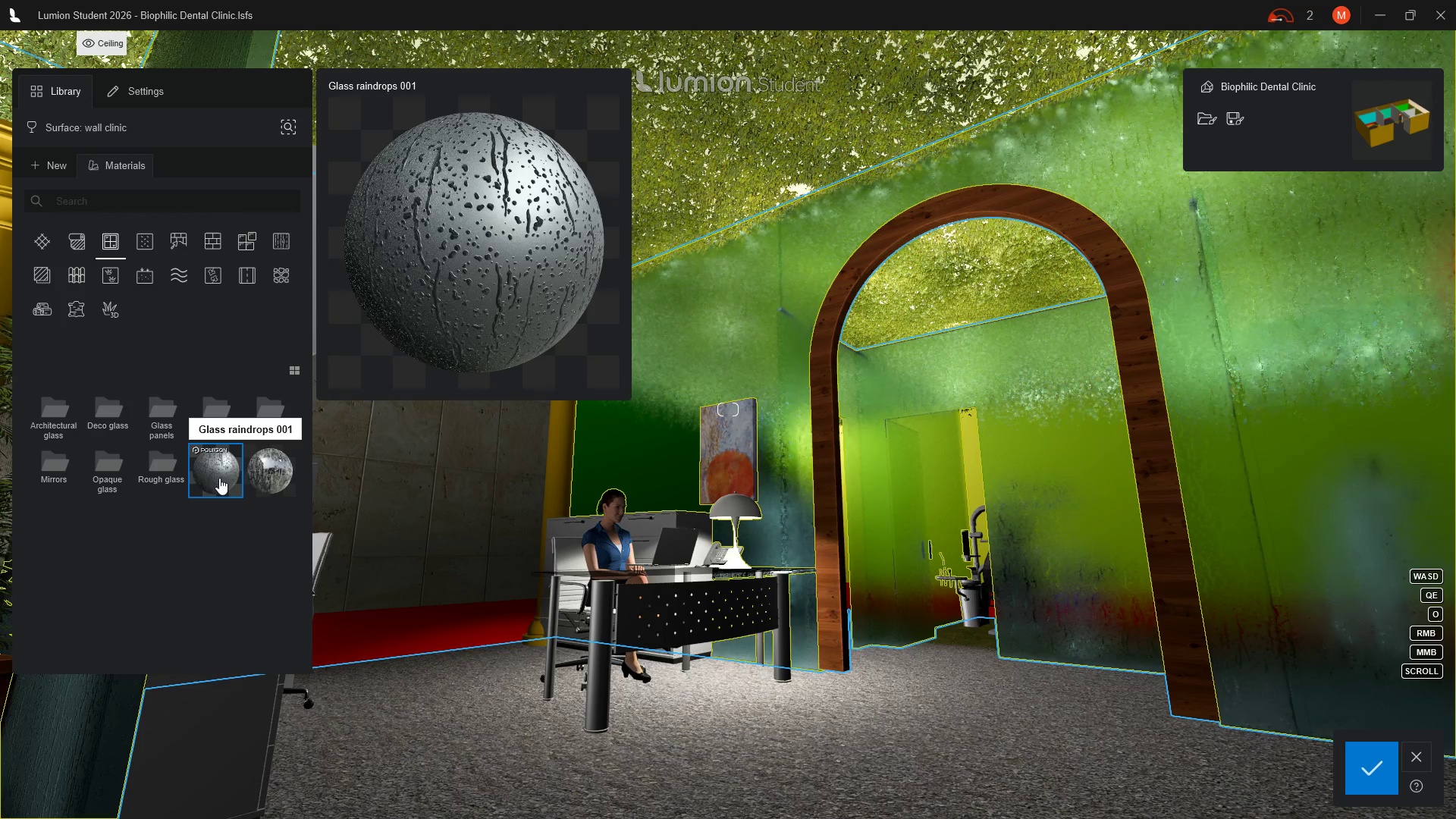 
left_click([280, 469])
 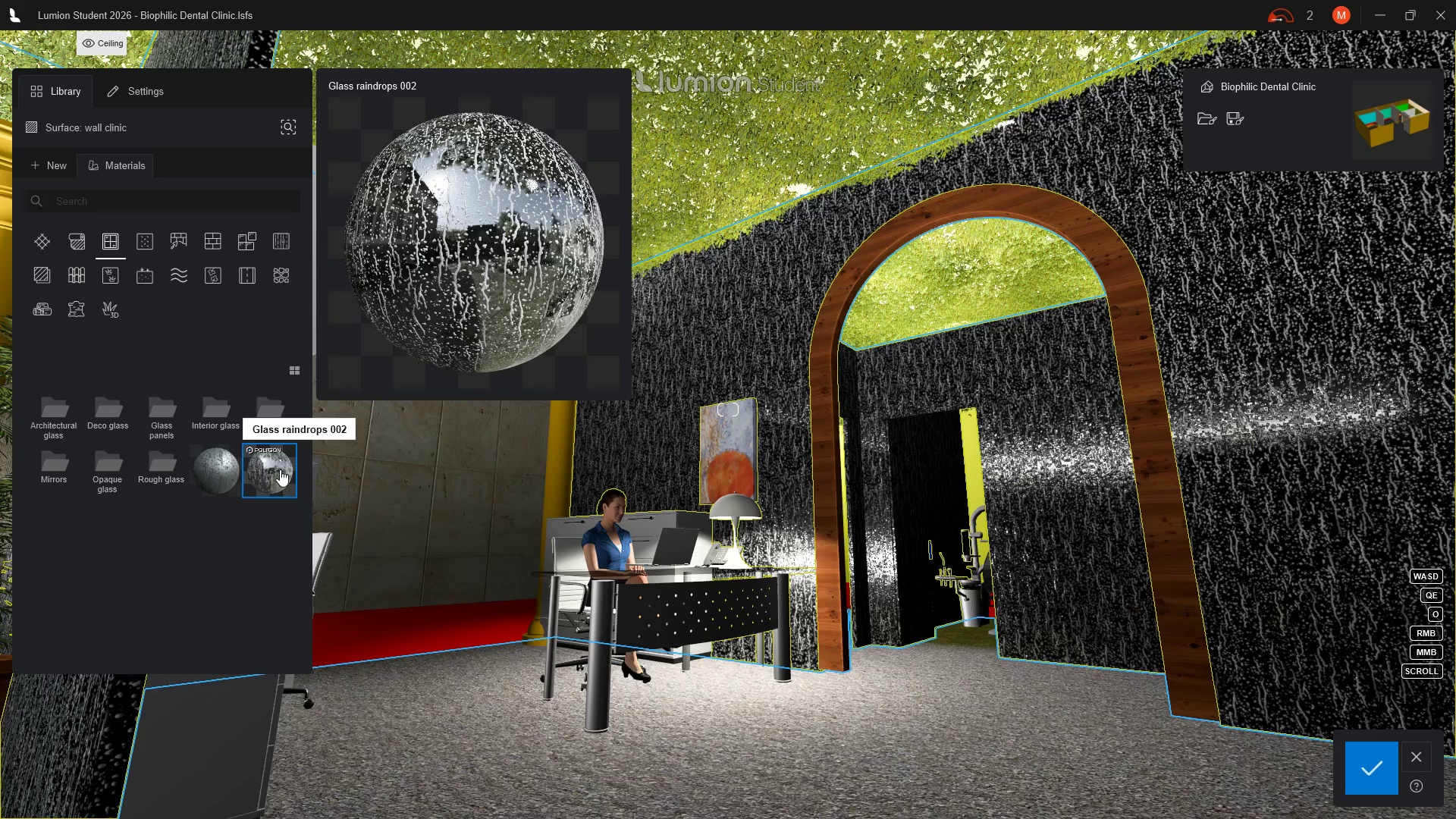 
wait(6.45)
 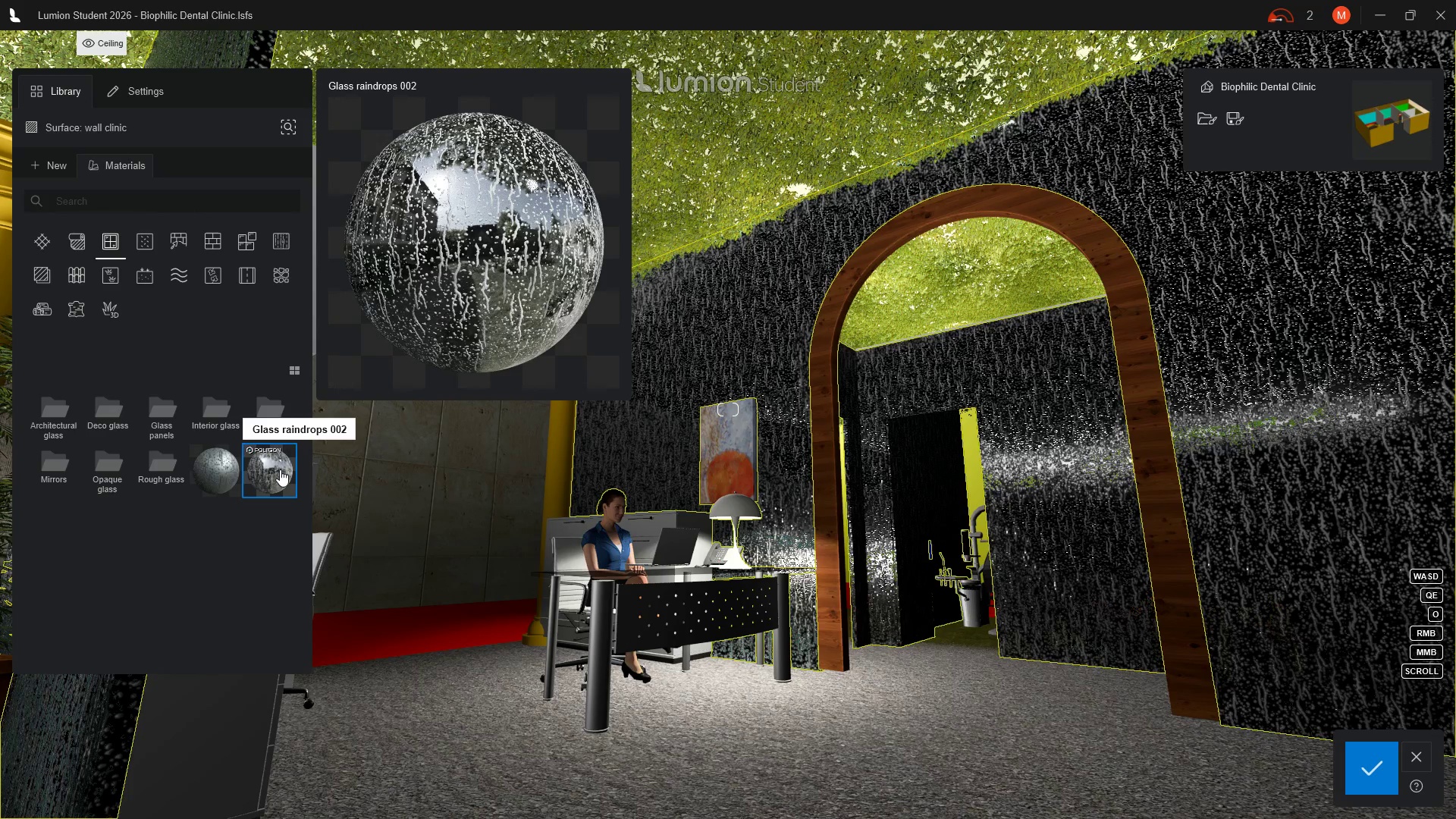 
left_click([161, 473])
 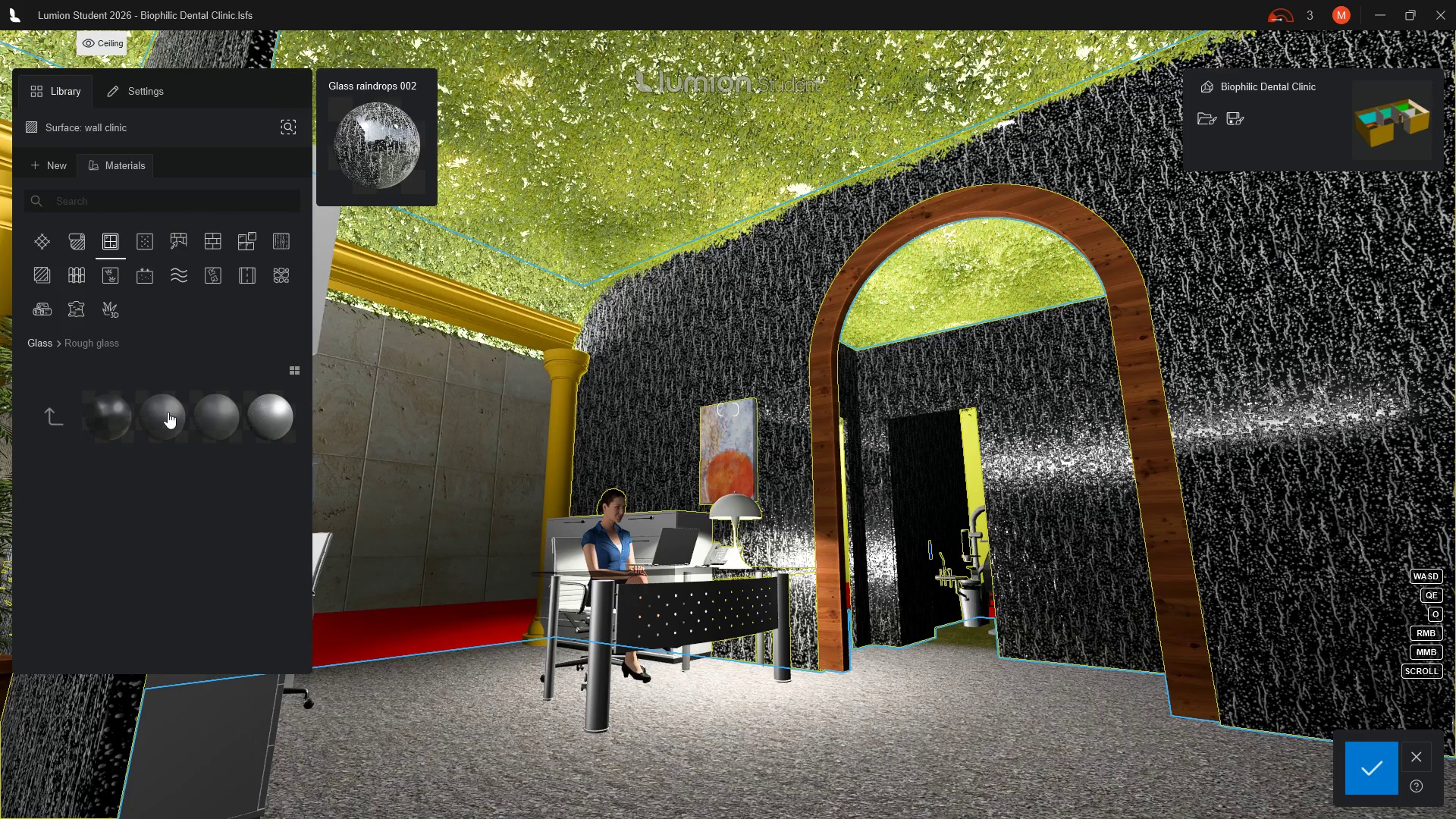 
left_click([168, 412])
 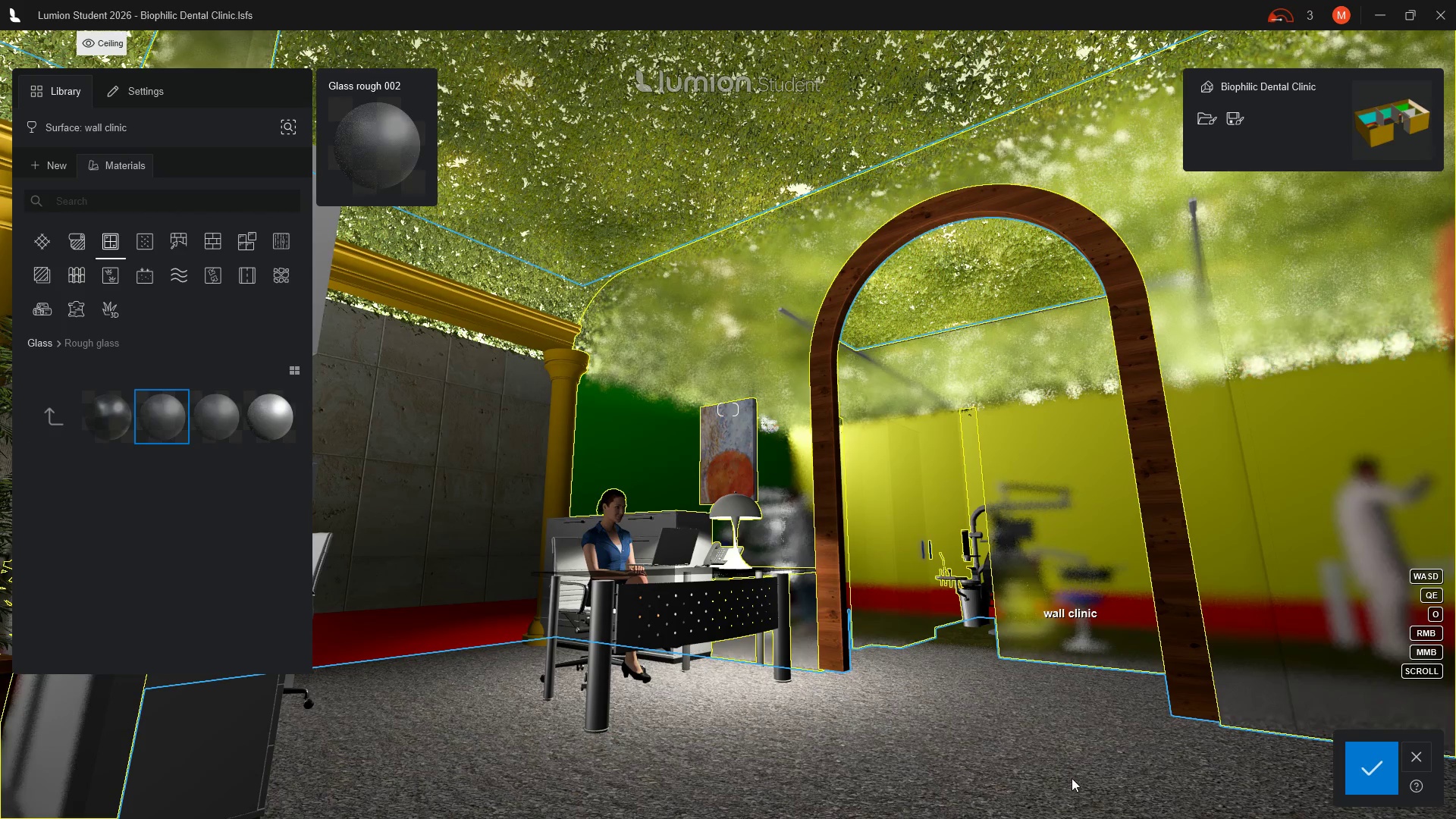 
wait(6.33)
 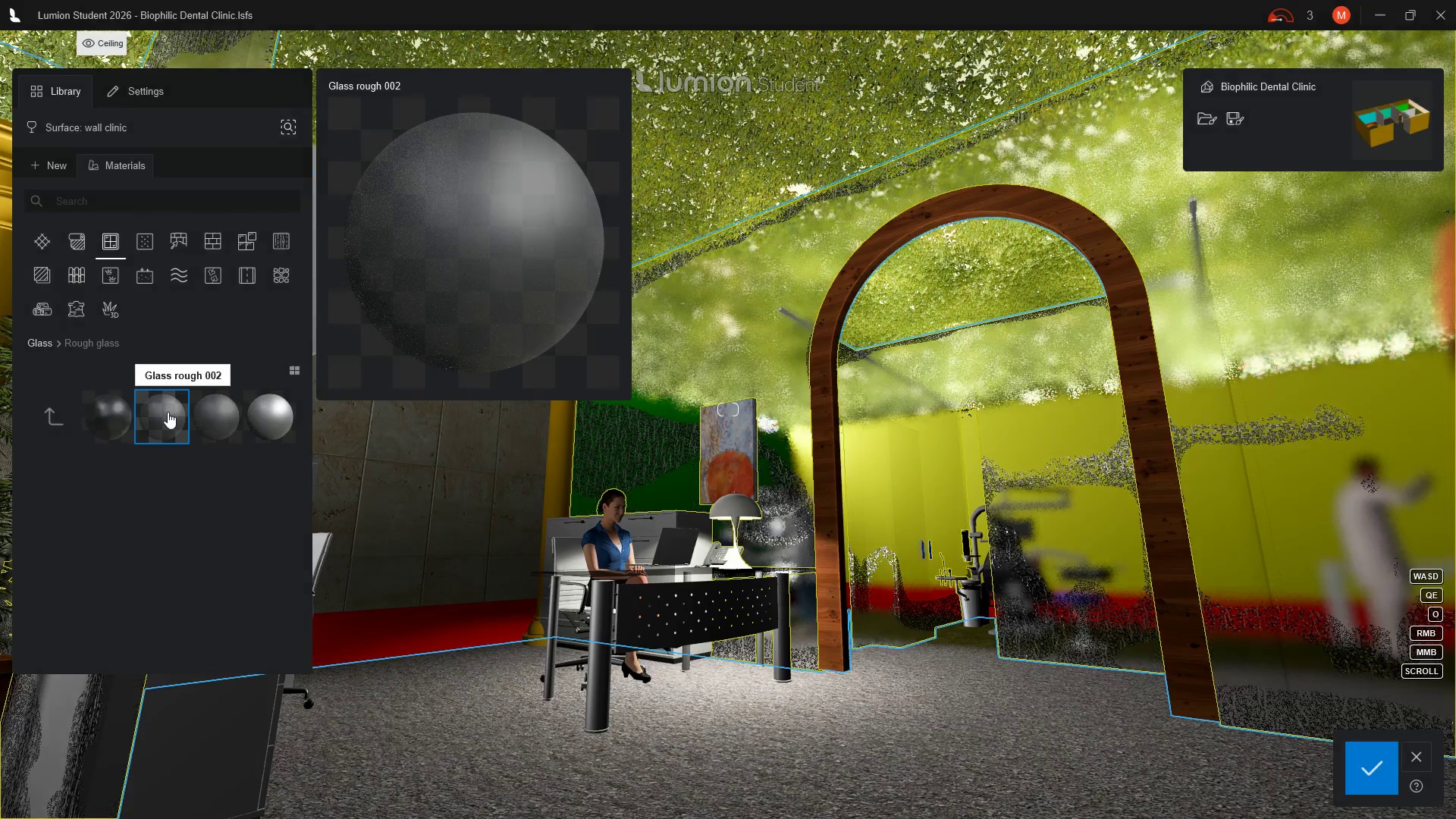 
scroll: coordinate [1163, 438], scroll_direction: up, amount: 6.0
 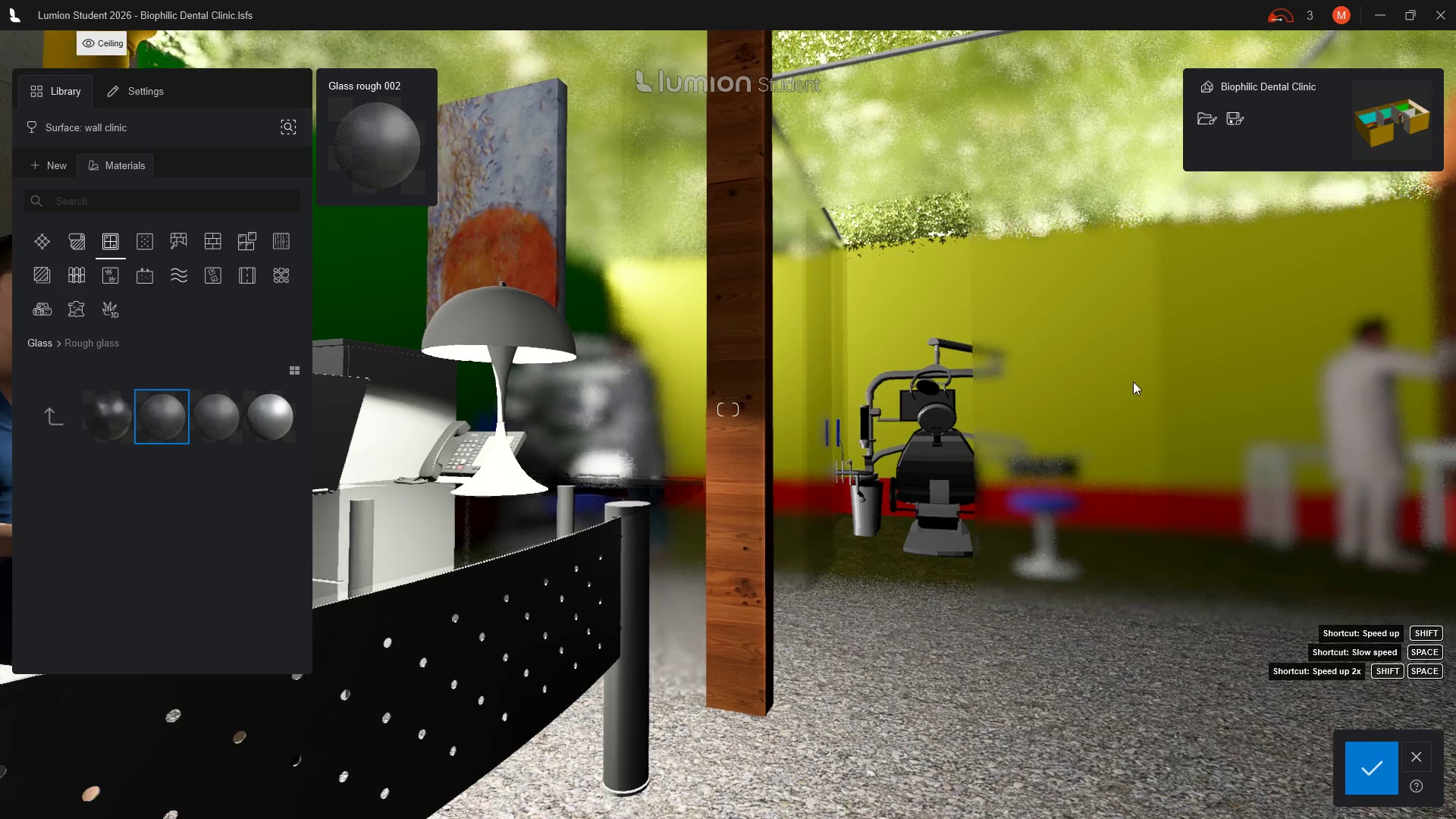 
mouse_move([149, 418])
 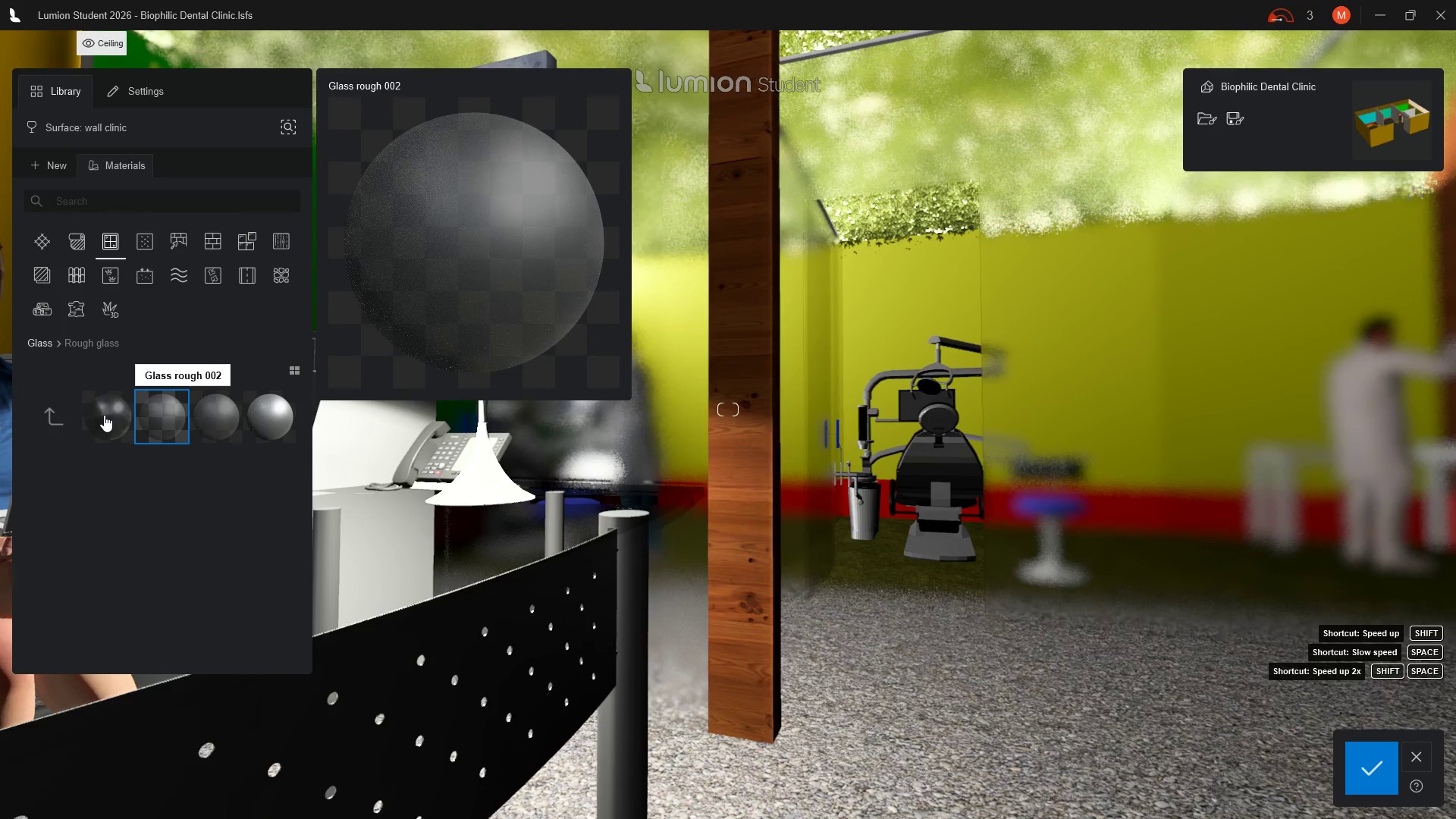 
left_click([104, 415])
 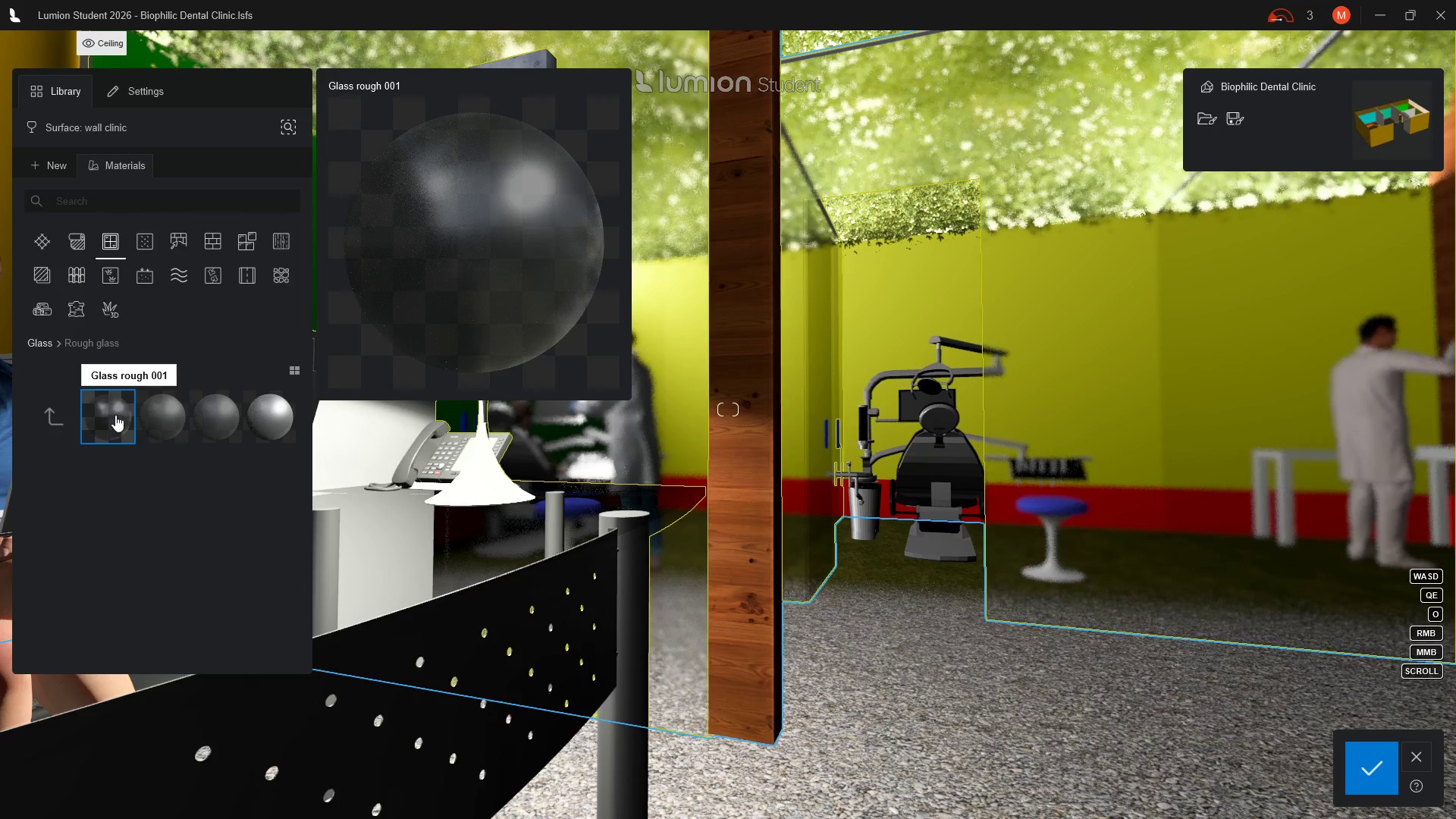 
left_click([156, 415])
 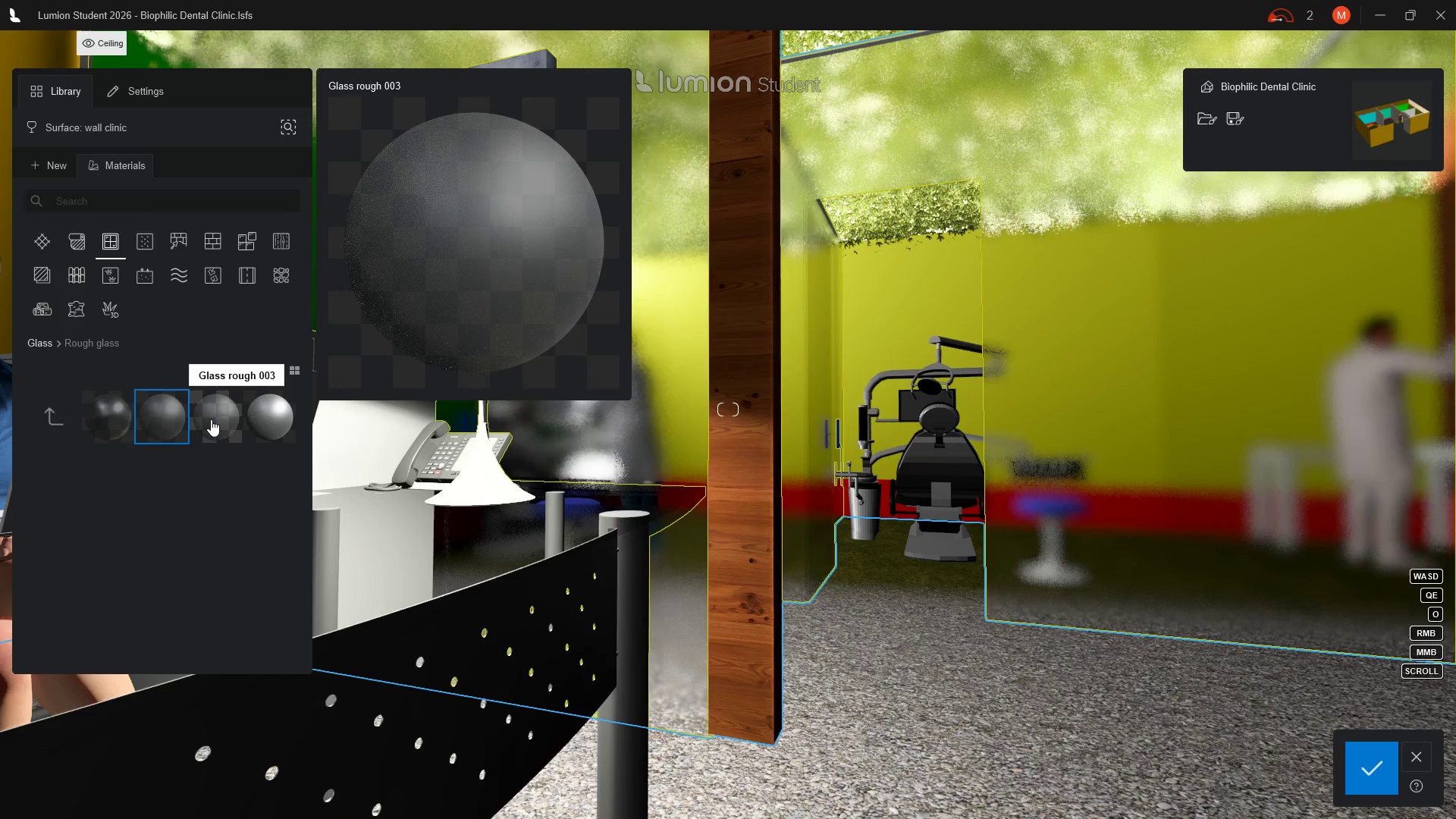 
left_click([218, 421])
 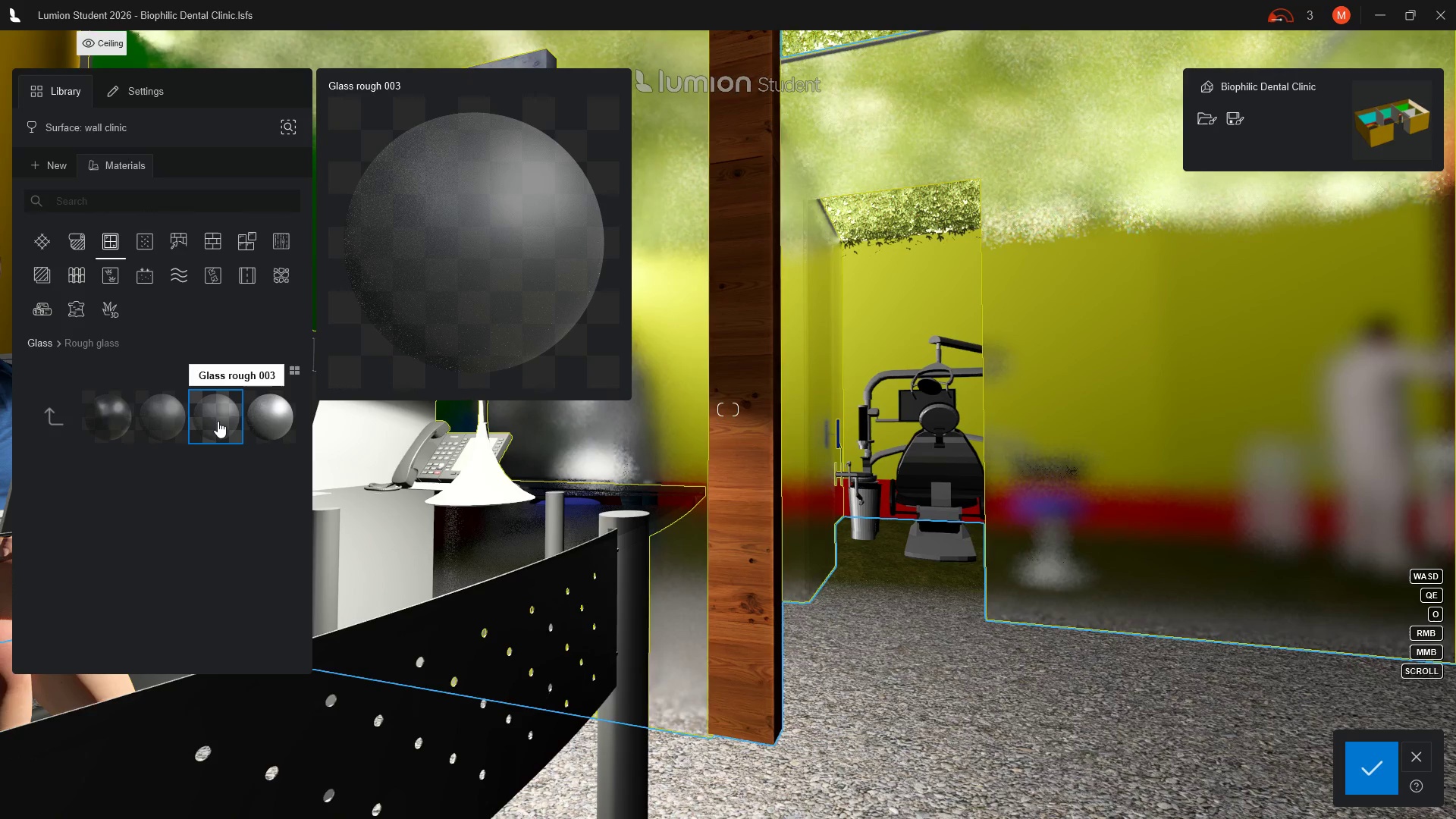 
left_click([271, 418])
 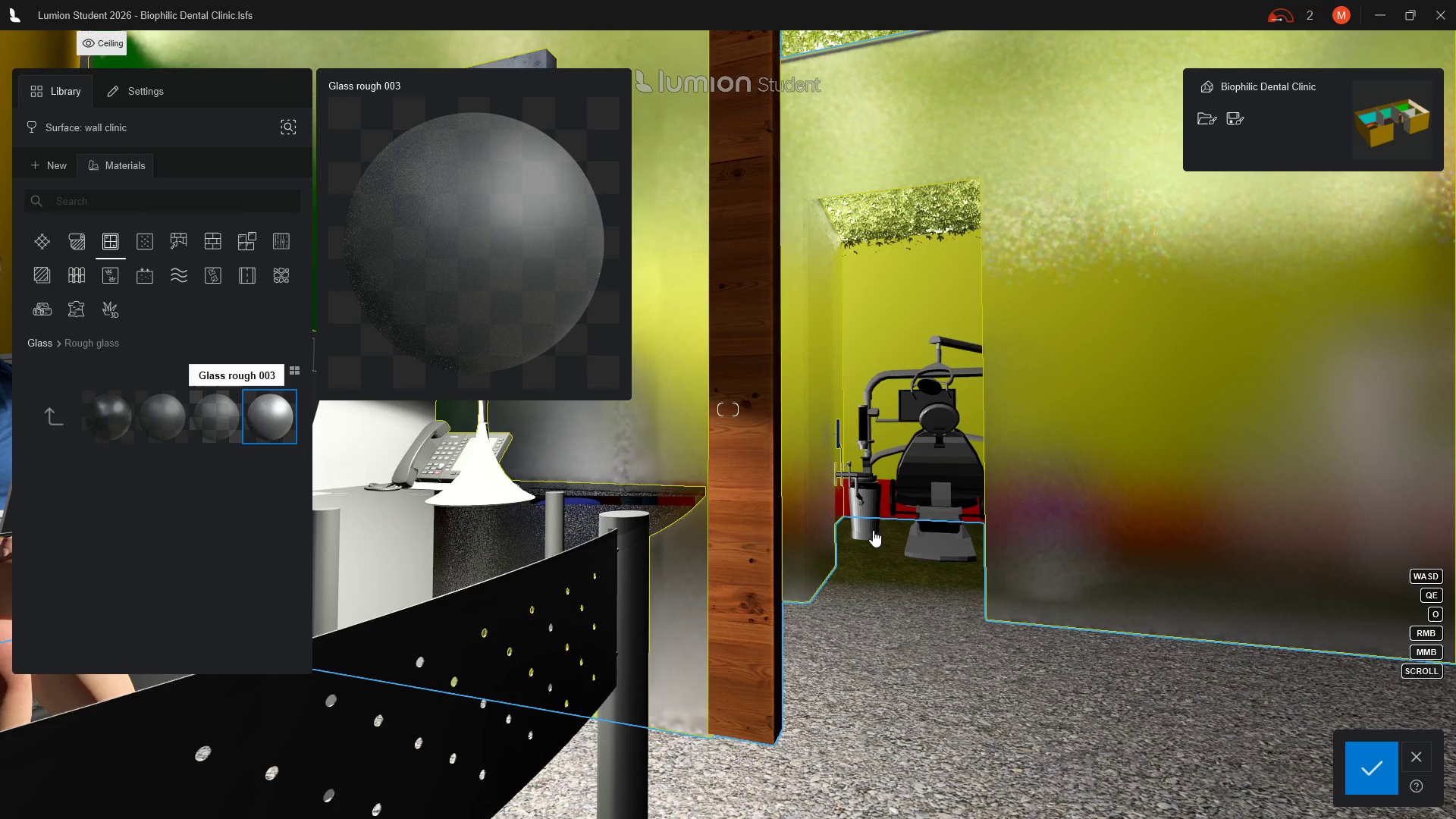 
wait(6.73)
 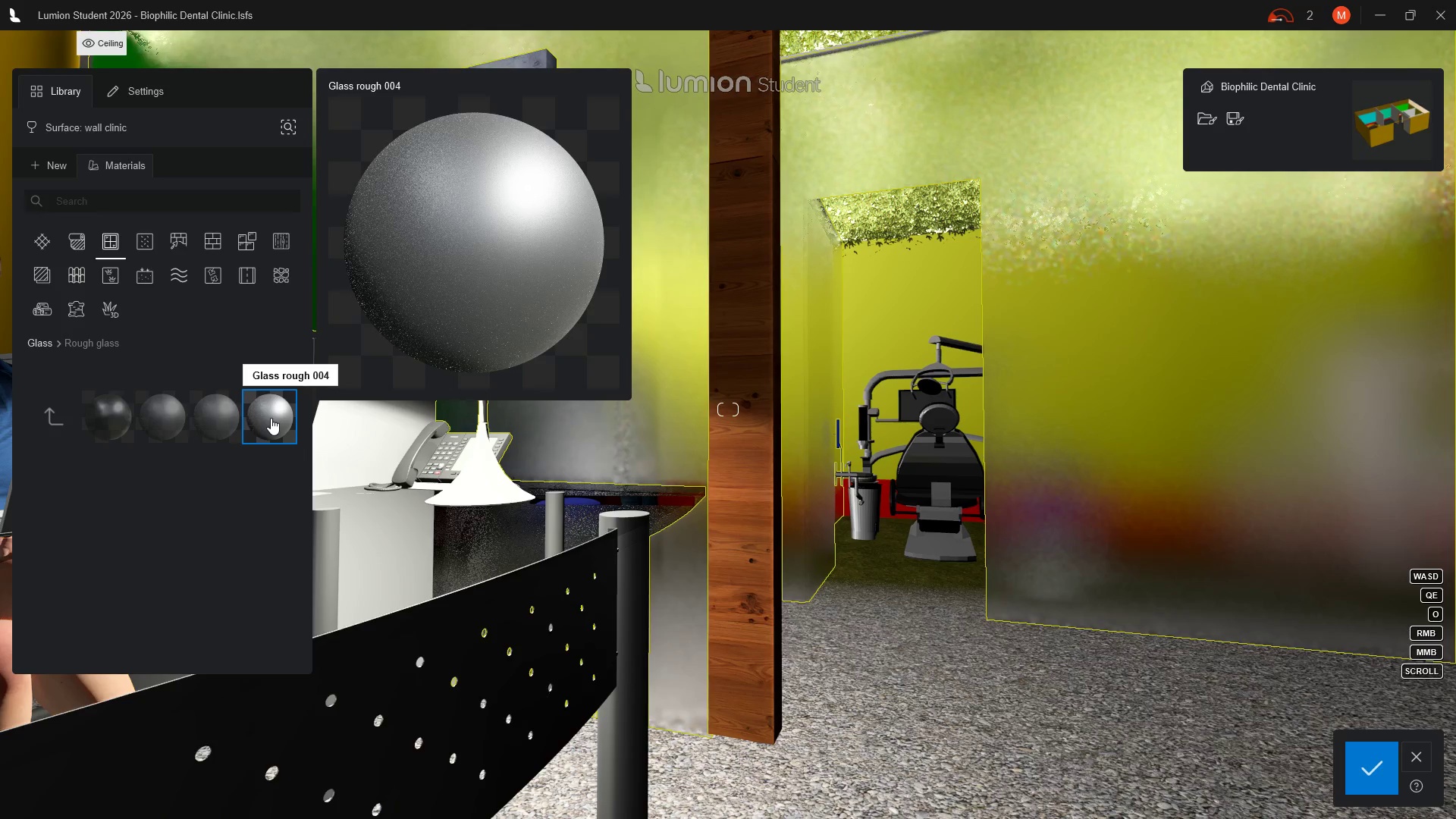 
hold_key(key=D, duration=1.25)
 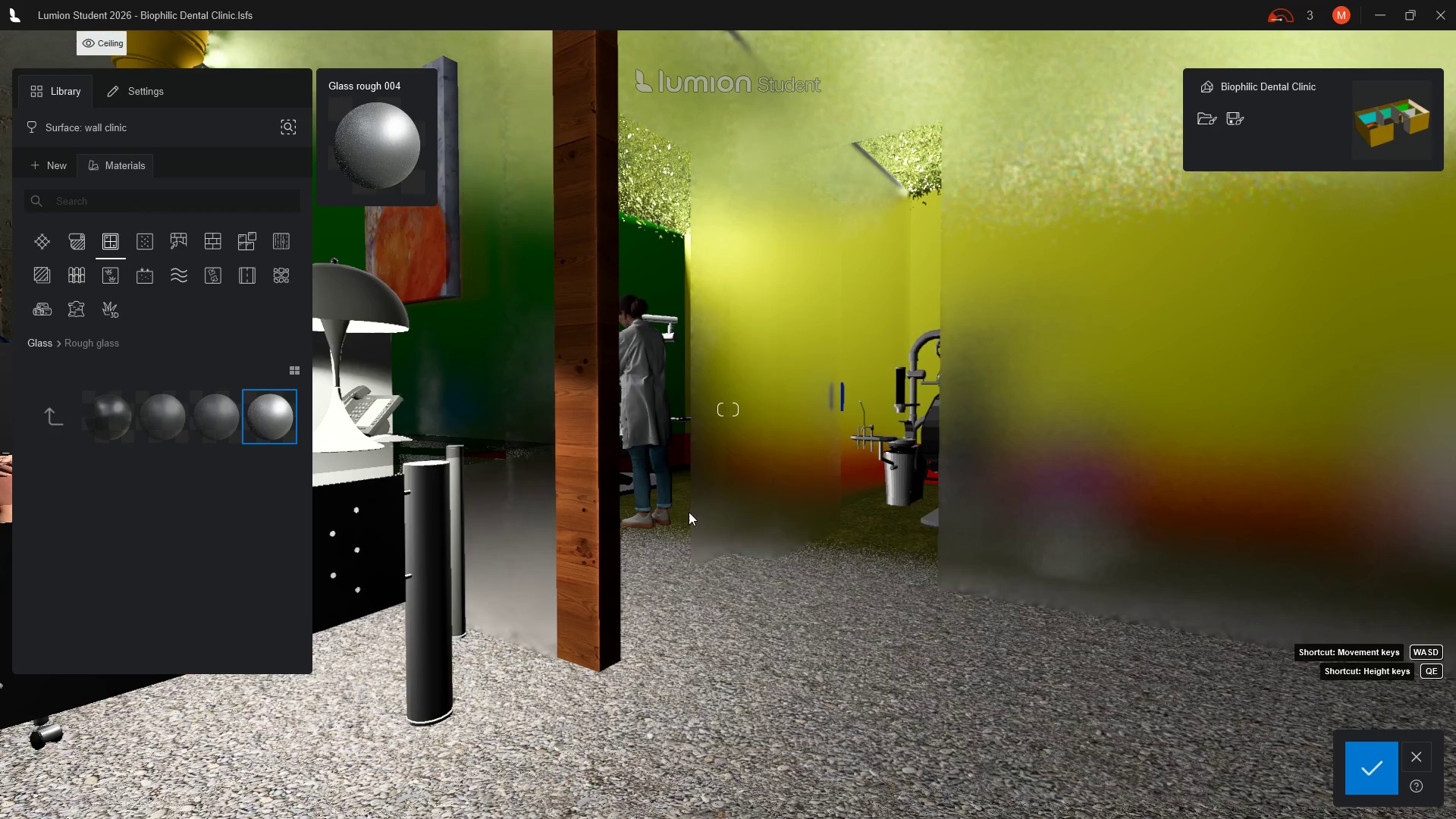 
hold_key(key=D, duration=0.84)
 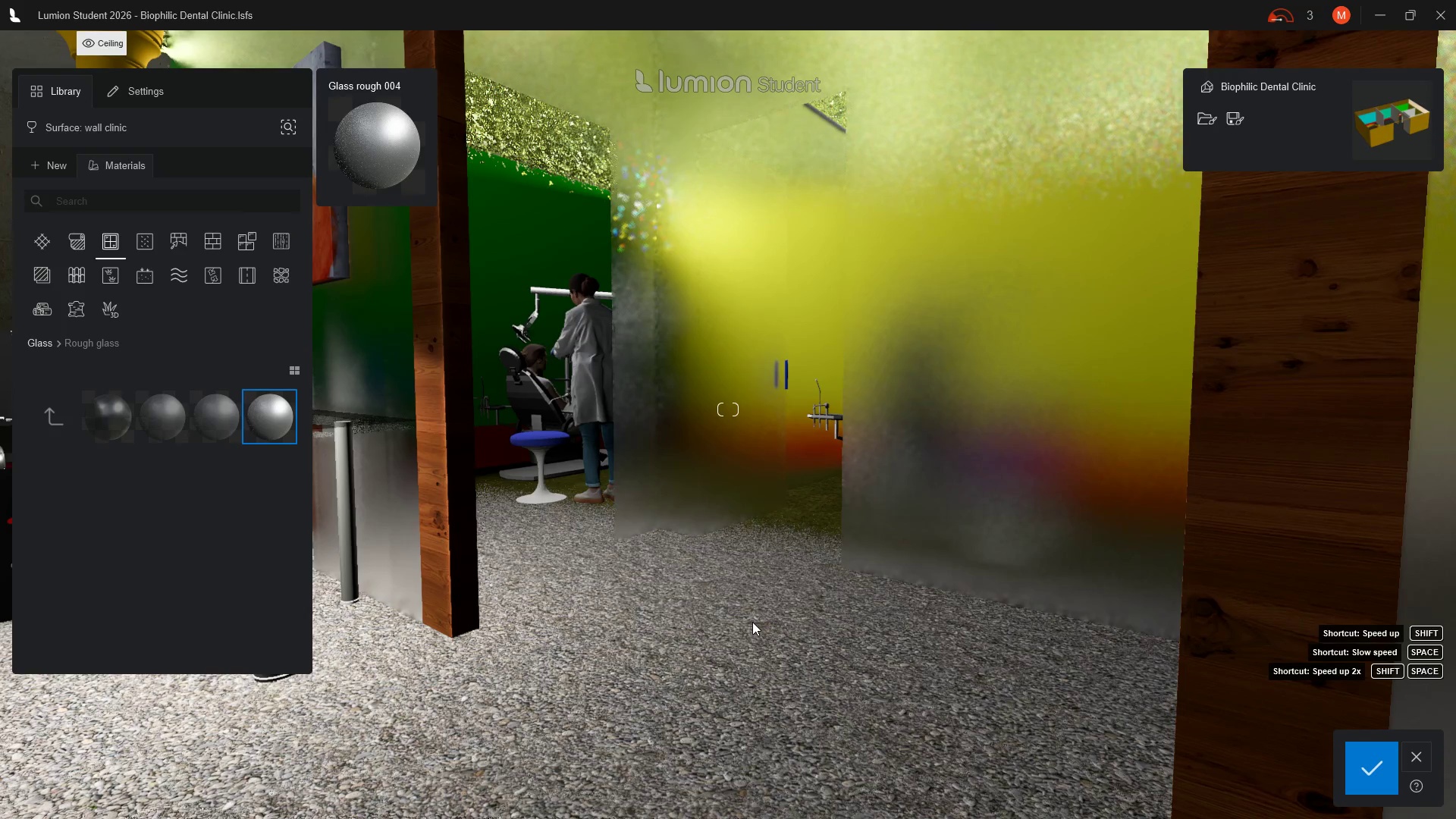 
hold_key(key=Q, duration=0.41)
 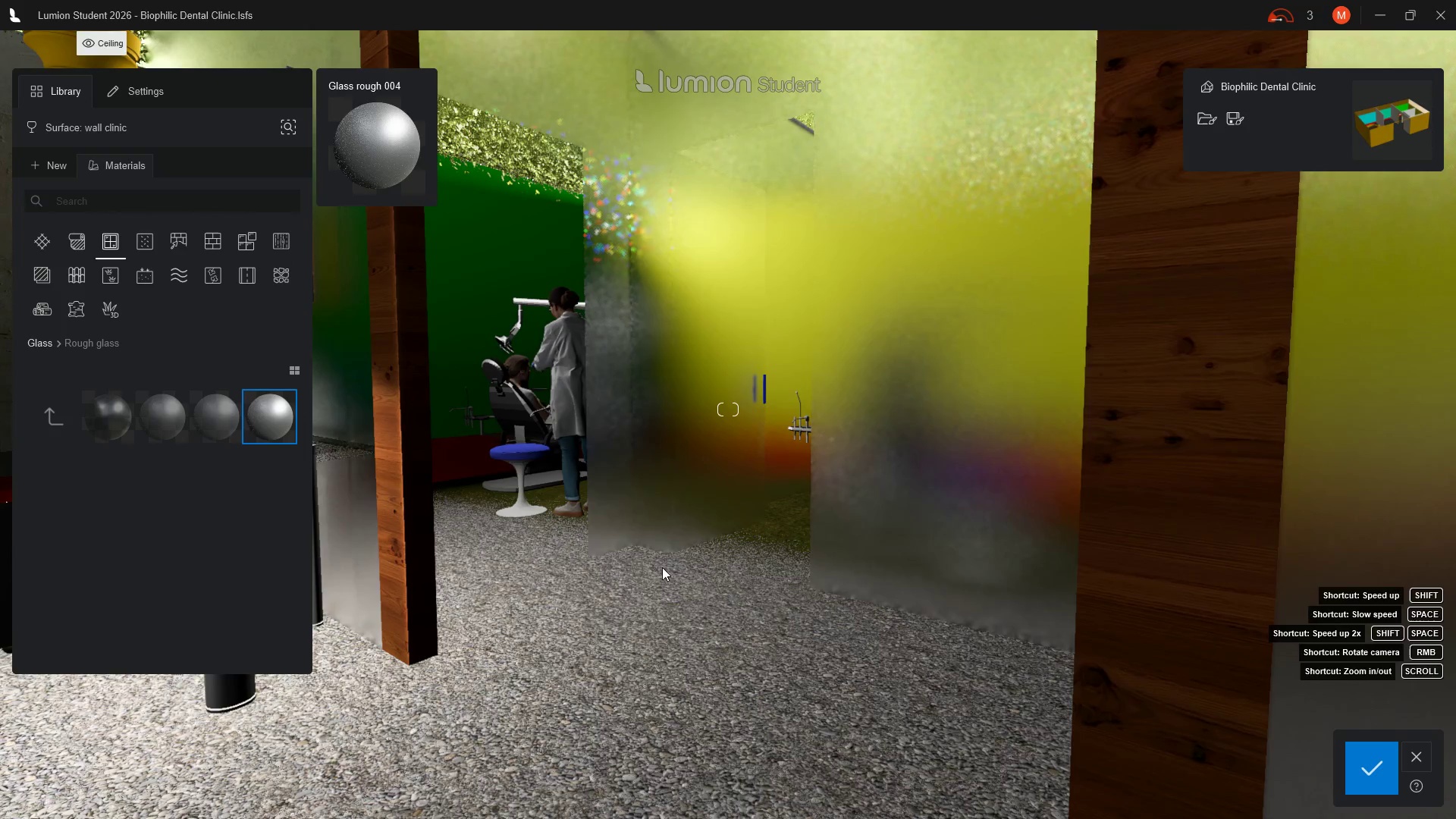 
hold_key(key=Q, duration=0.52)
 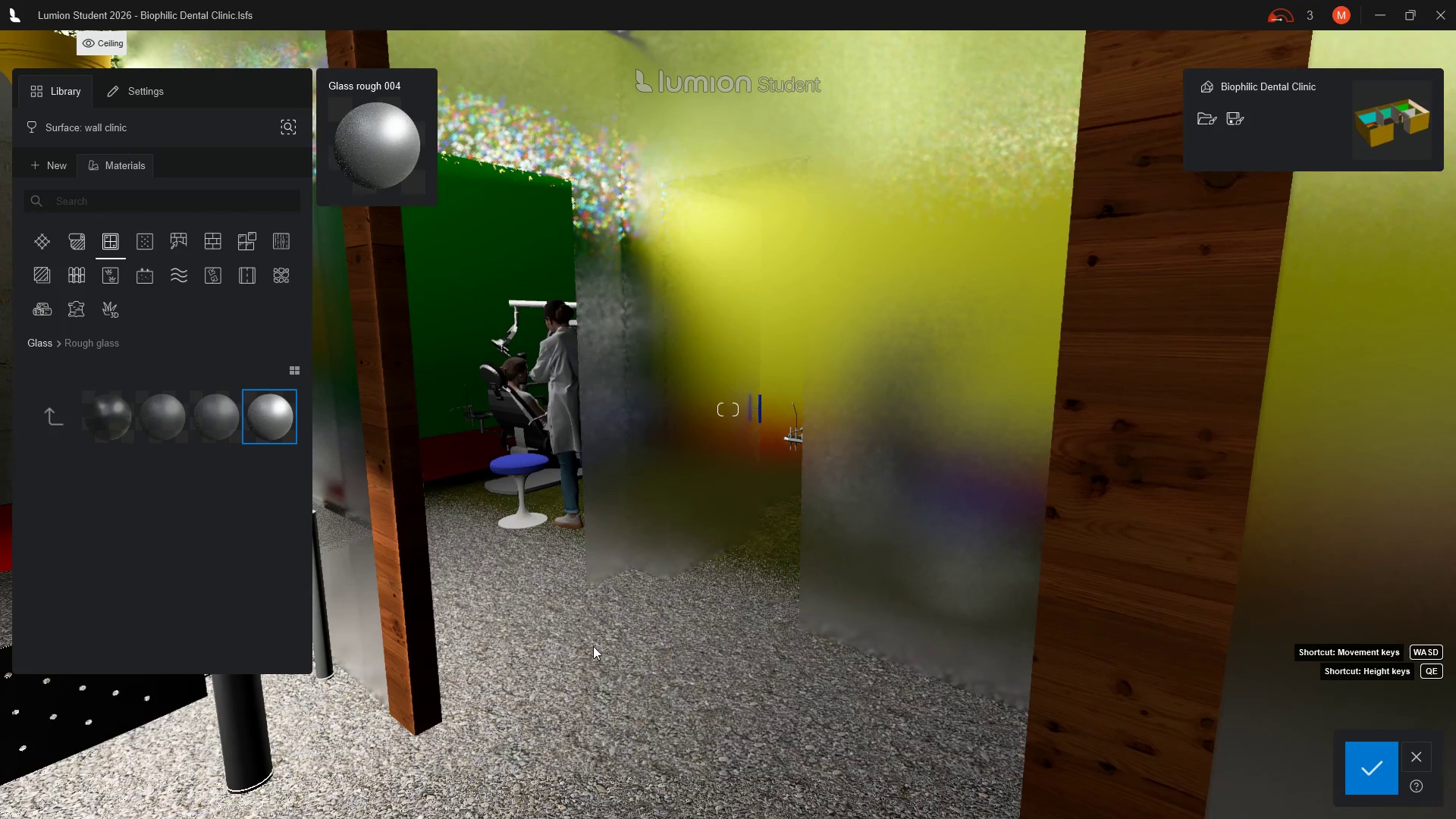 
key(Q)
 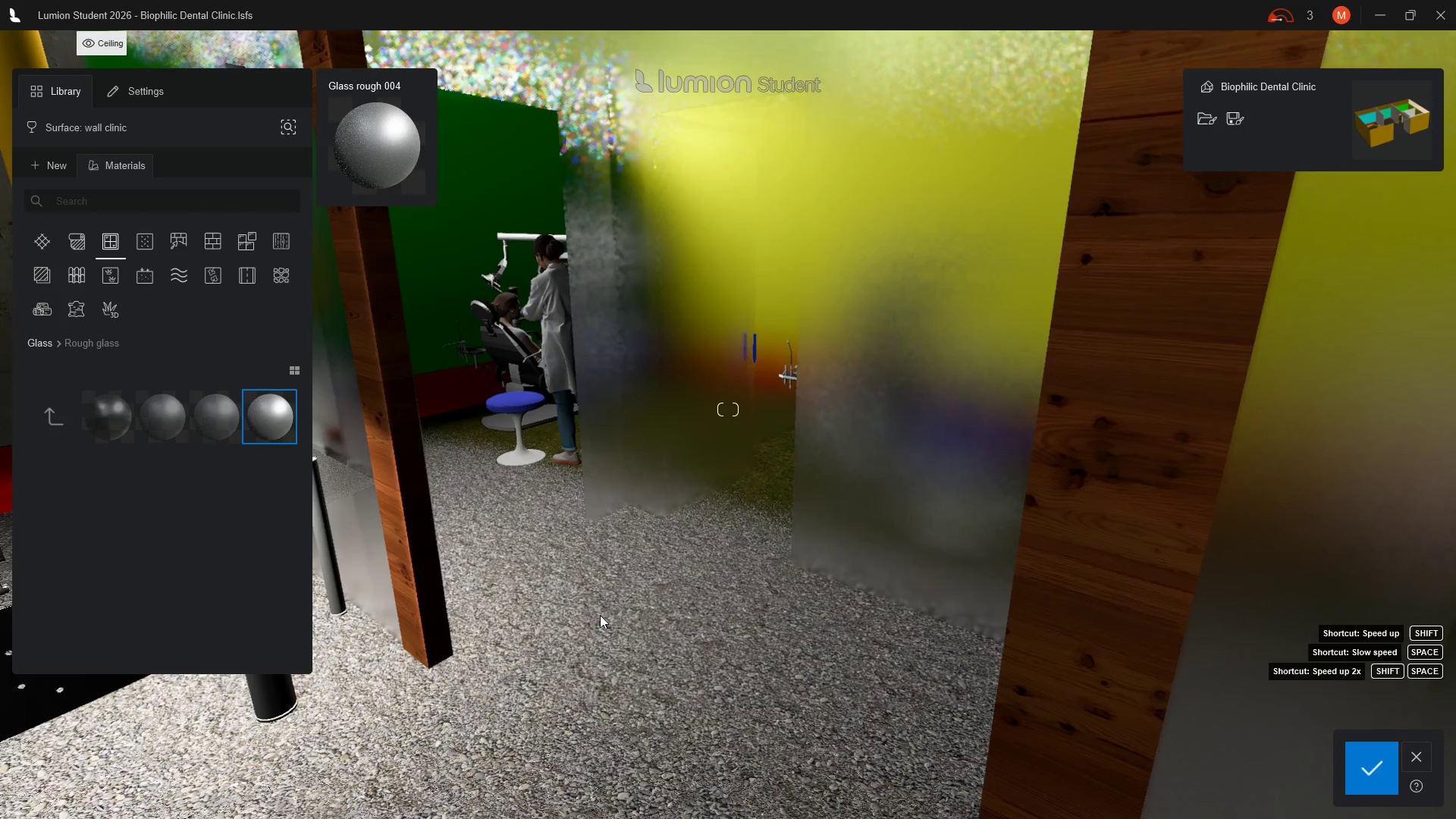 
scroll: coordinate [600, 615], scroll_direction: down, amount: 4.0
 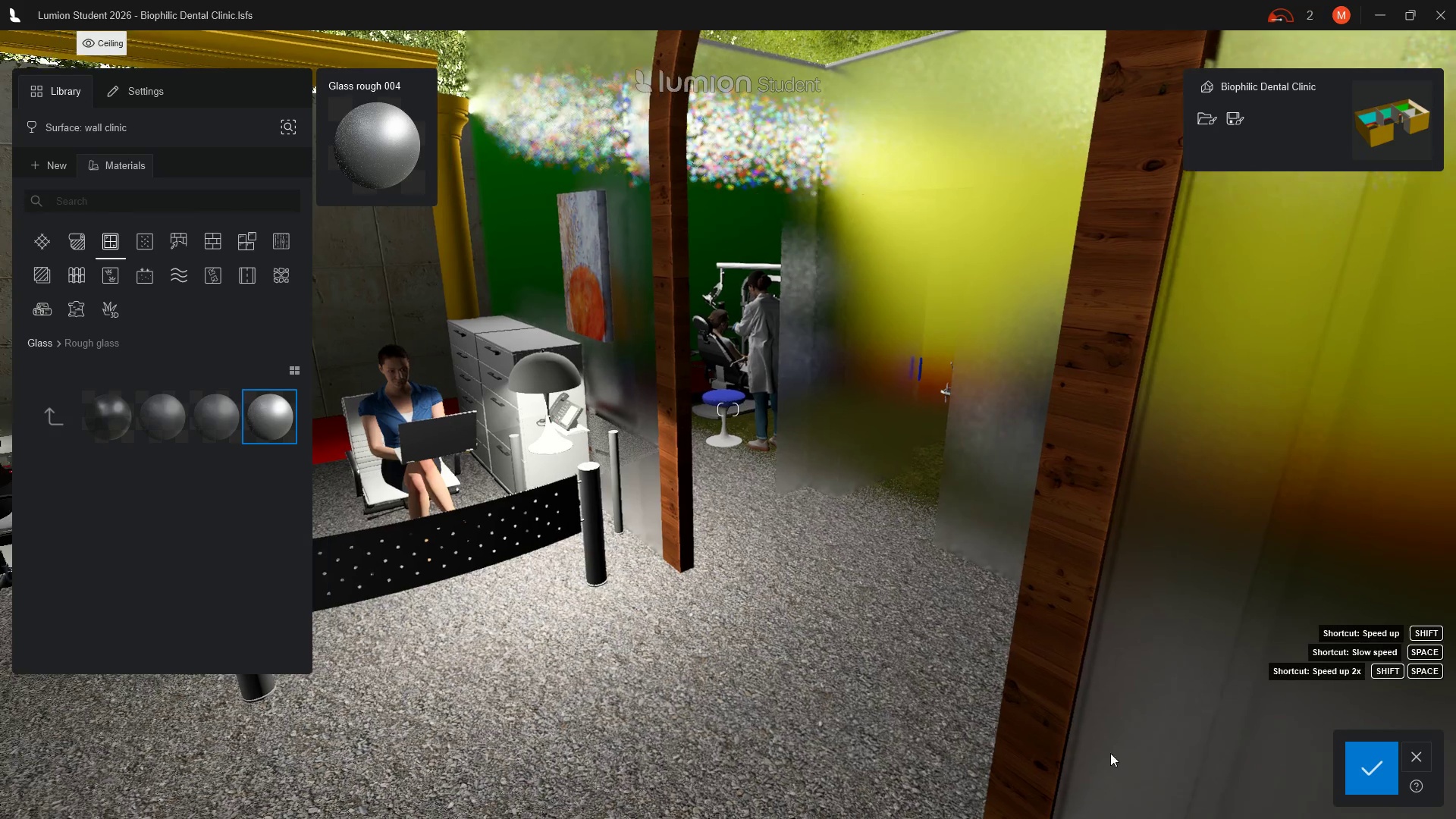 
wait(5.0)
 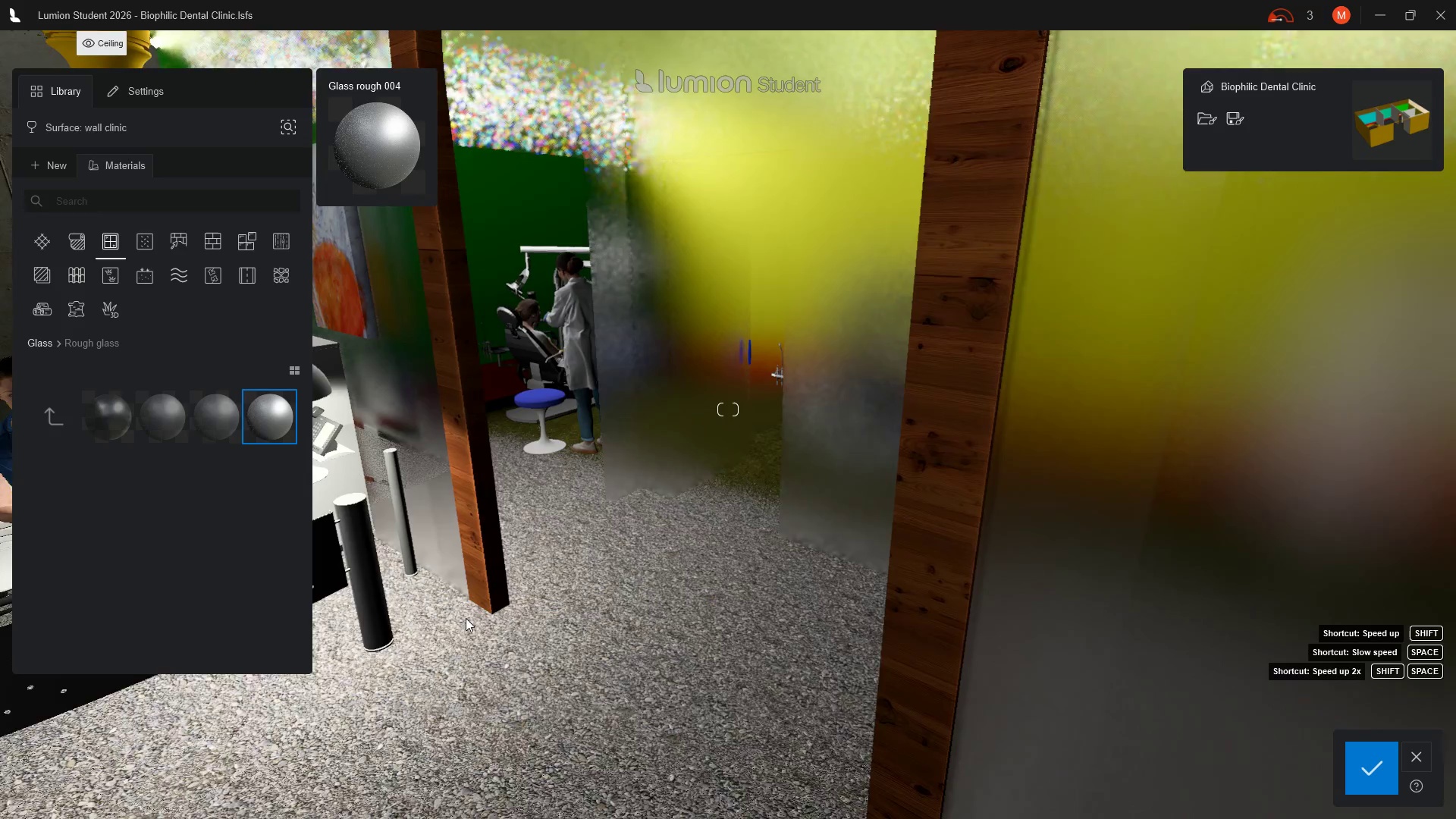 
left_click([1377, 769])
 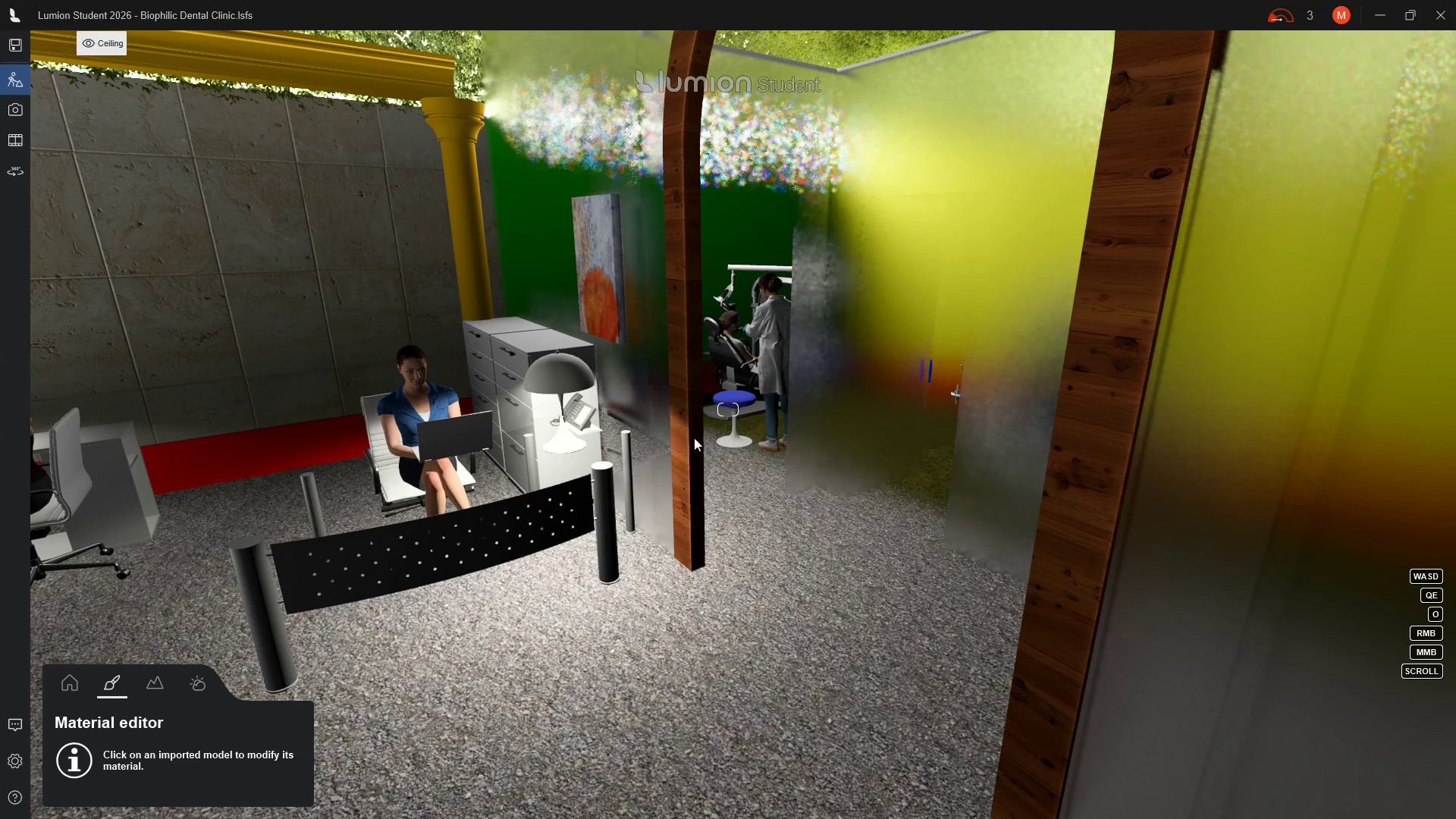 
wait(5.33)
 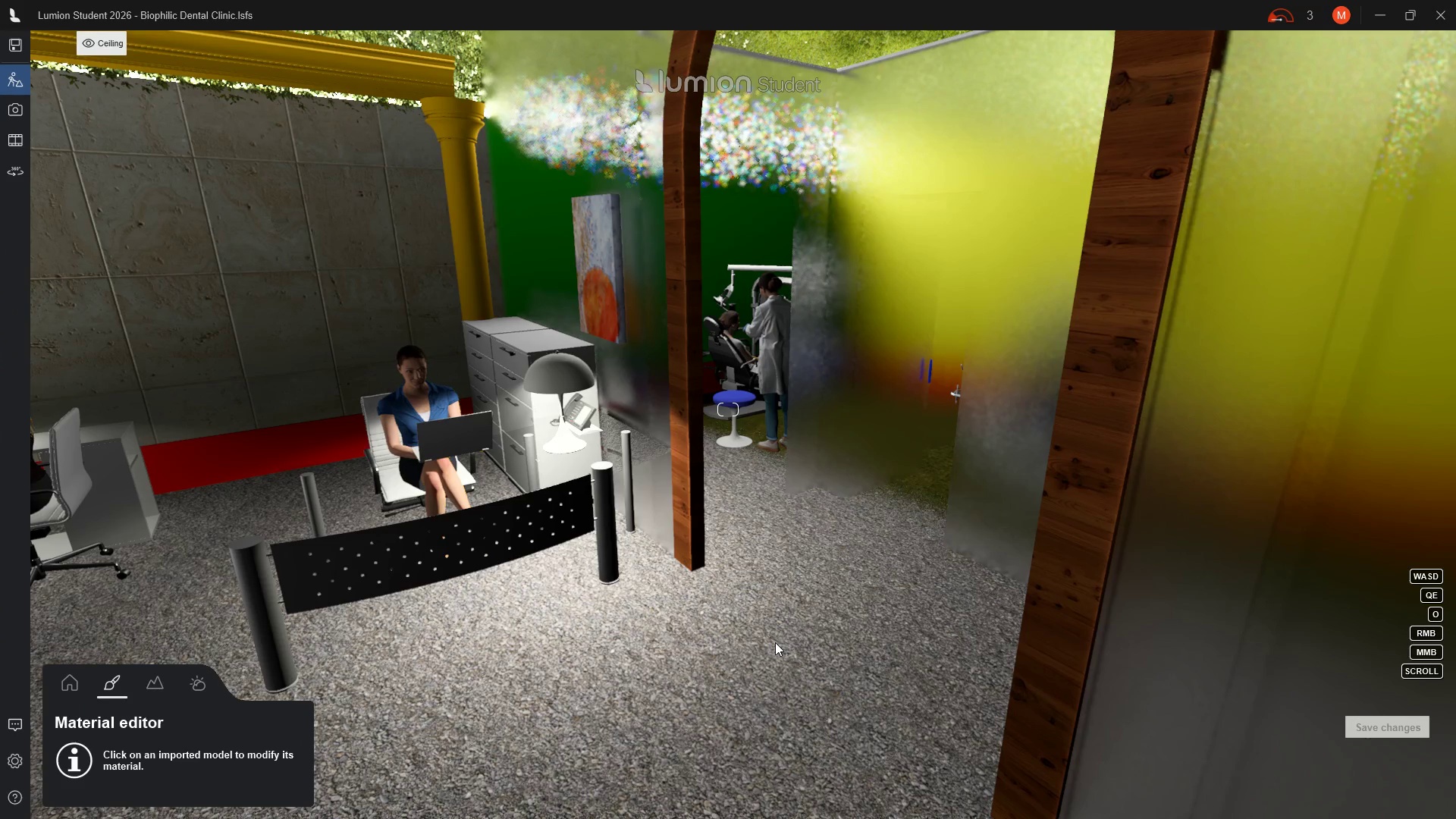 
left_click([752, 231])
 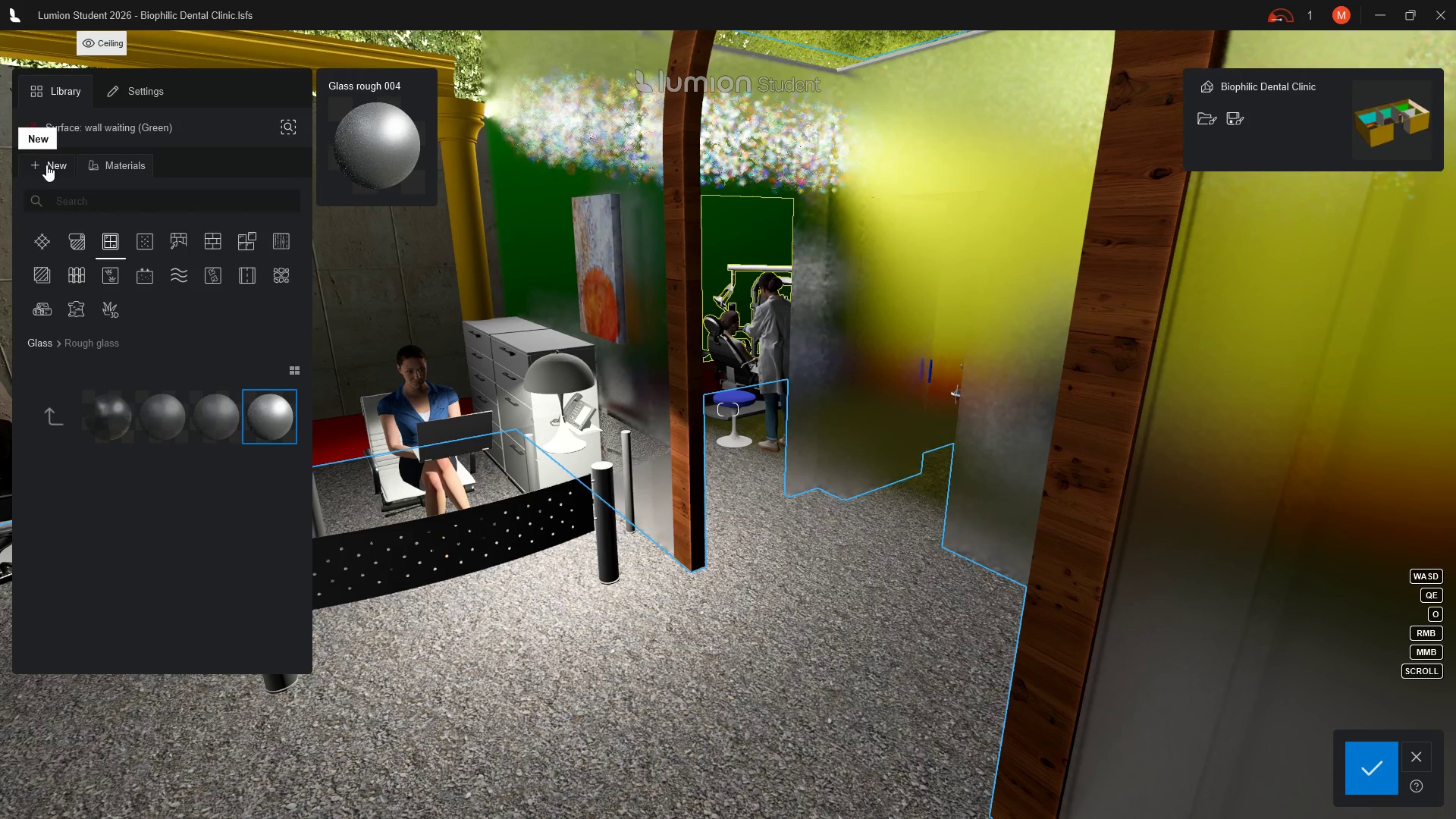 
wait(5.59)
 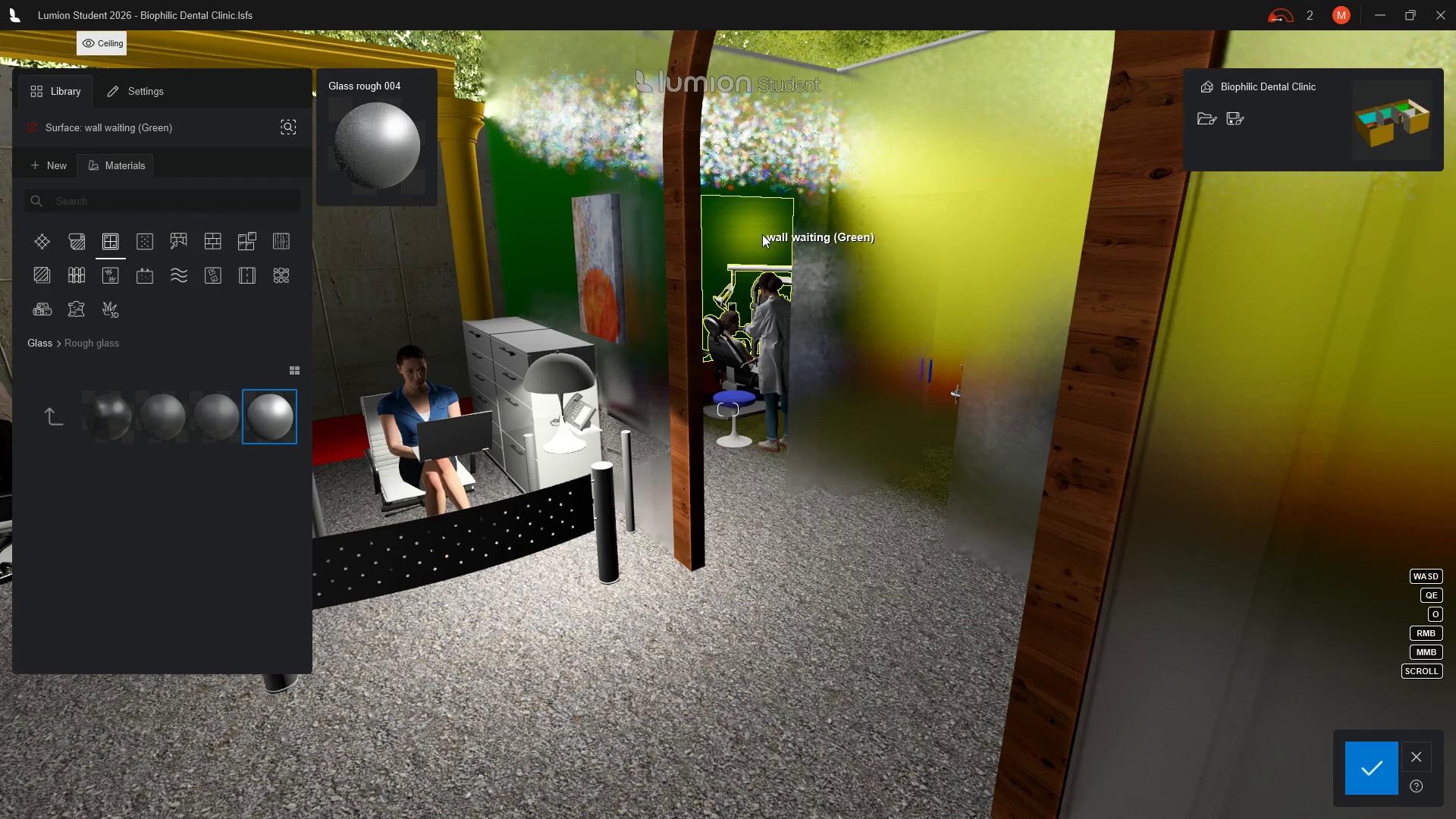 
left_click([46, 165])
 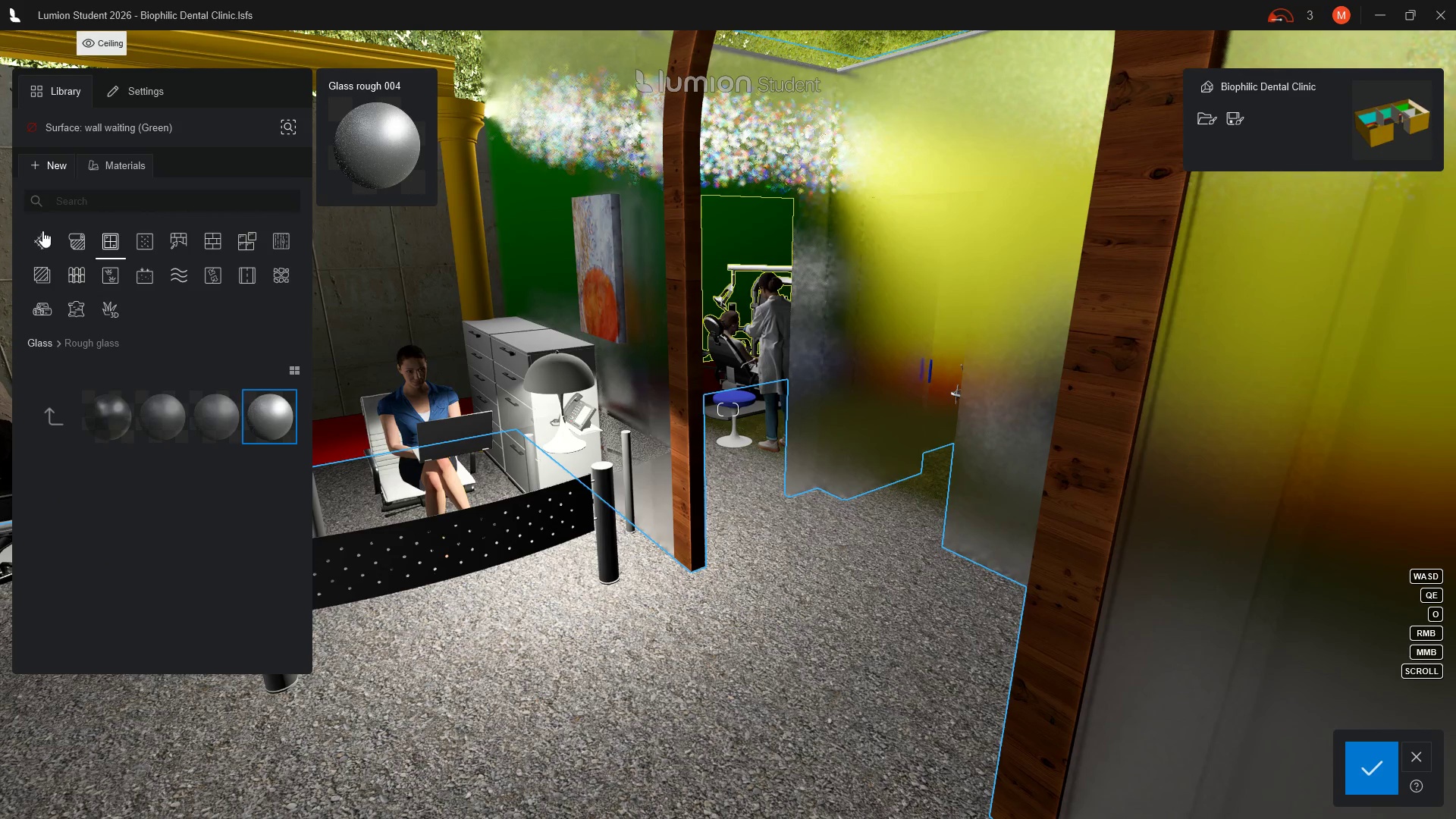 
mouse_move([61, 249])
 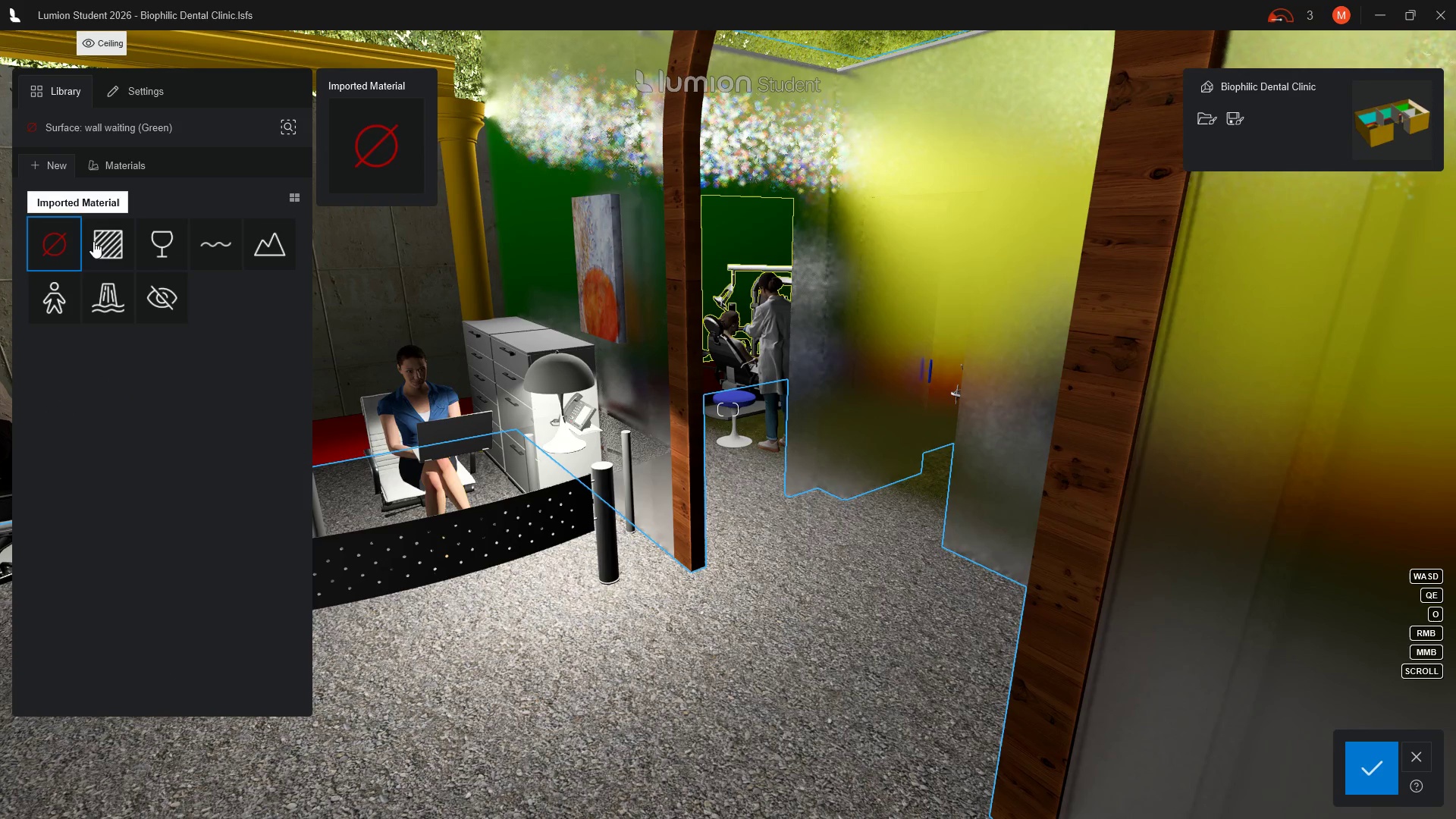 
left_click([93, 241])
 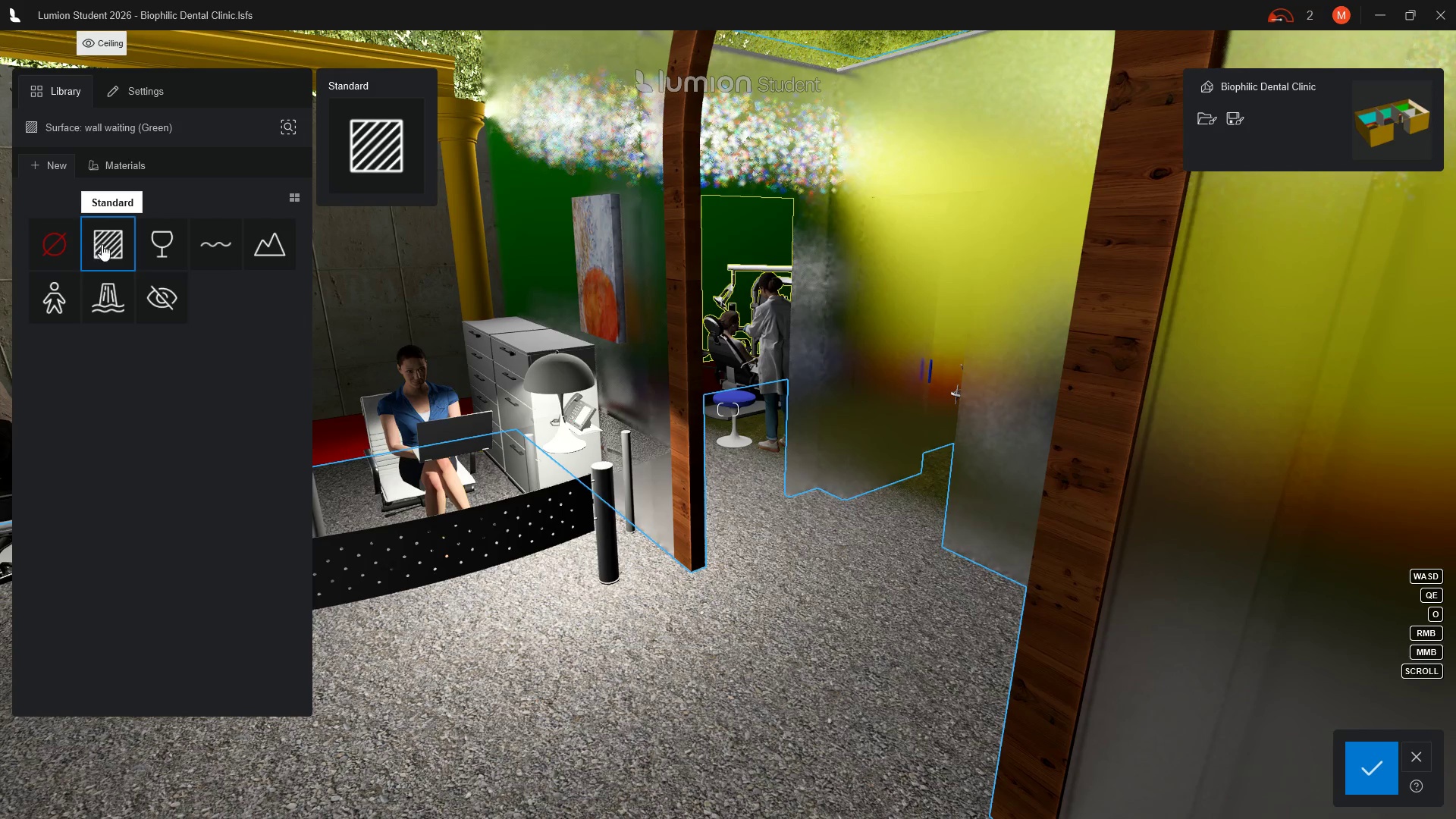 
wait(7.39)
 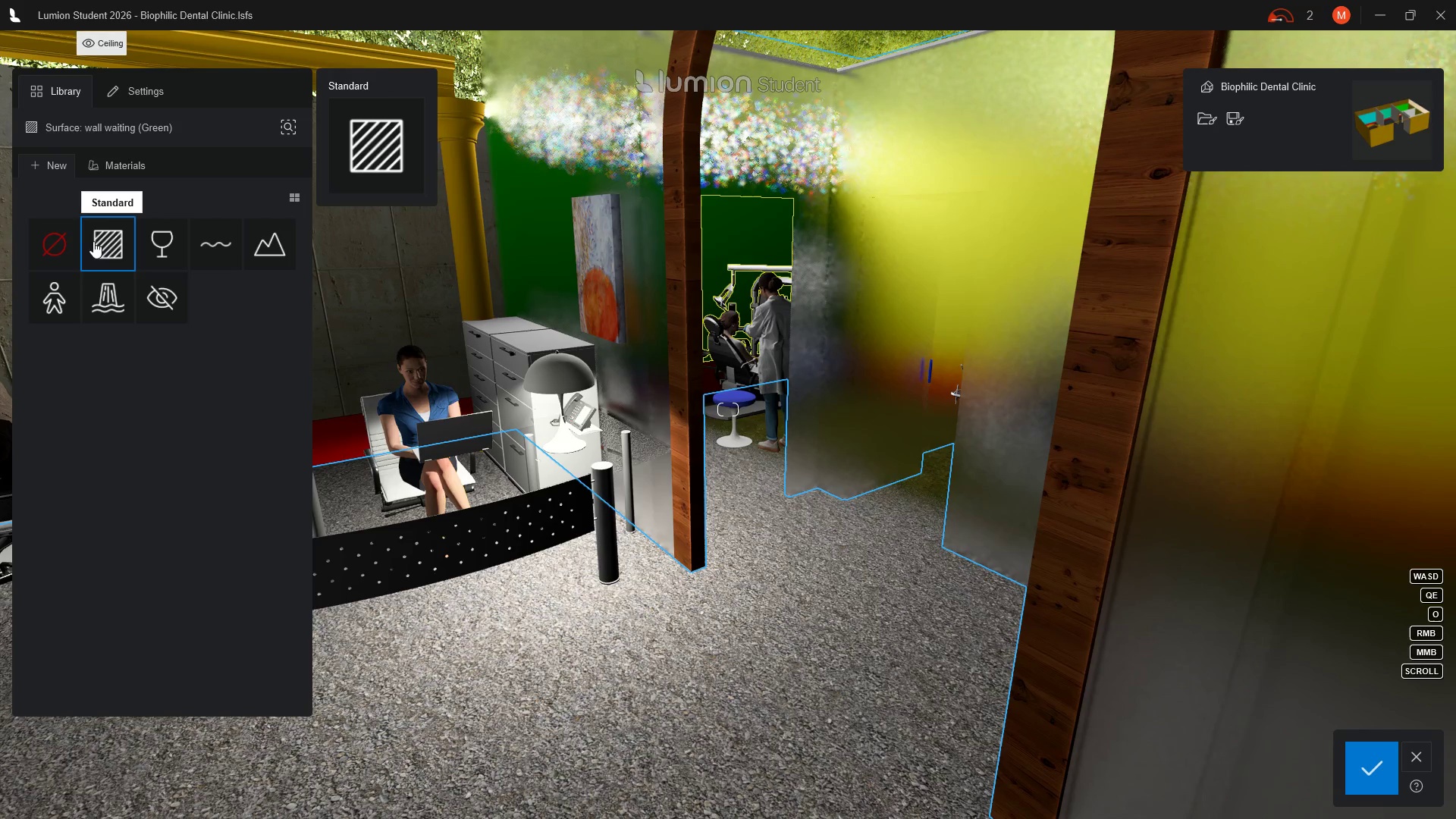 
left_click([121, 93])
 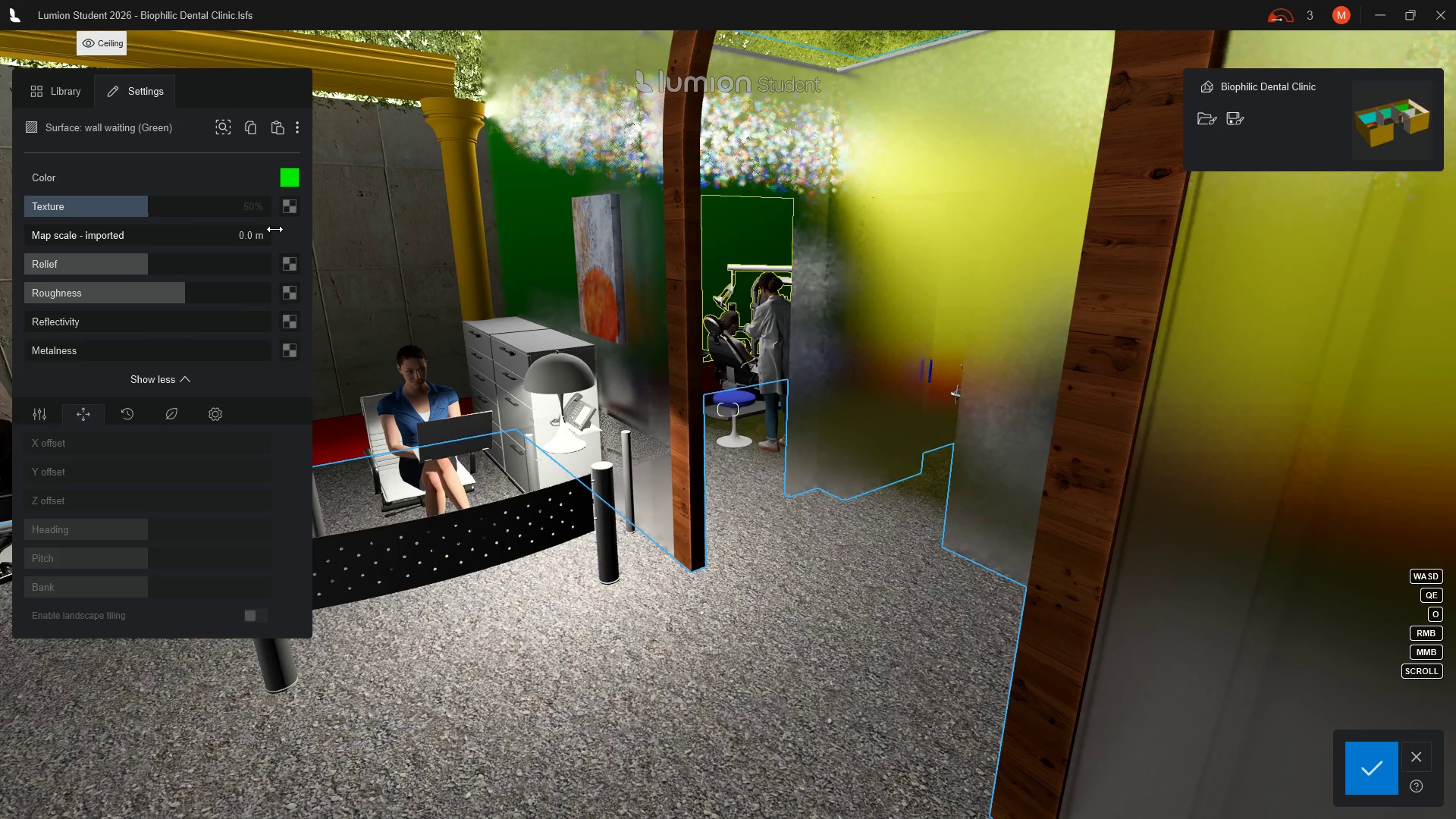 
wait(5.69)
 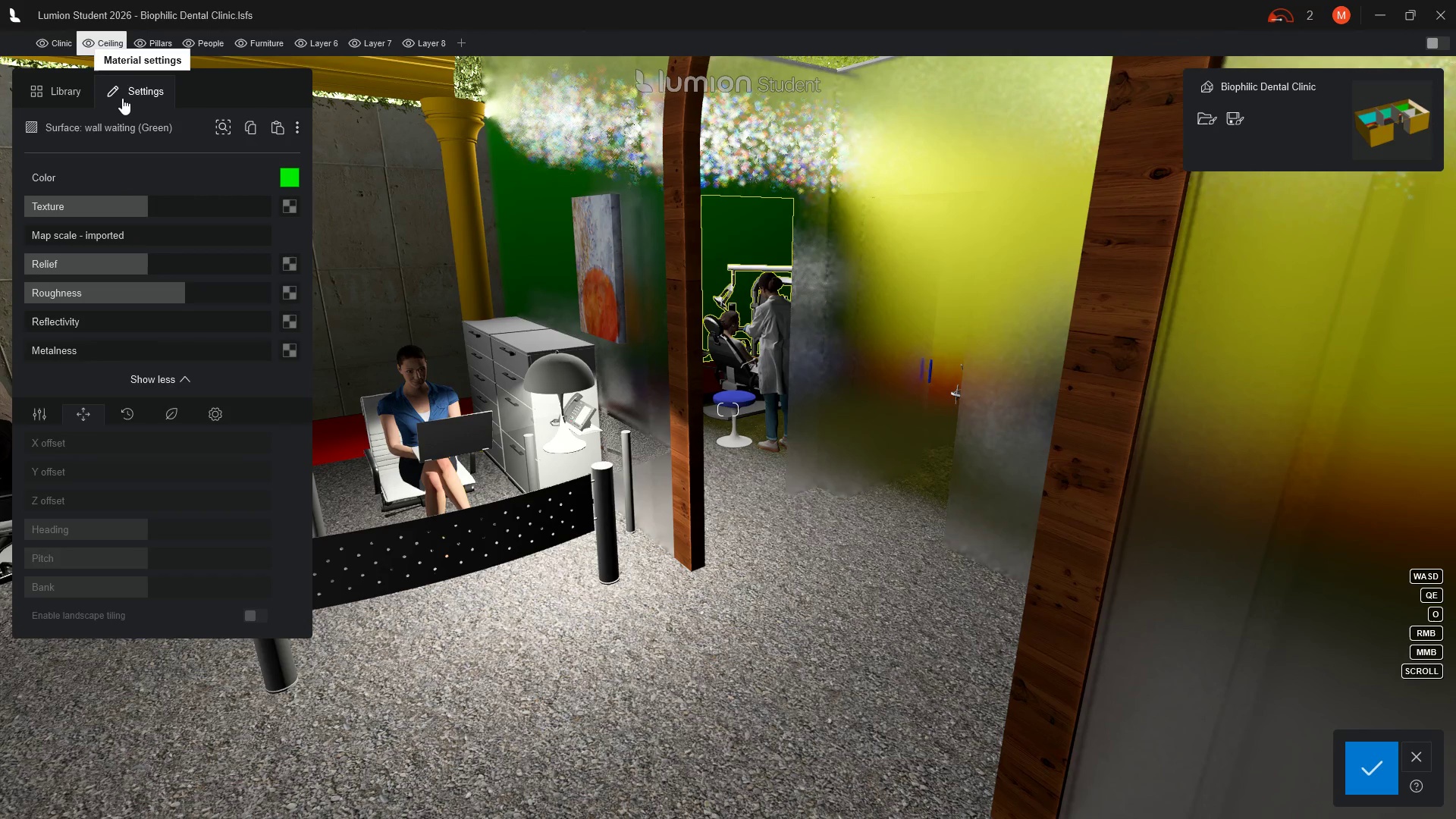 
left_click([290, 211])
 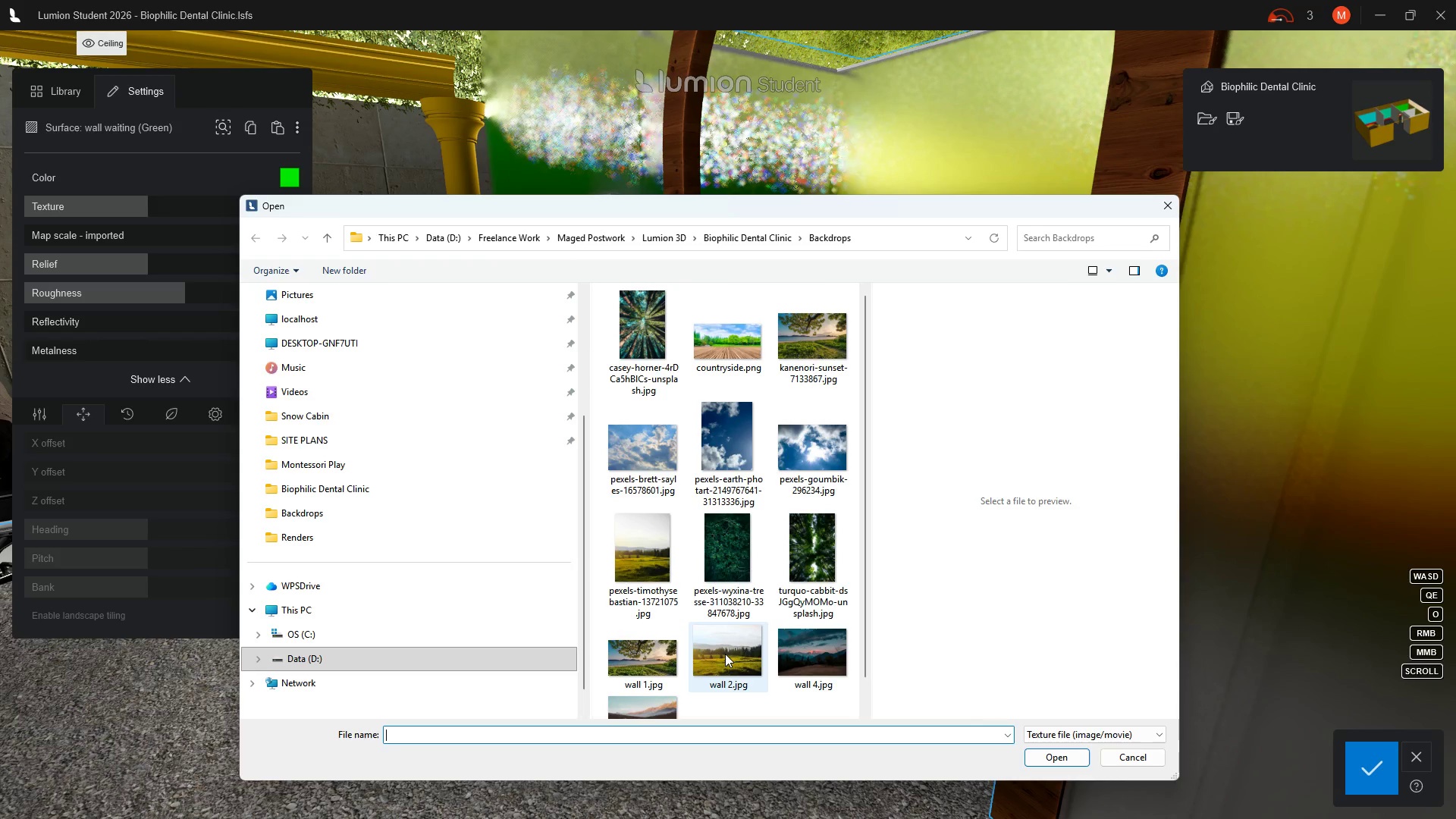 
left_click([725, 654])
 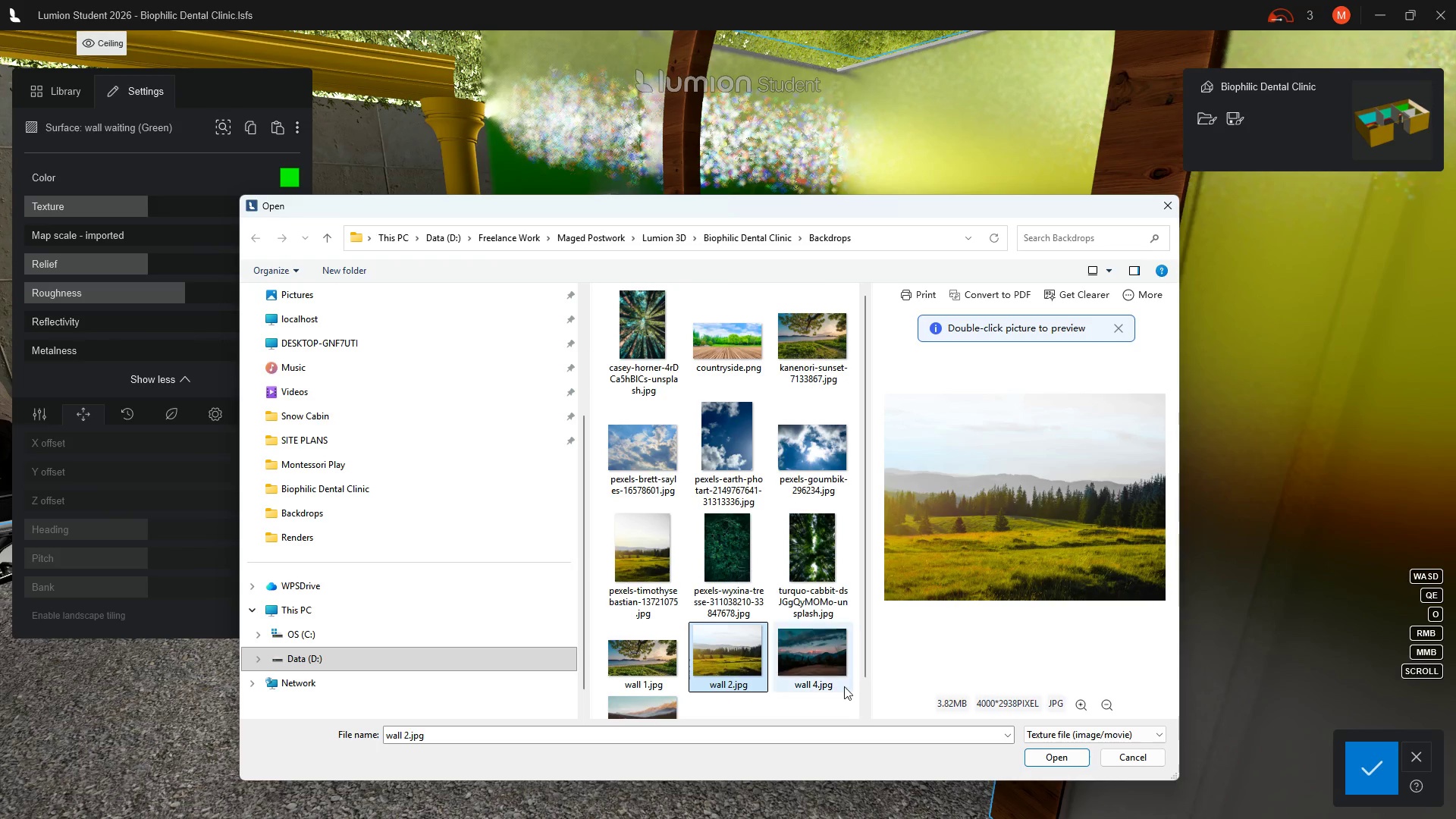 
left_click([1073, 758])
 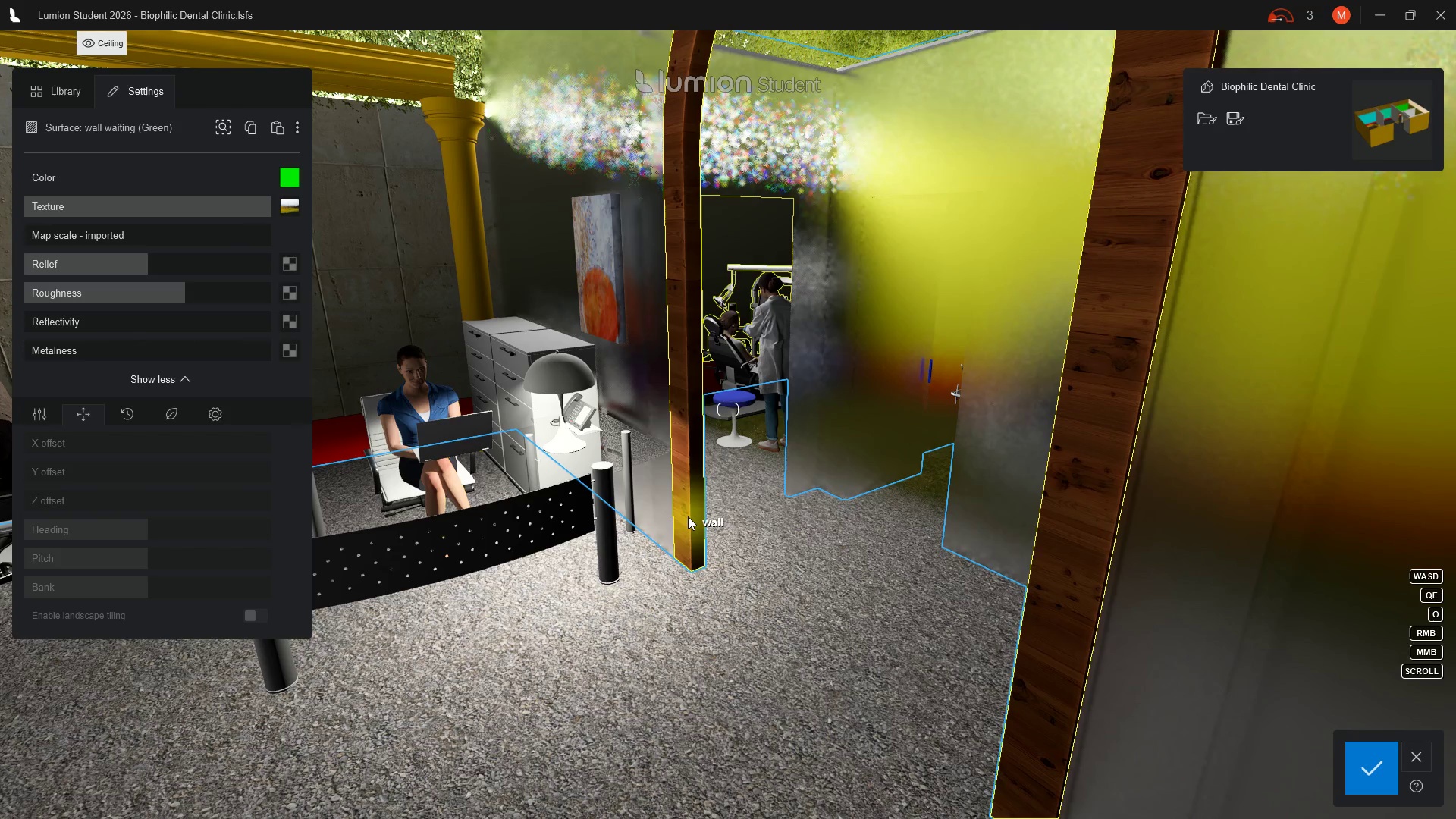 
wait(7.83)
 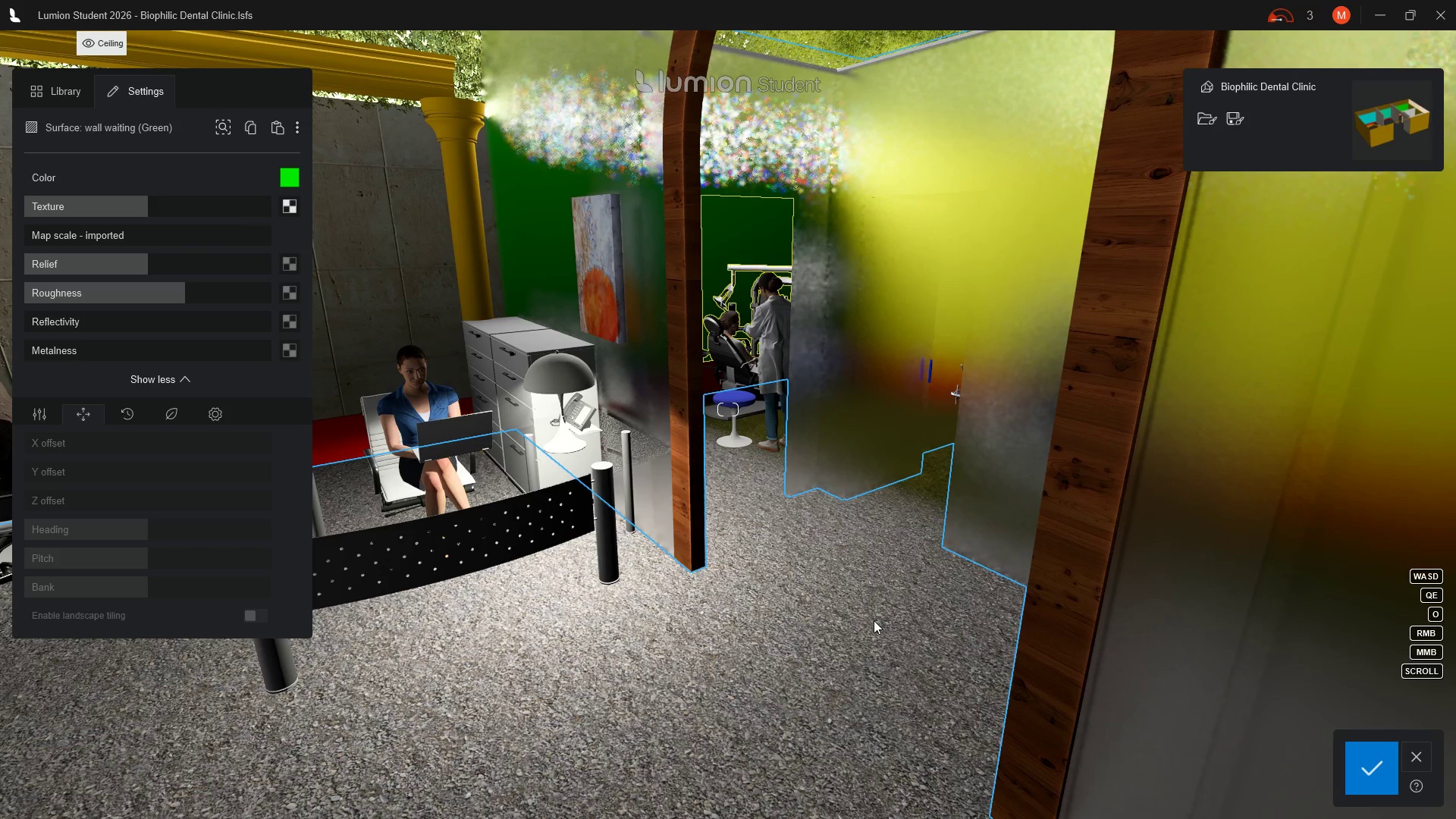 
scroll: coordinate [855, 256], scroll_direction: up, amount: 9.0
 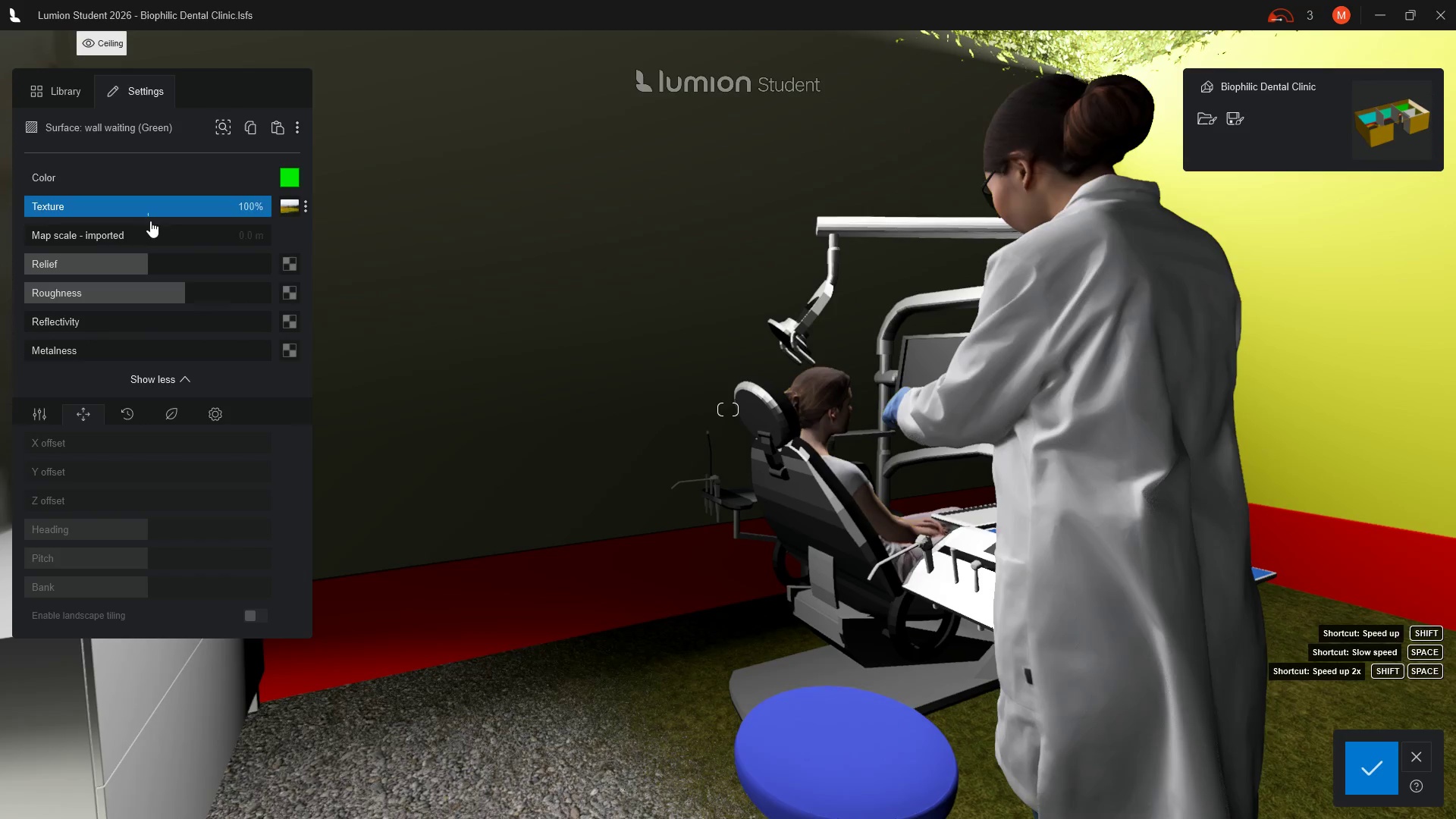 
wait(6.11)
 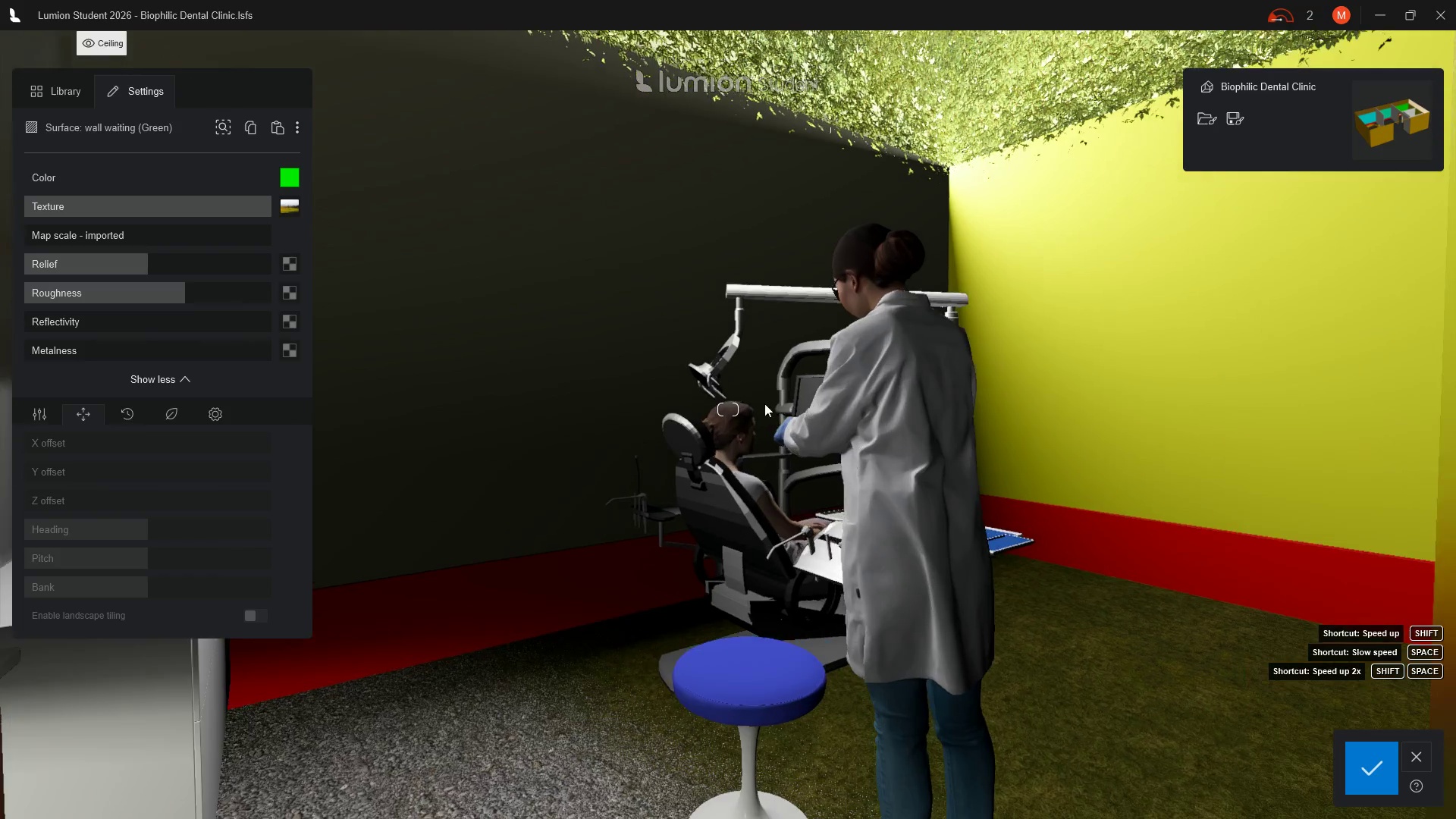 
left_click_drag(start_coordinate=[30, 236], to_coordinate=[111, 241])
 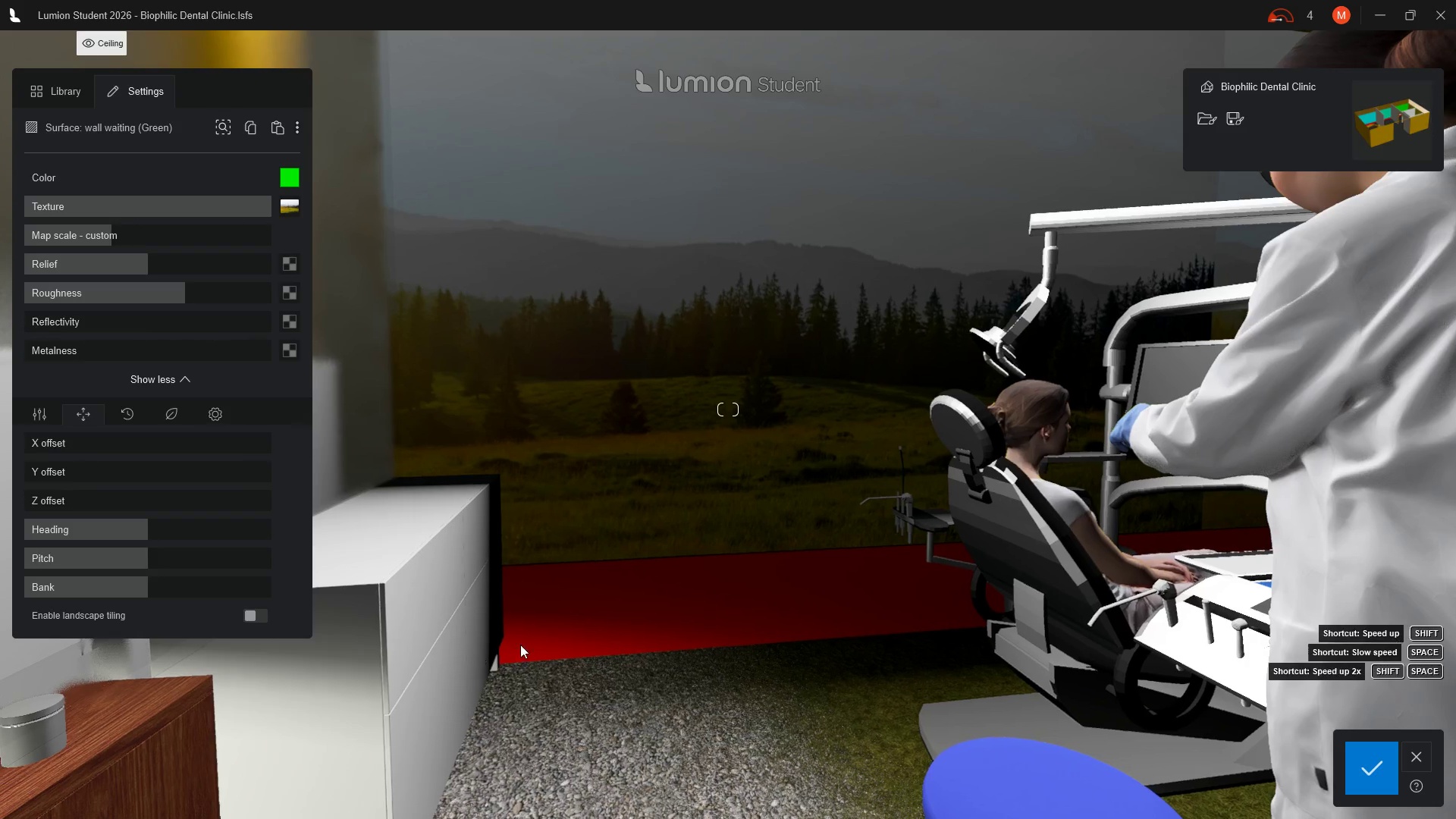 
wait(10.78)
 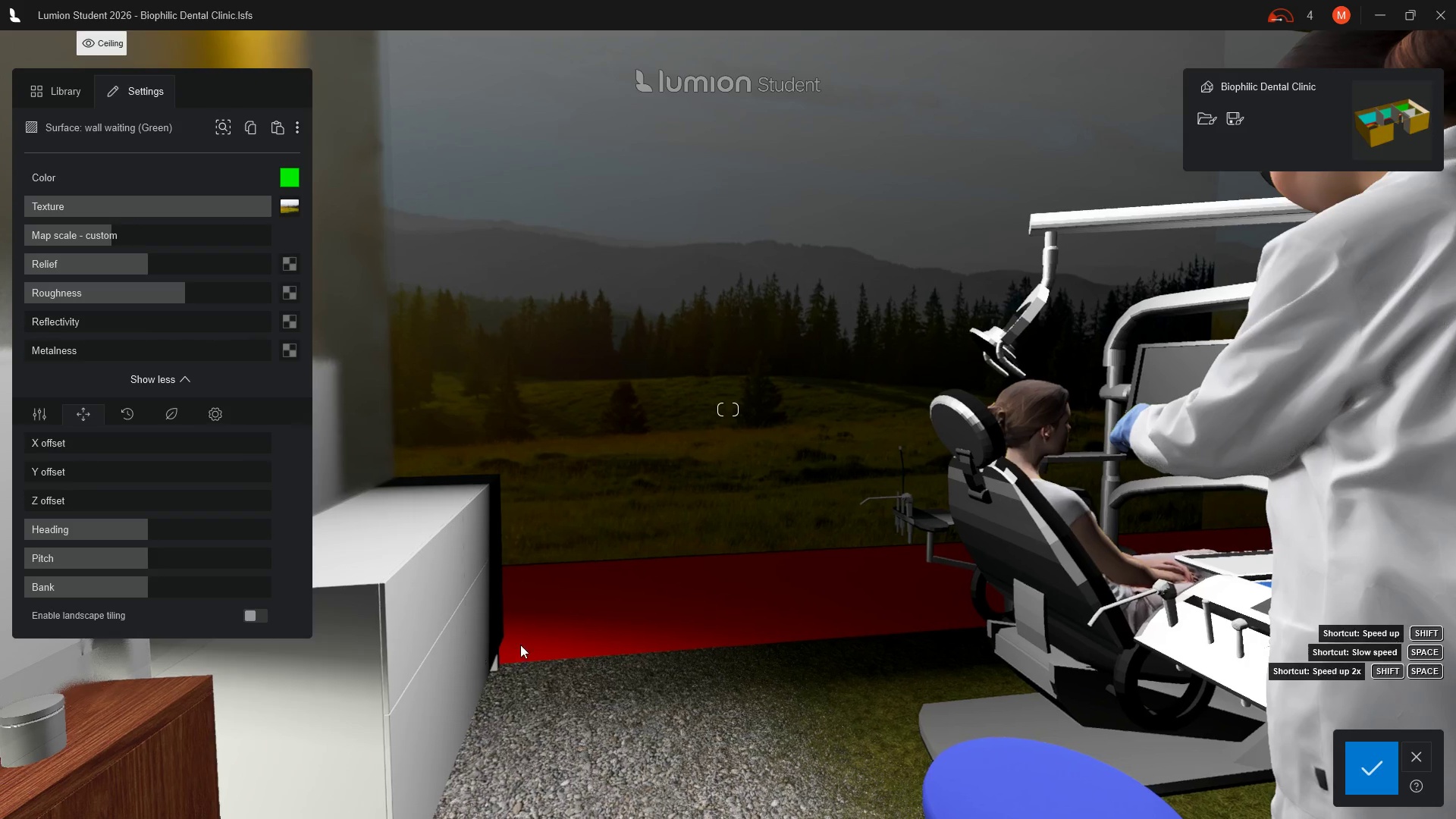 
hold_key(key=D, duration=0.69)
 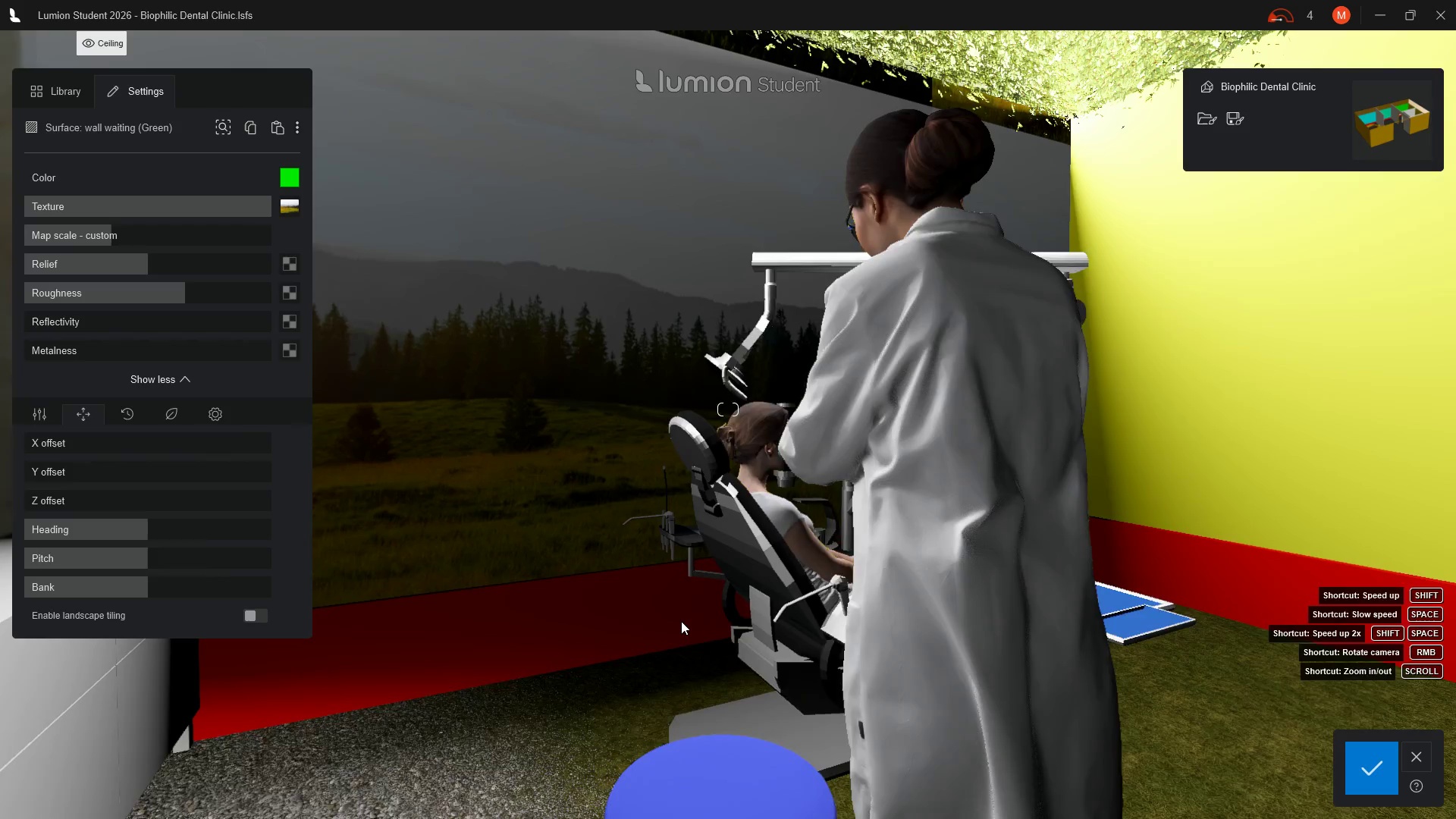 
key(D)
 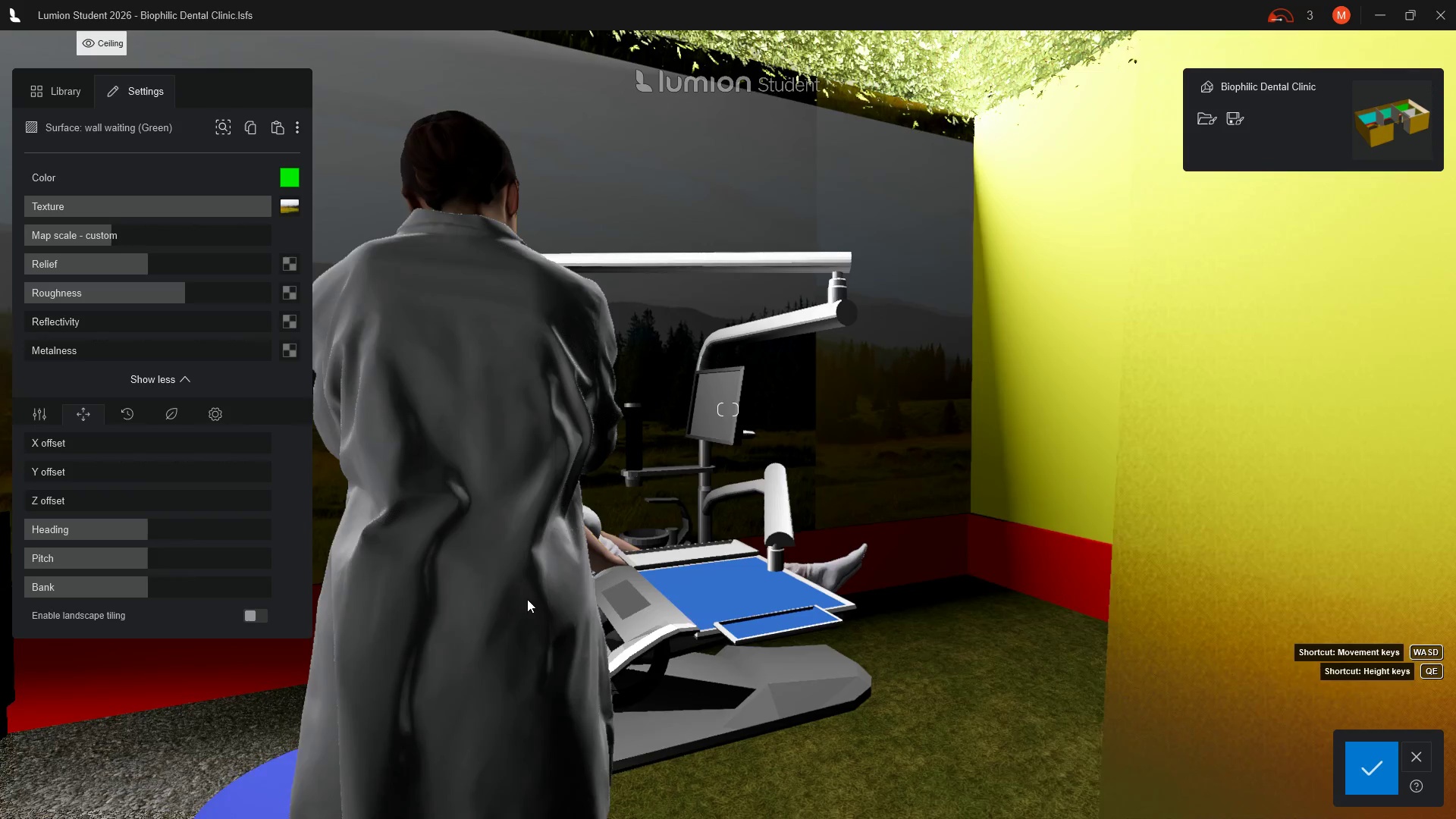 
scroll: coordinate [633, 560], scroll_direction: up, amount: 2.0
 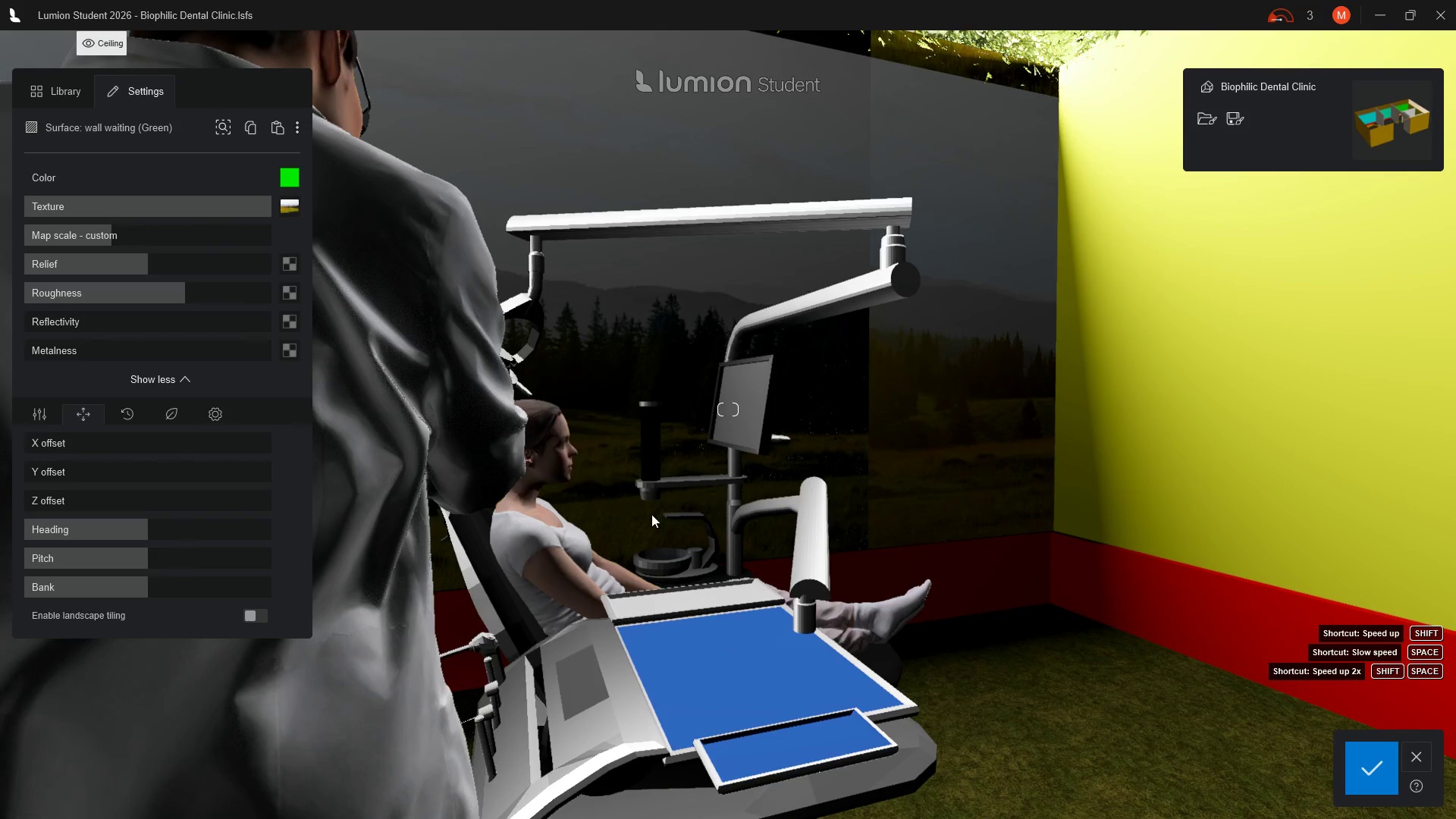 
type(ddd)
 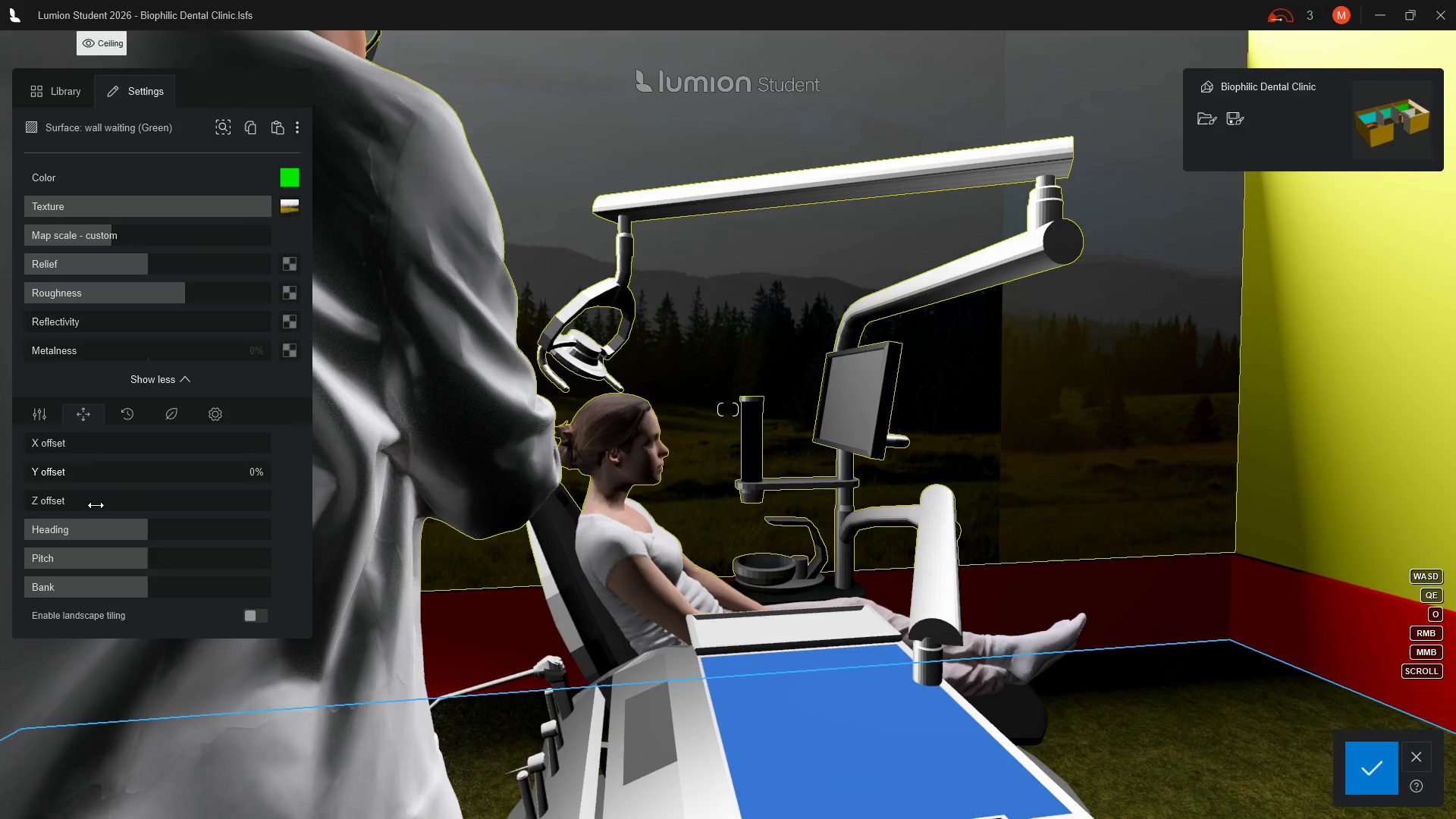 
left_click_drag(start_coordinate=[98, 505], to_coordinate=[2, 485])
 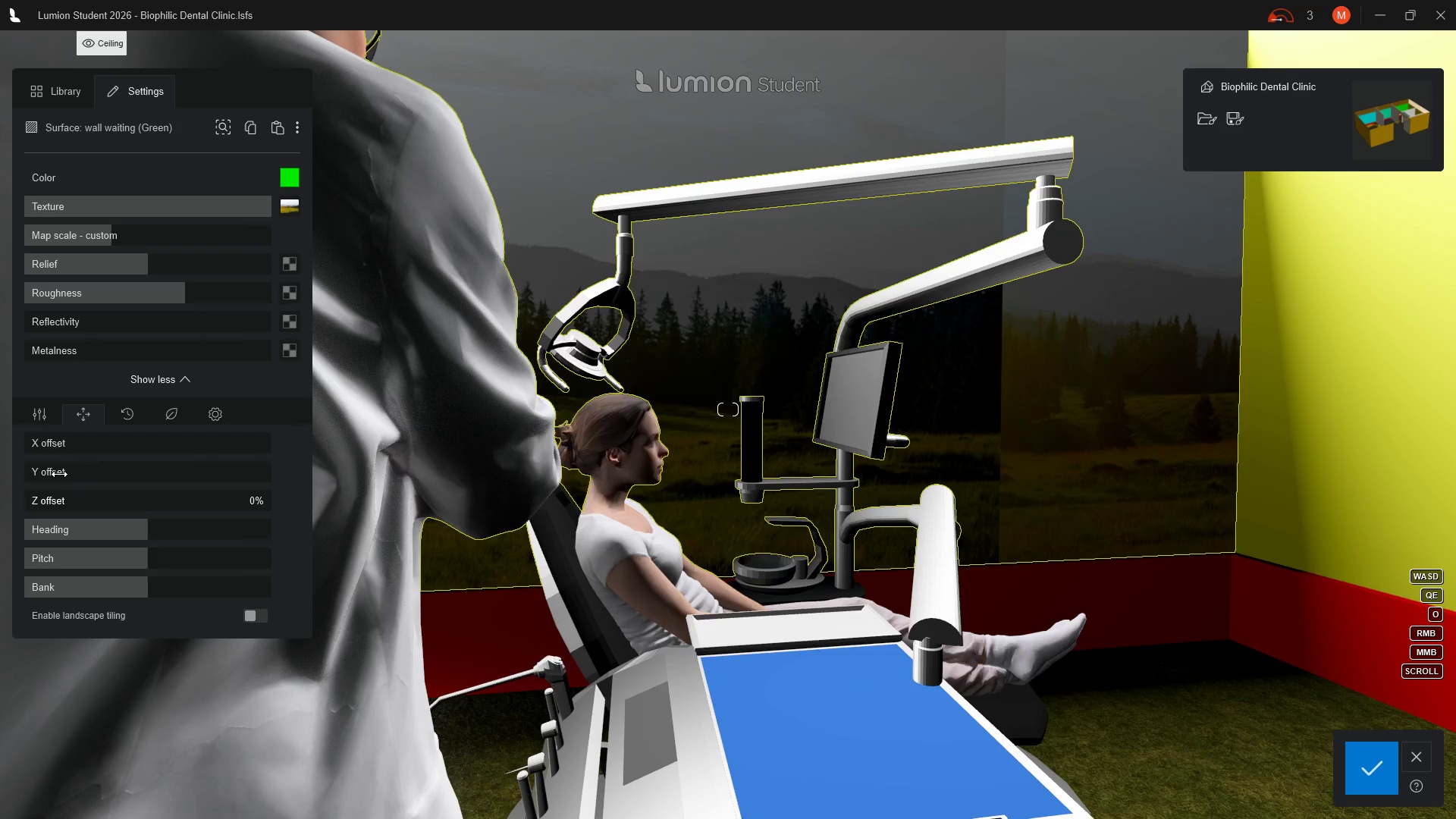 
left_click_drag(start_coordinate=[58, 475], to_coordinate=[3, 444])
 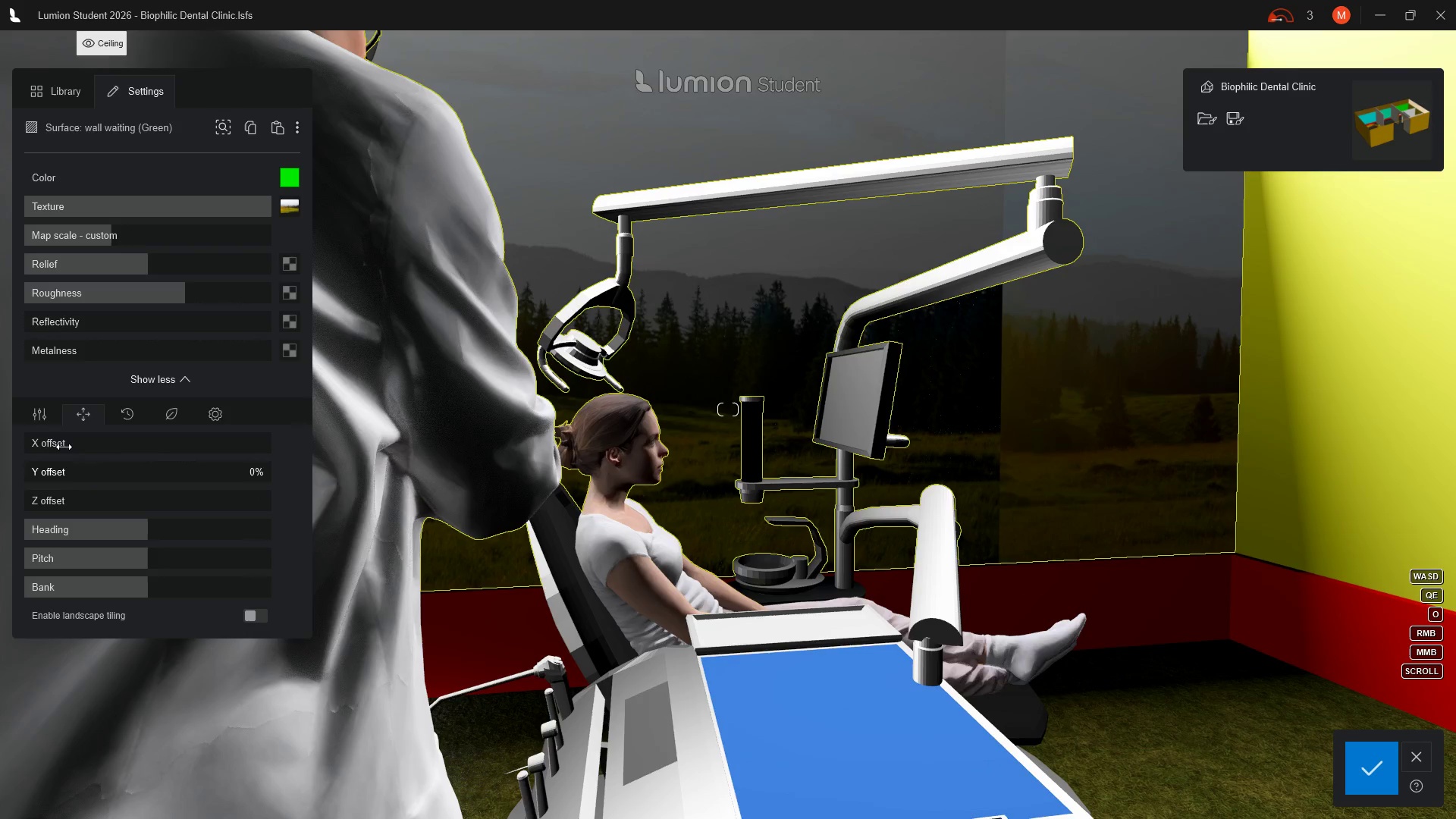 
left_click_drag(start_coordinate=[64, 447], to_coordinate=[181, 418])
 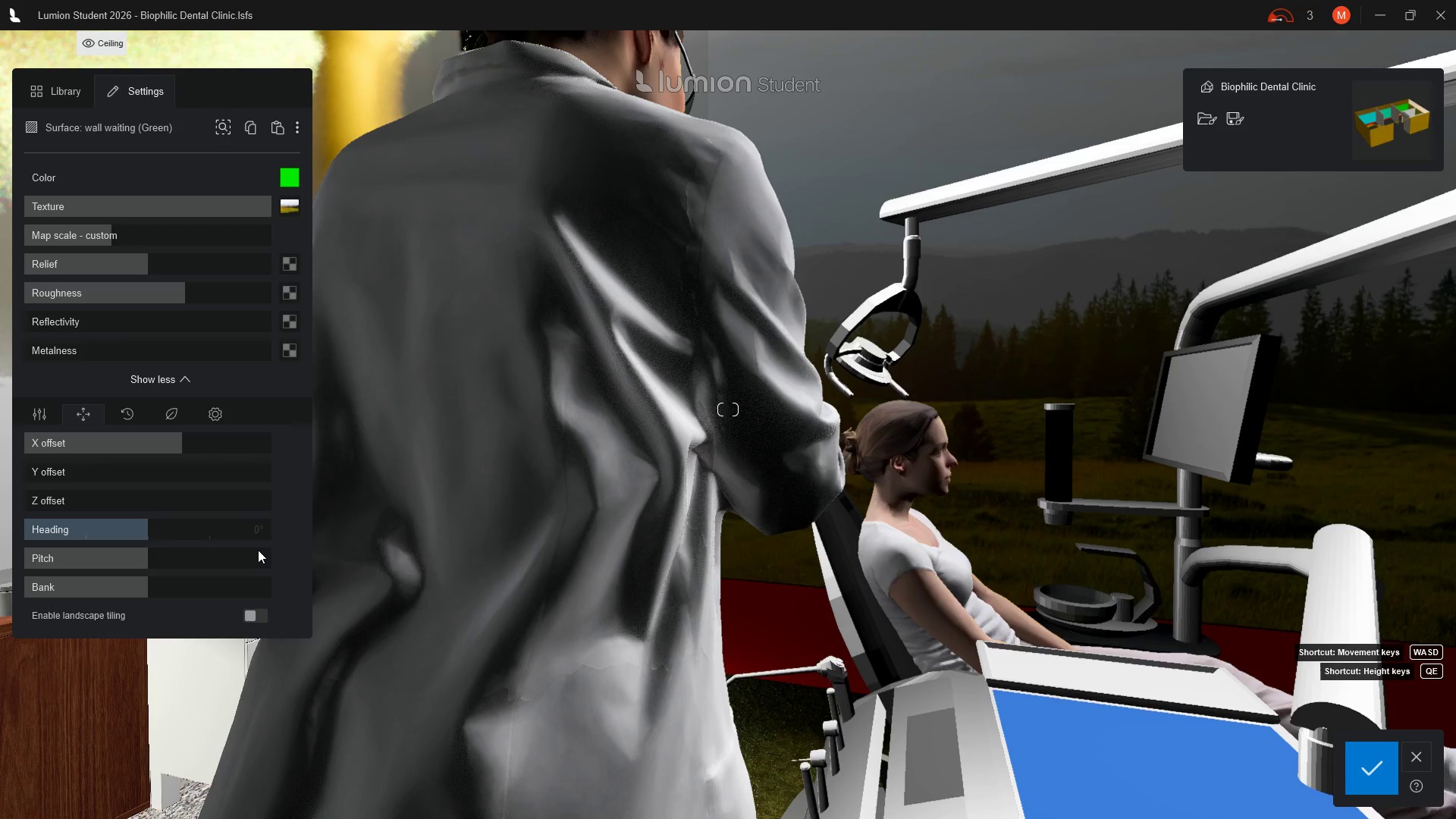 
hold_key(key=A, duration=0.94)
 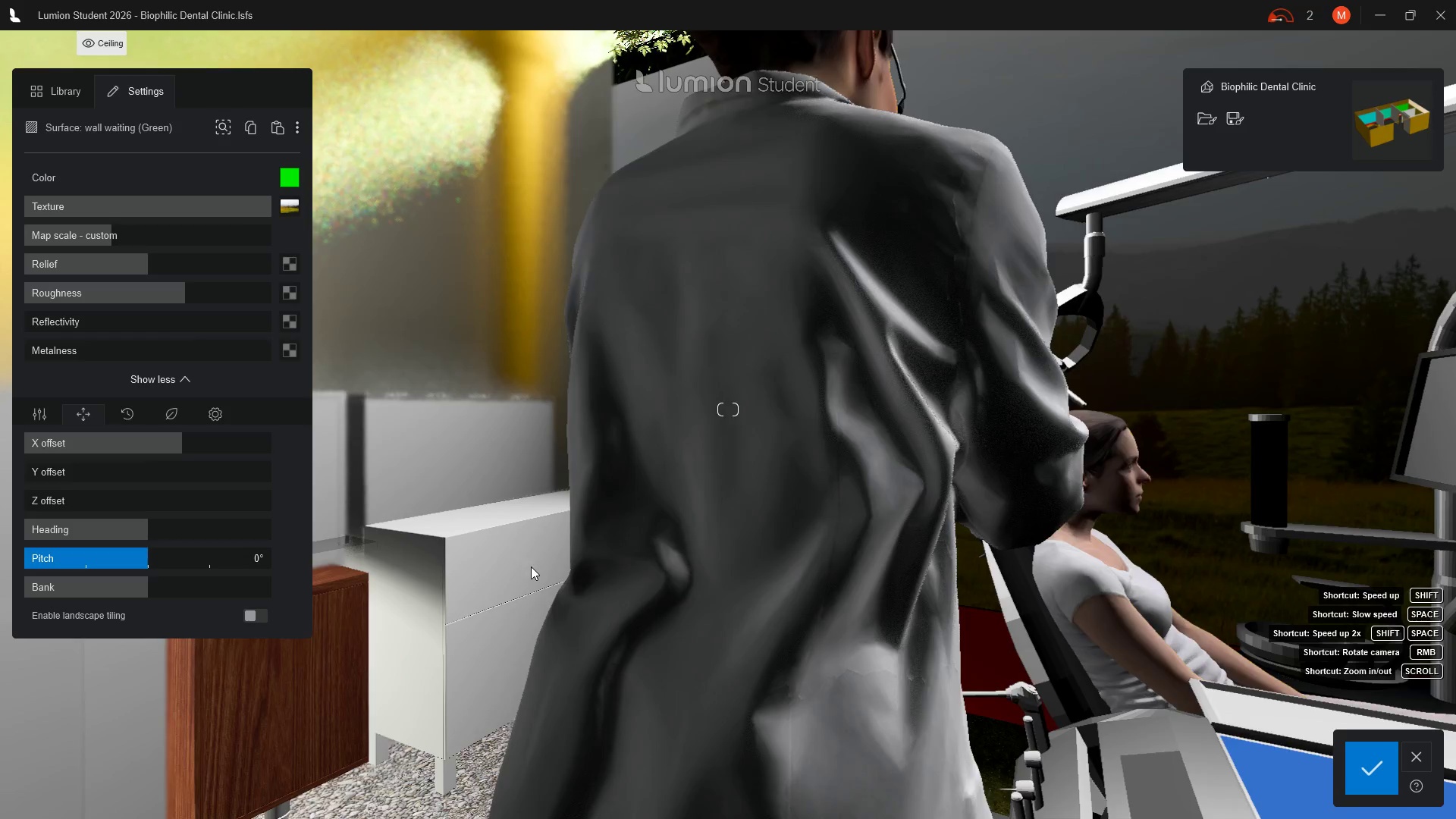 
key(A)
 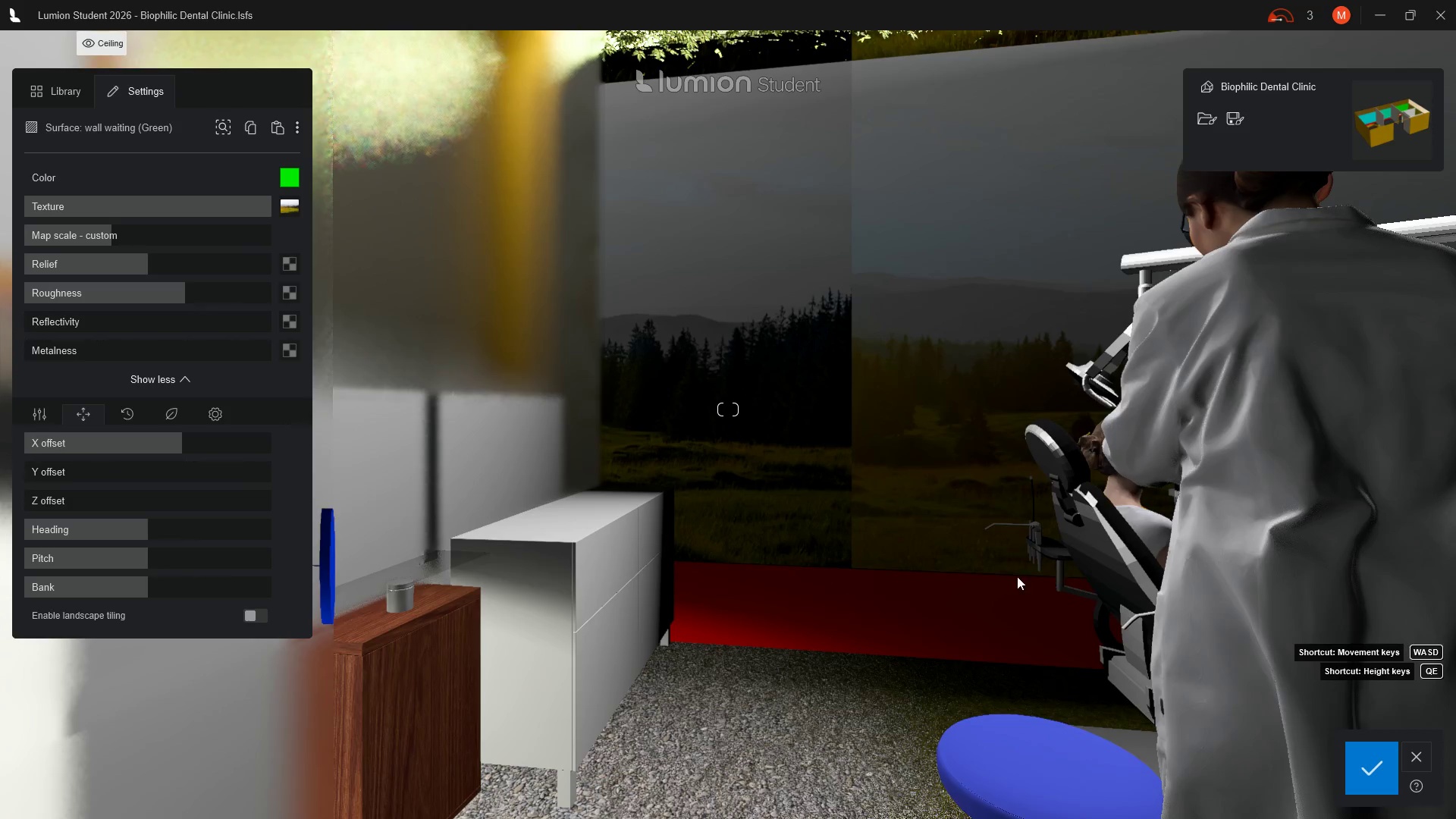 
wait(6.56)
 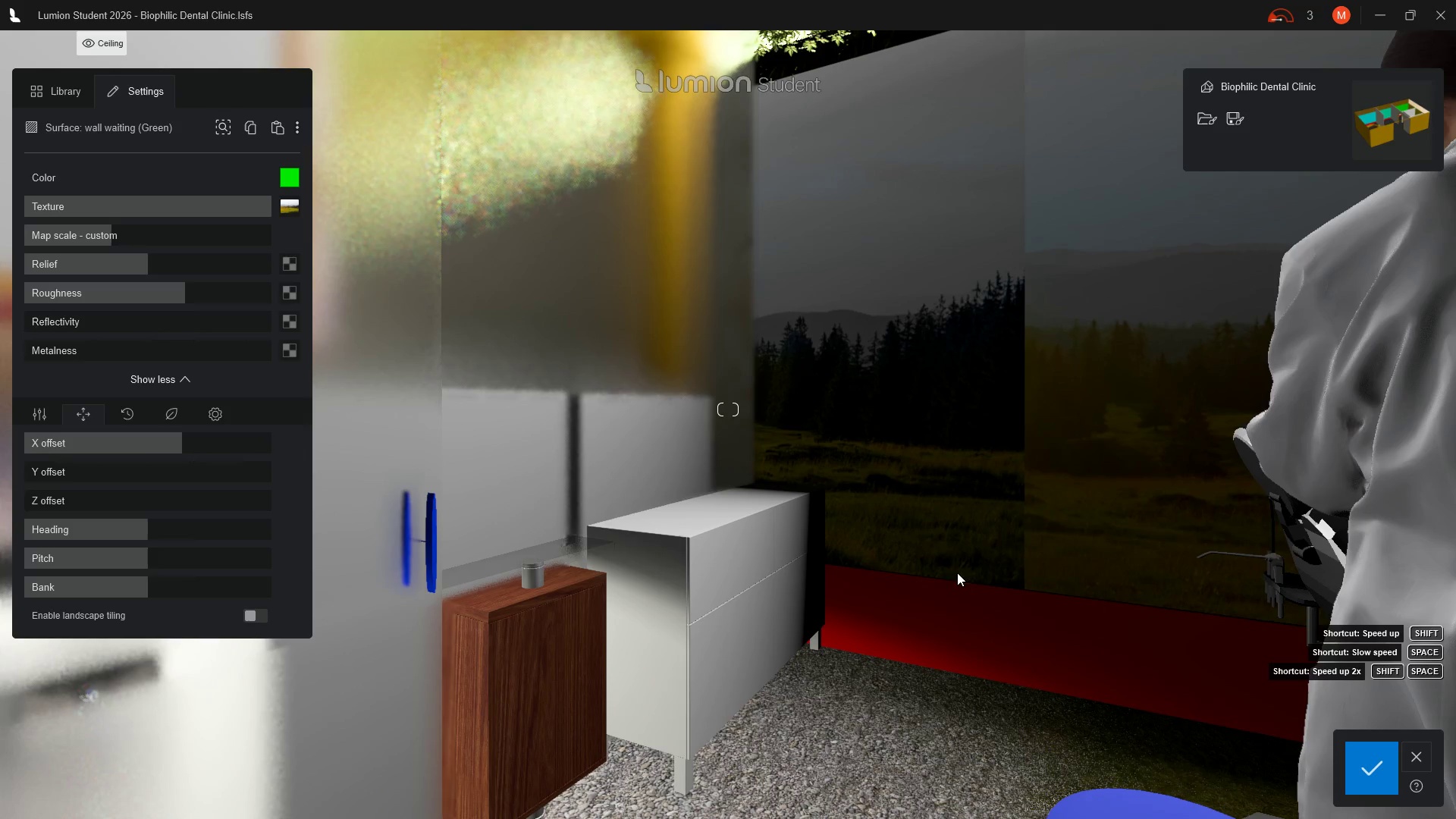 
key(A)
 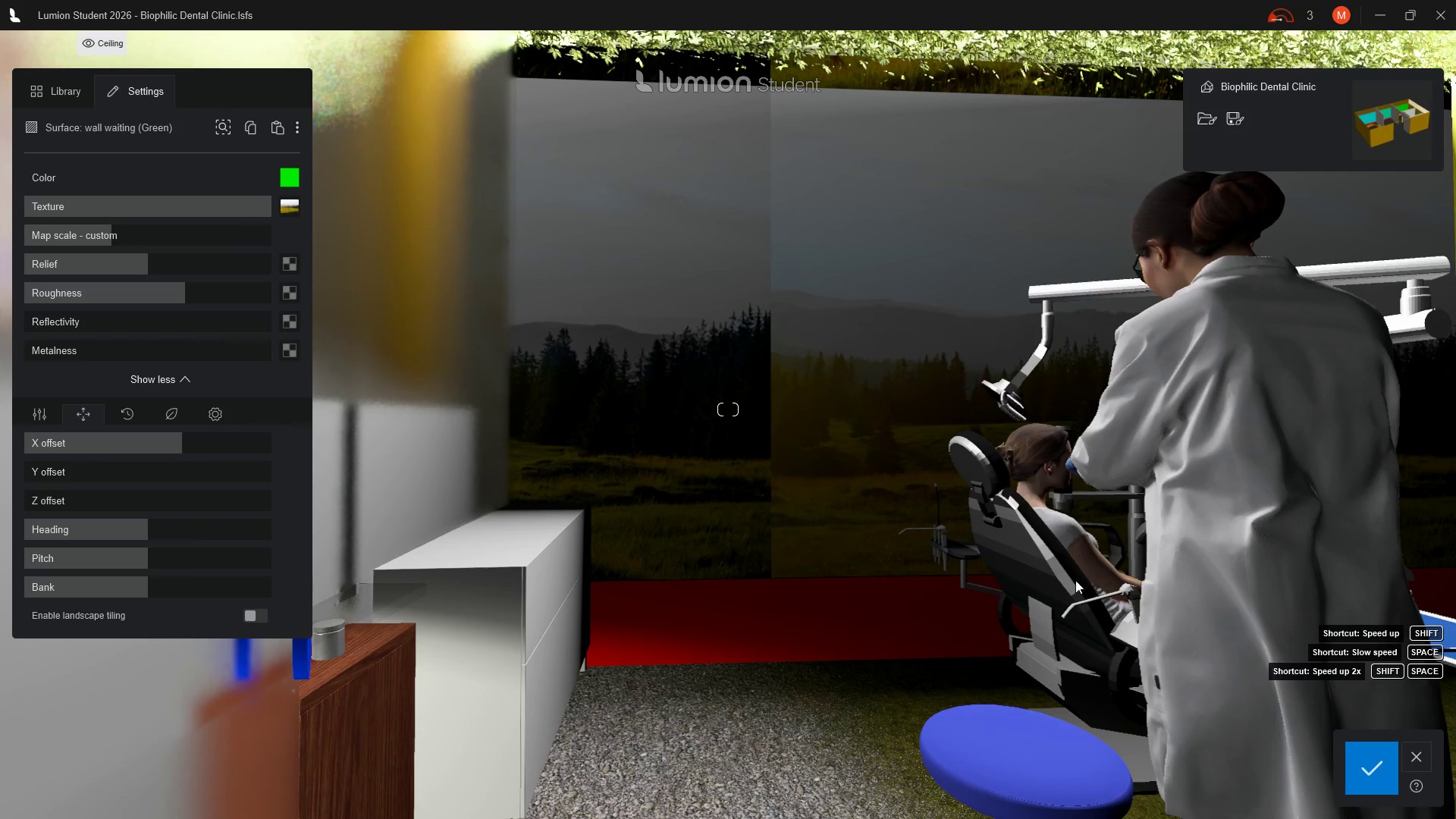 
scroll: coordinate [1111, 575], scroll_direction: down, amount: 1.0
 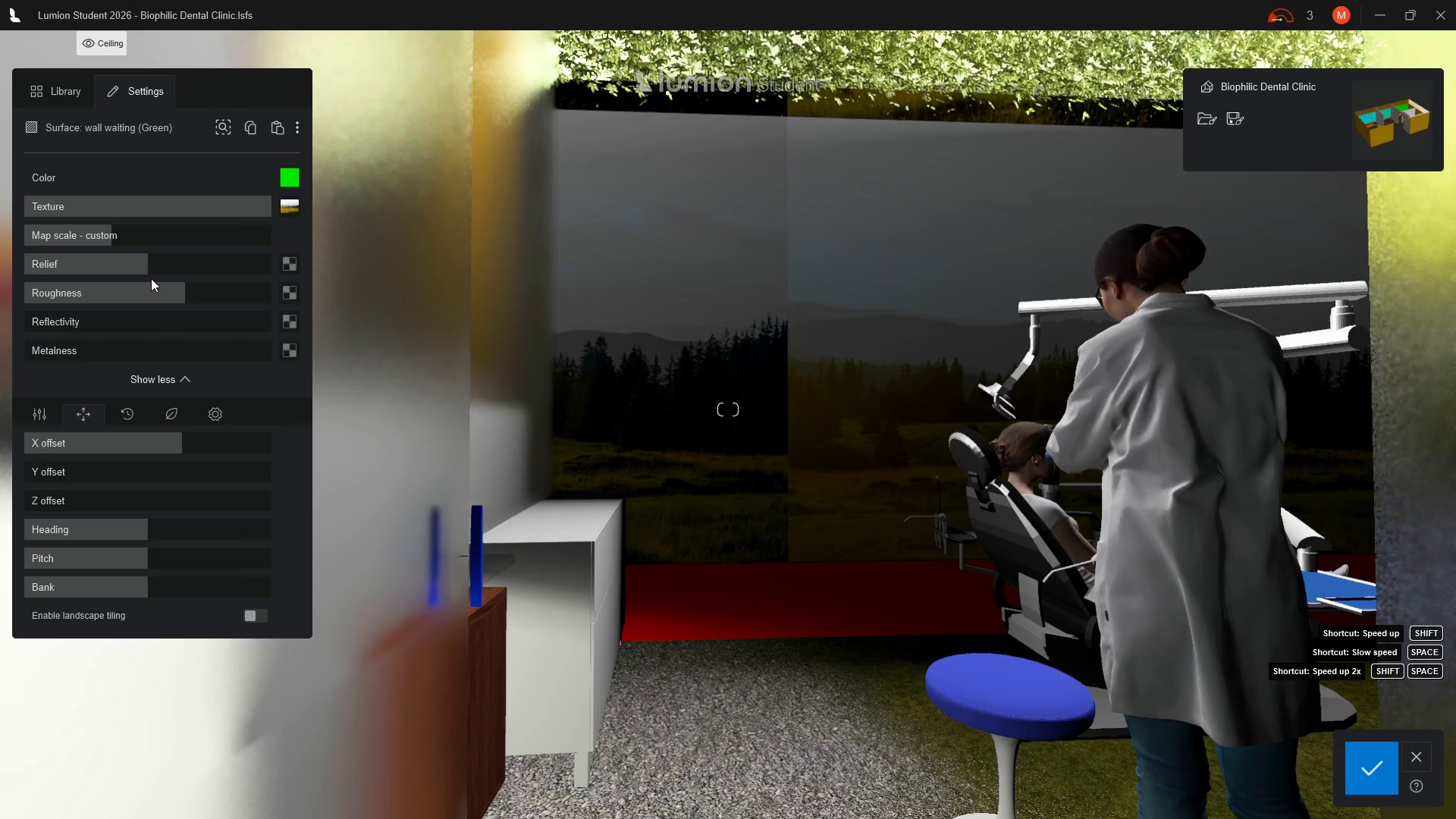 
left_click_drag(start_coordinate=[110, 232], to_coordinate=[117, 224])
 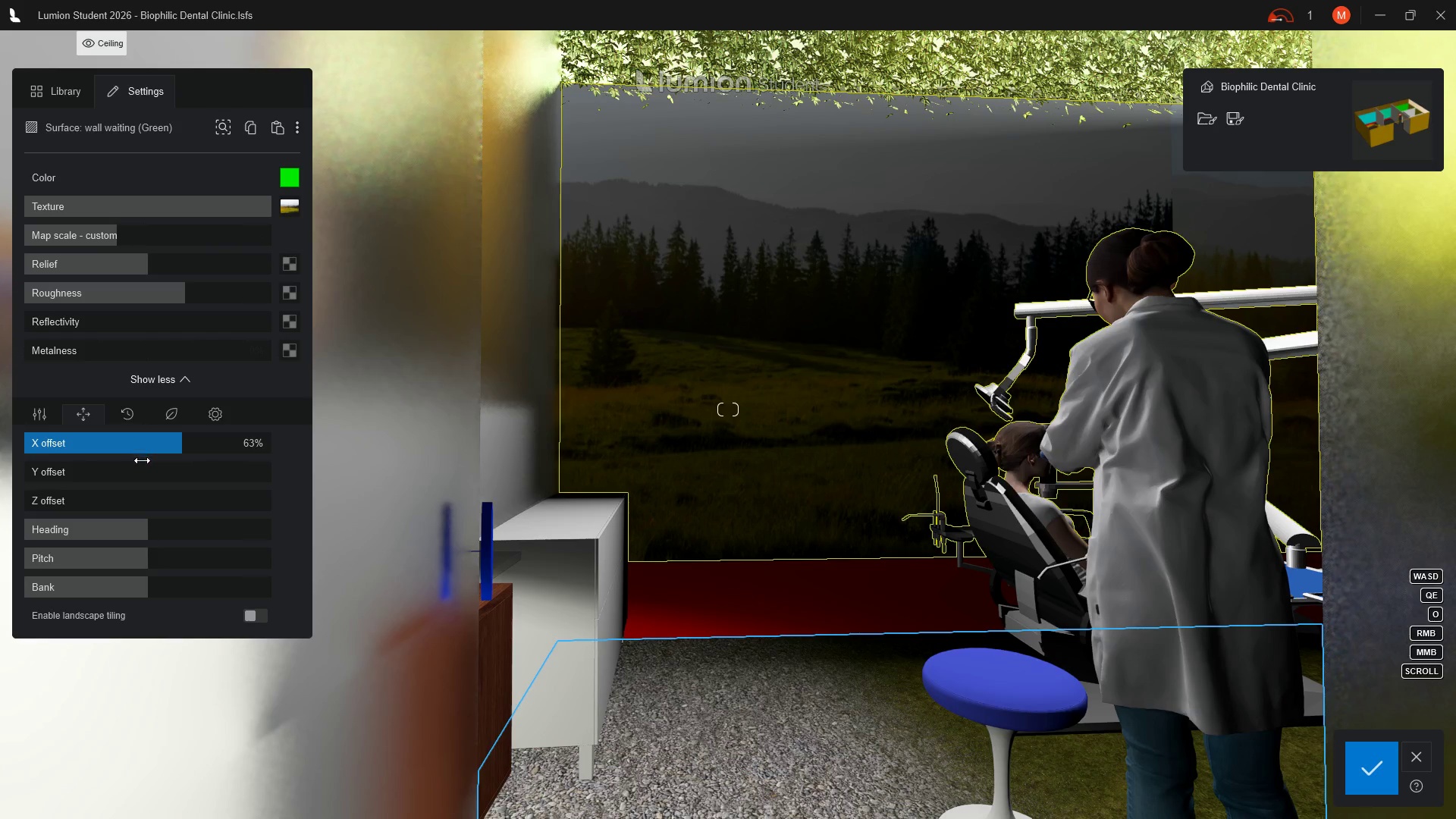 
left_click_drag(start_coordinate=[183, 447], to_coordinate=[122, 416])
 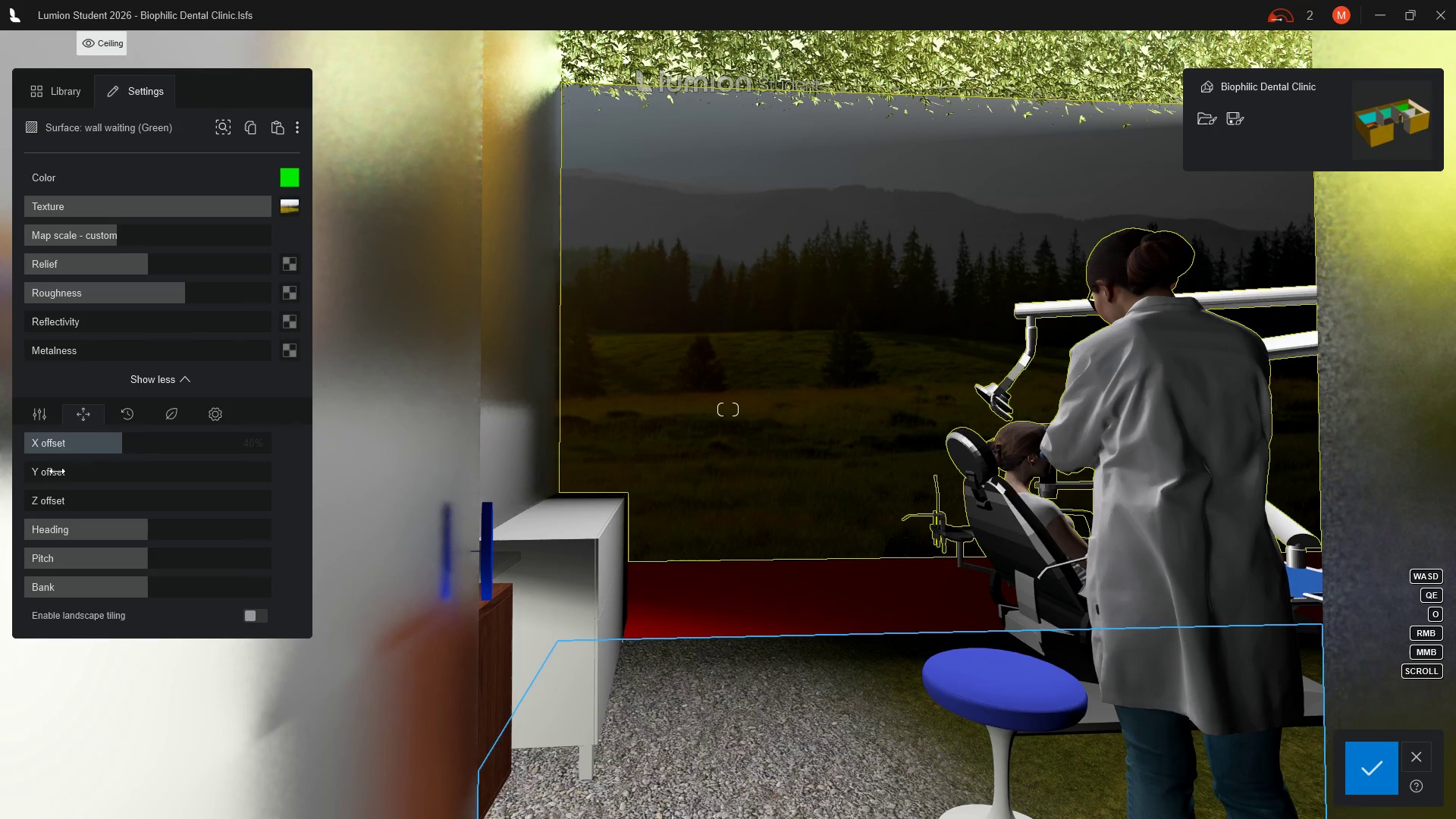 
left_click_drag(start_coordinate=[57, 471], to_coordinate=[40, 457])
 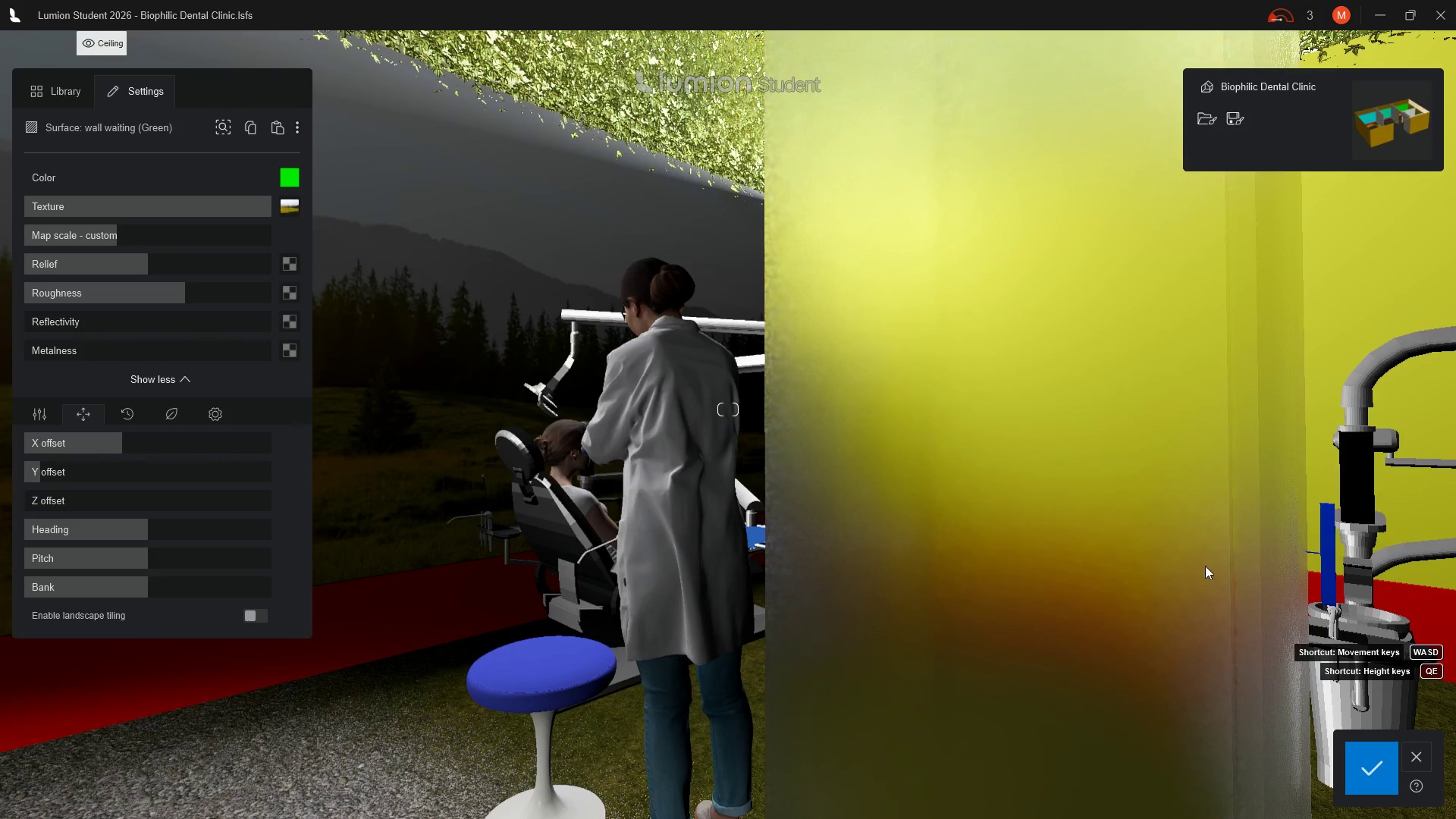 
wait(11.08)
 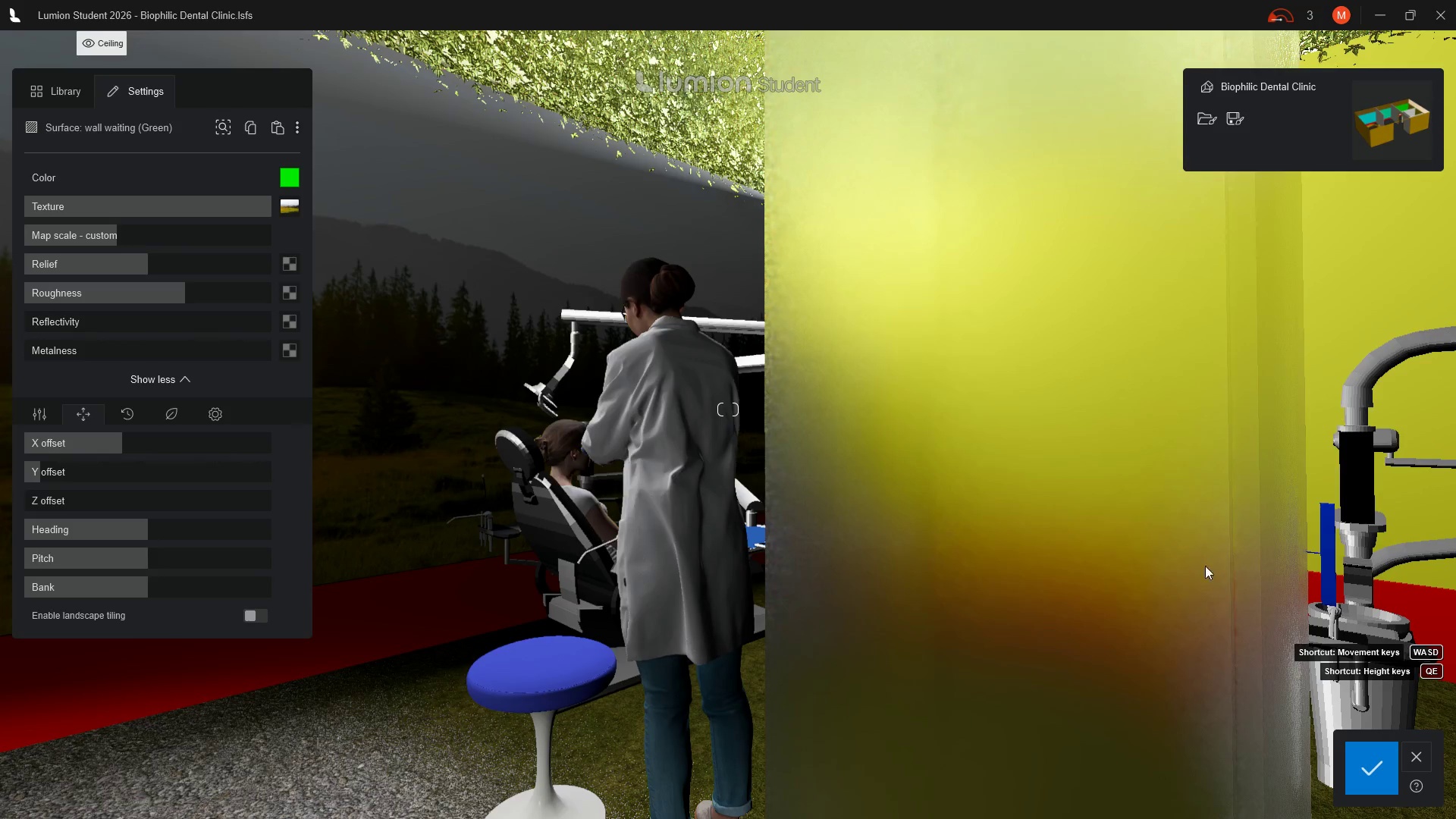 
left_click([1130, 287])
 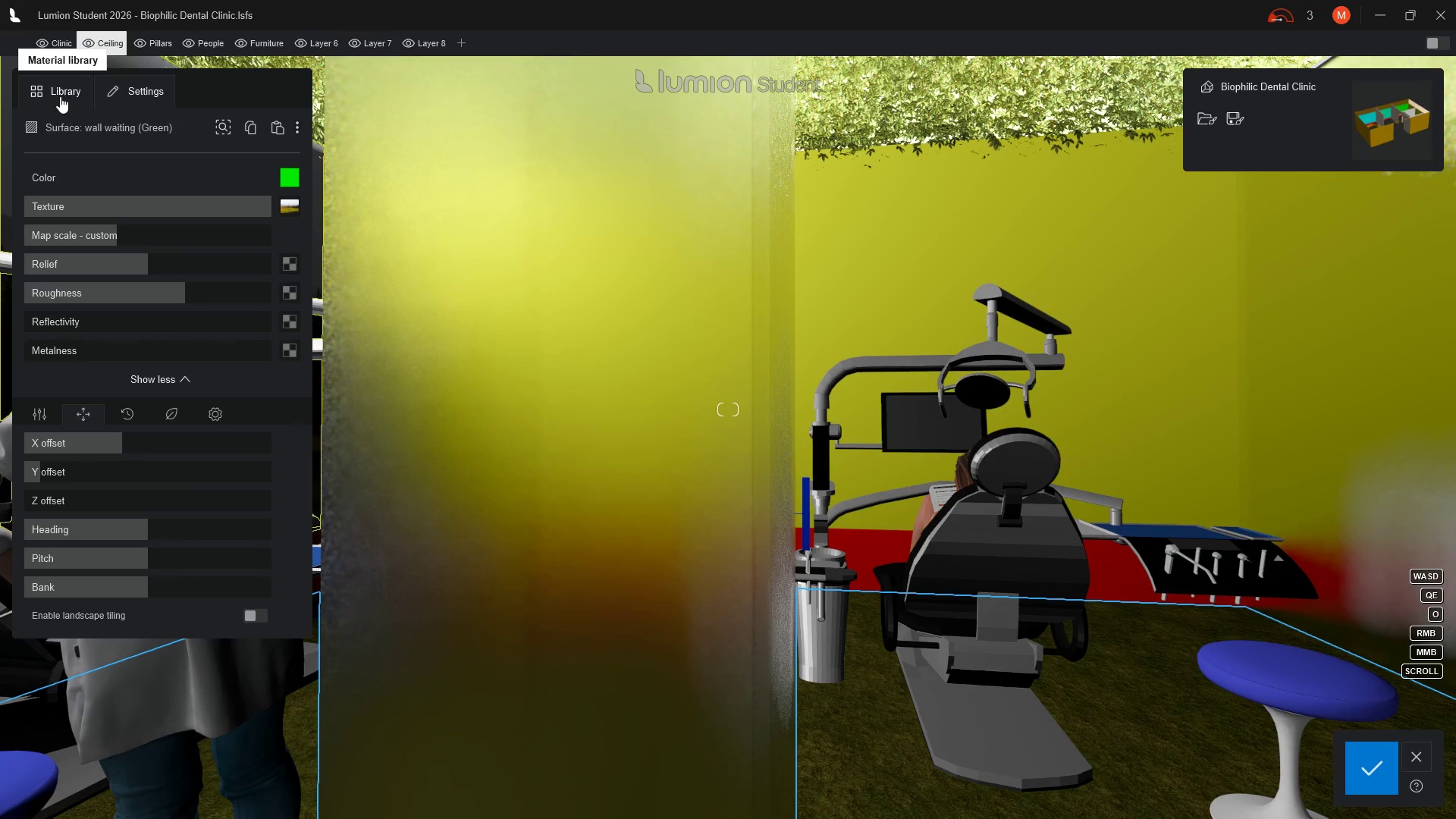 
wait(11.76)
 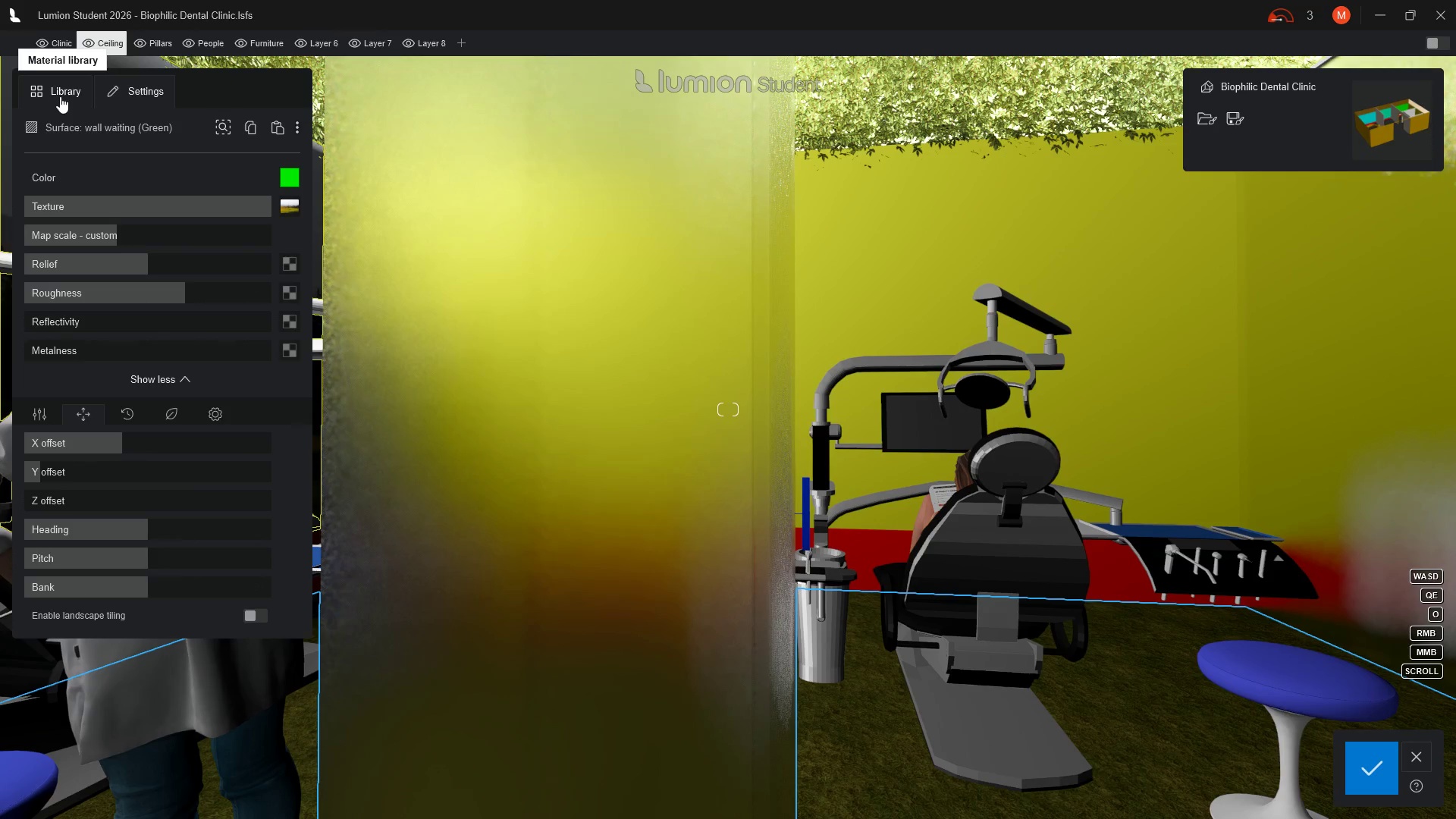 
left_click([293, 206])
 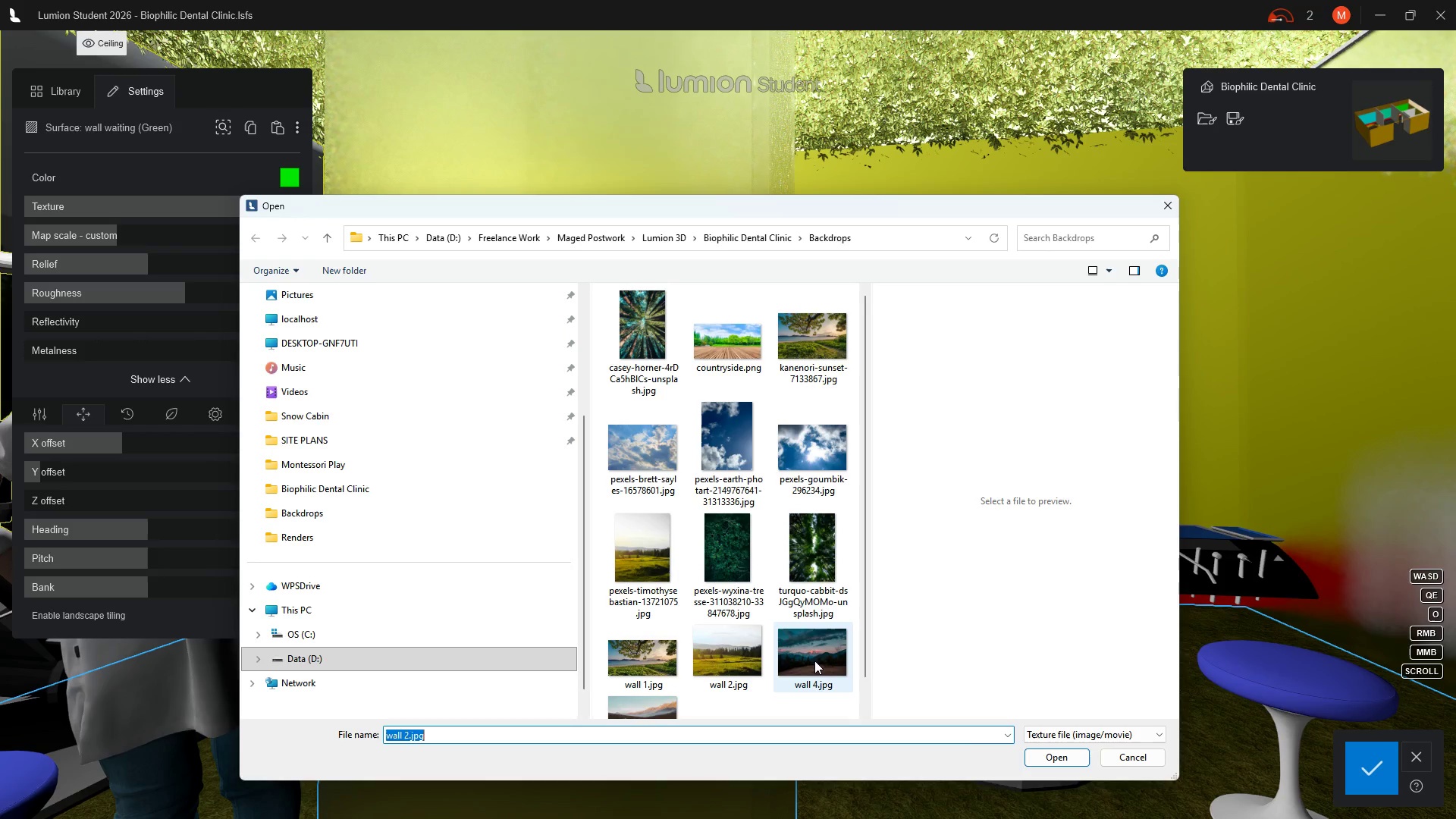 
wait(5.14)
 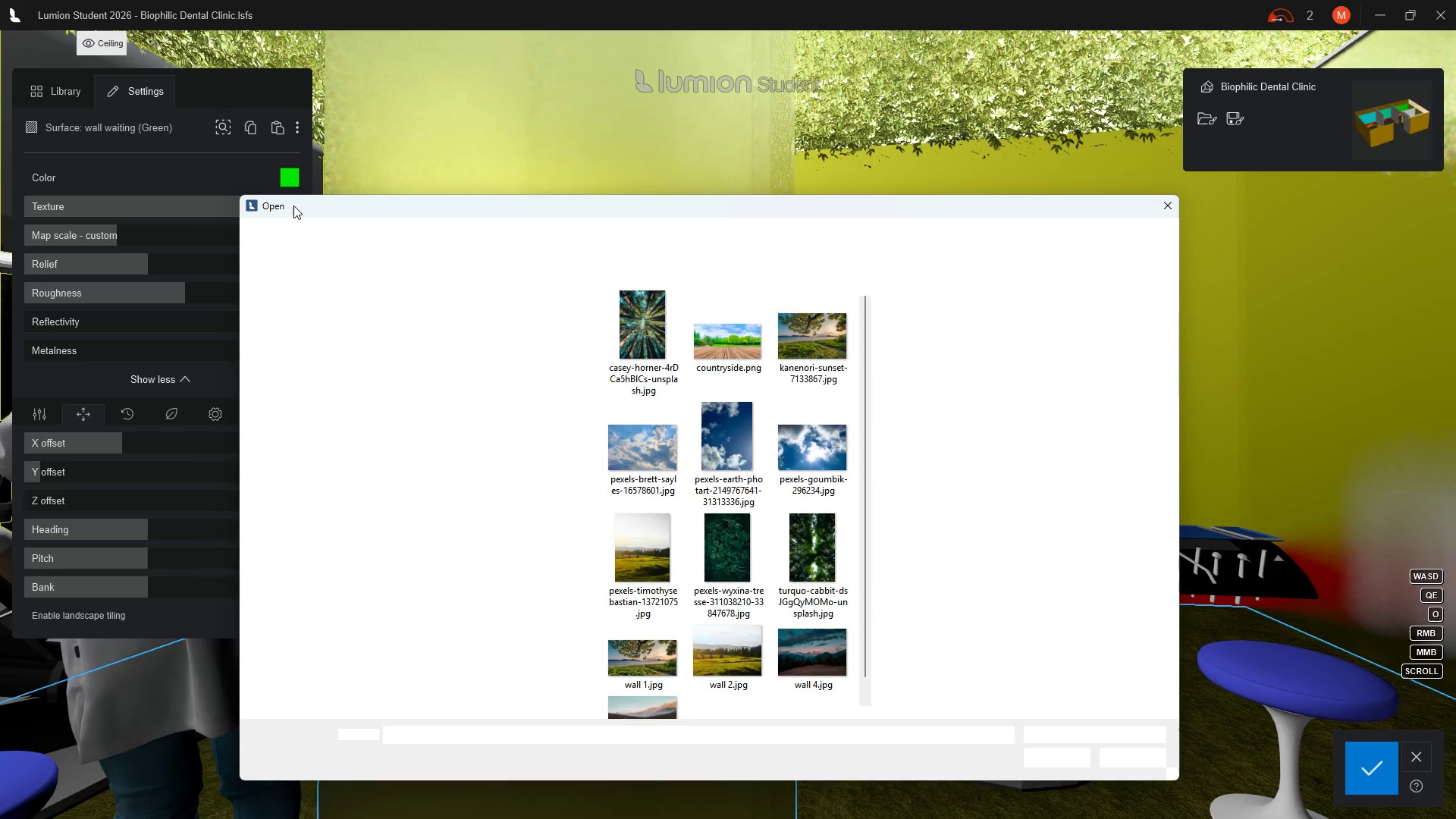 
scroll: coordinate [816, 648], scroll_direction: down, amount: 2.0
 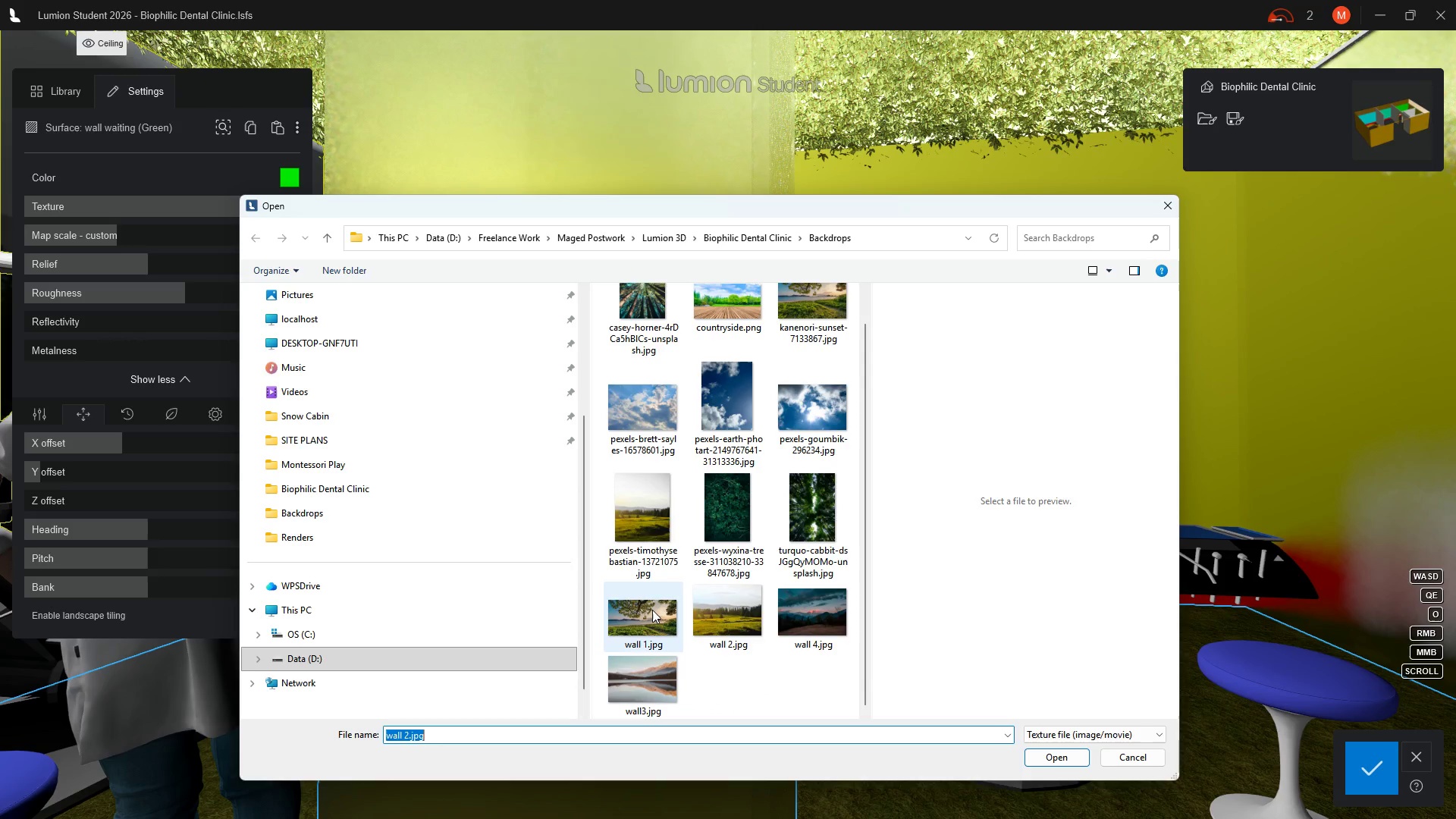 
wait(9.7)
 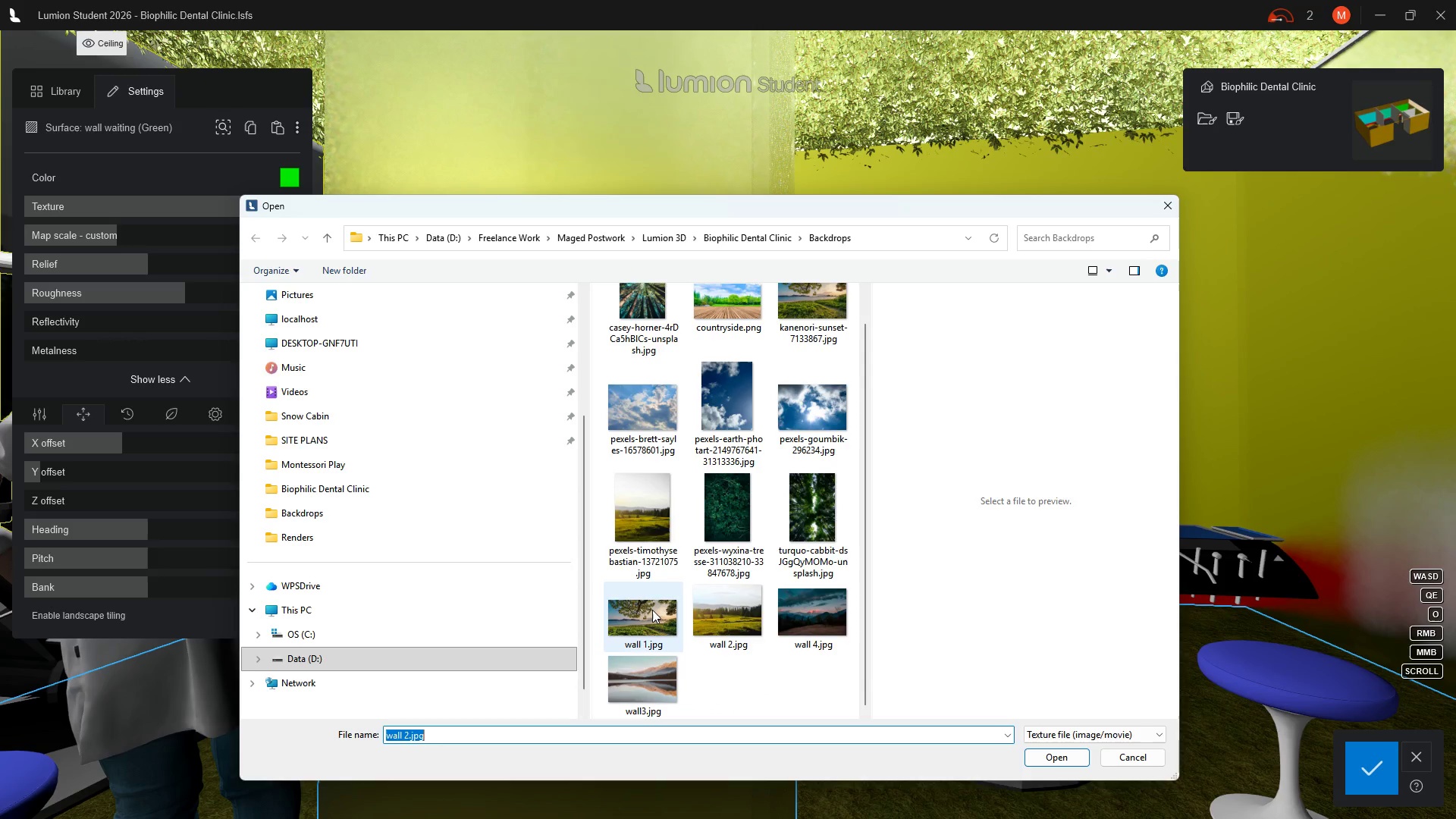 
mouse_move([805, 632])
 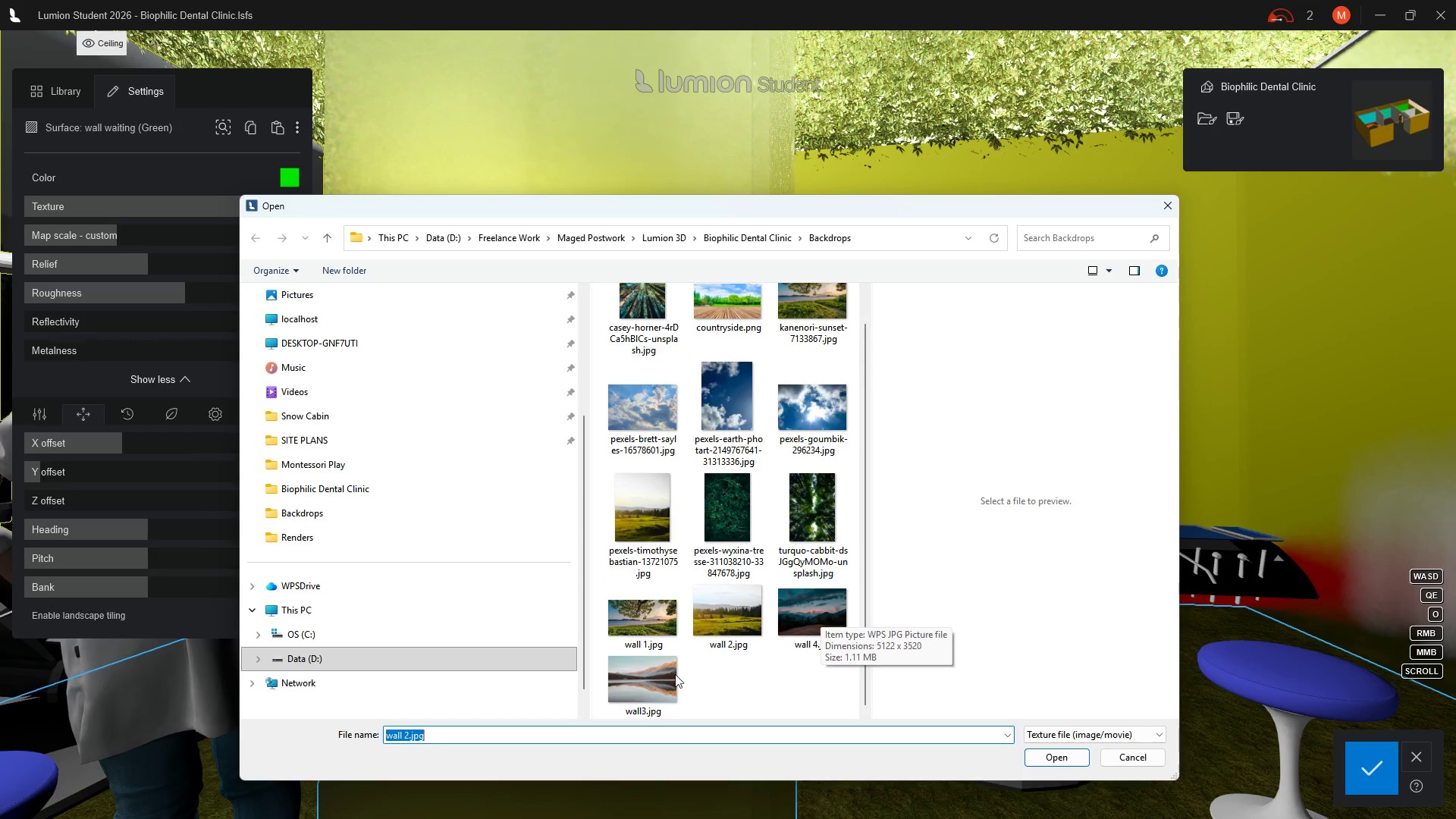 
mouse_move([686, 668])
 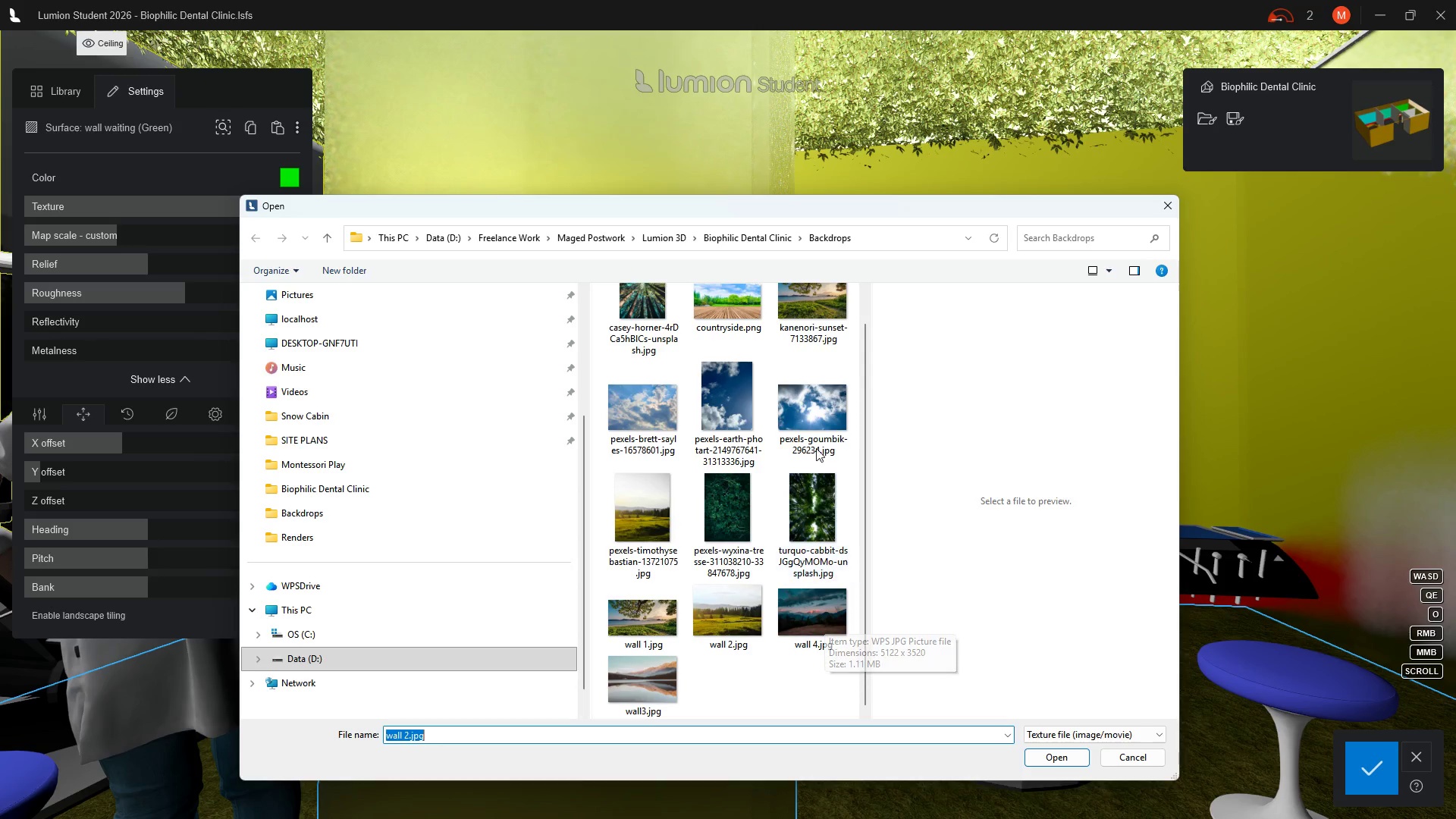 
left_click([719, 301])
 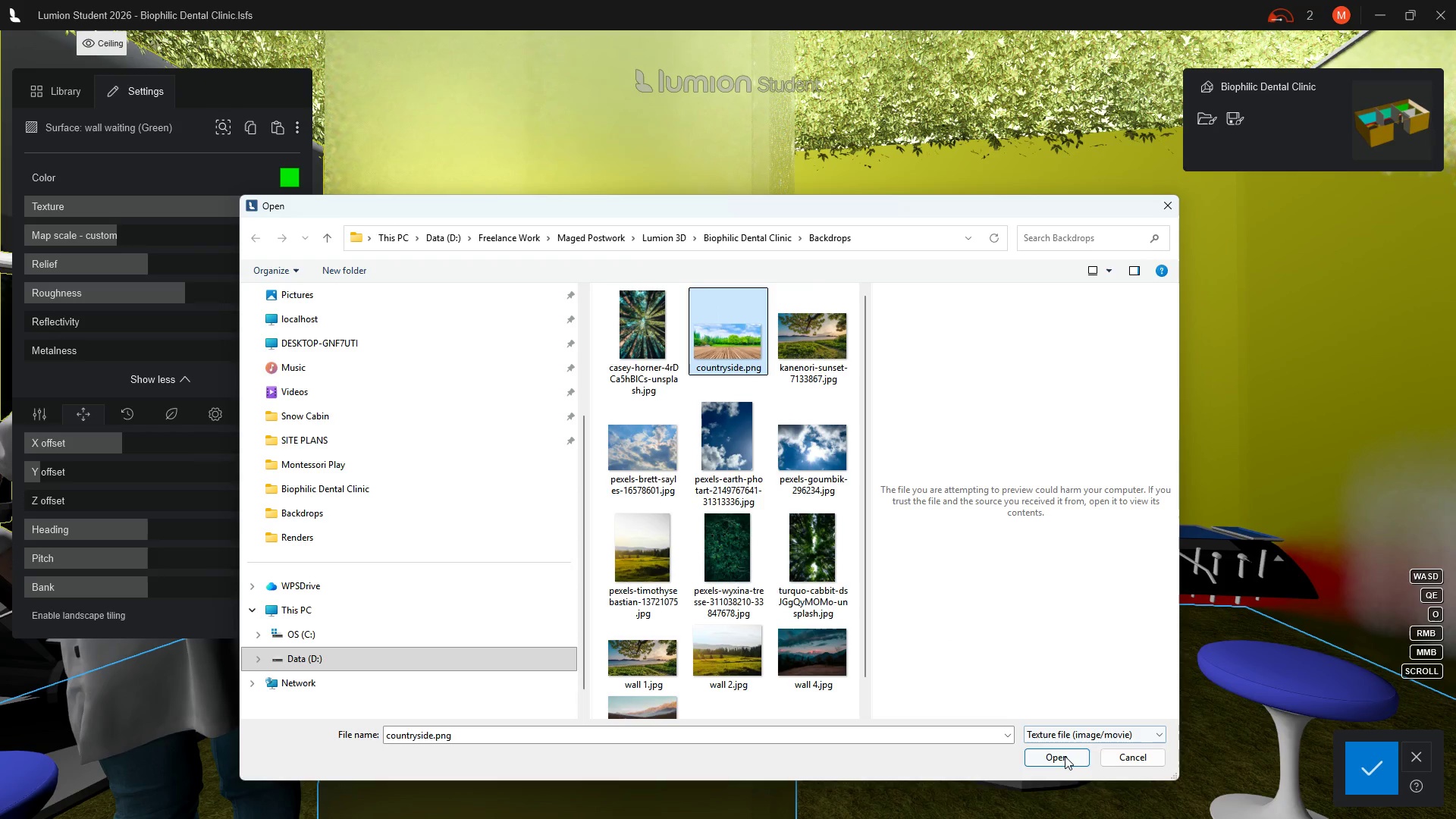 
left_click([1065, 756])
 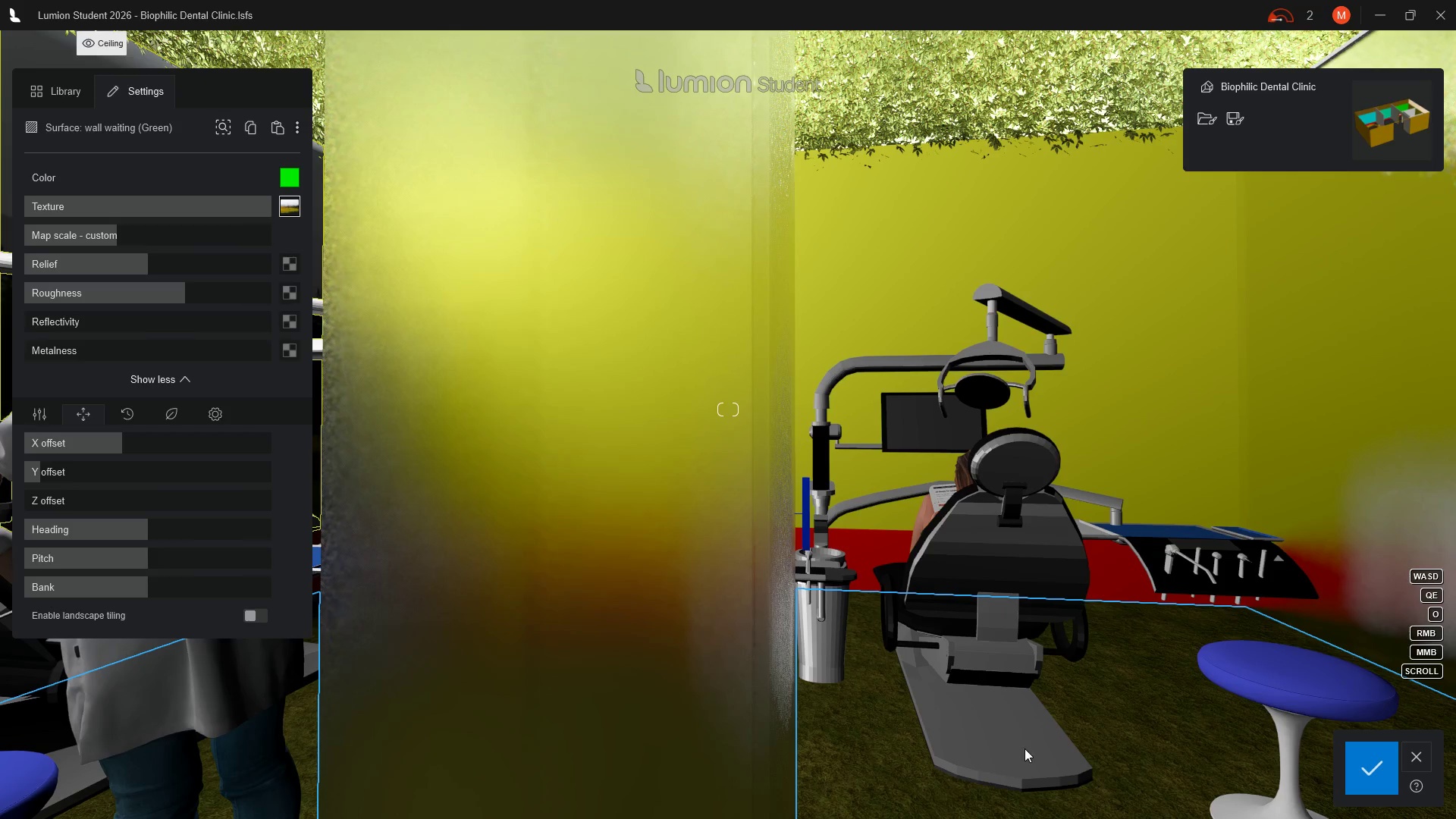 
wait(5.23)
 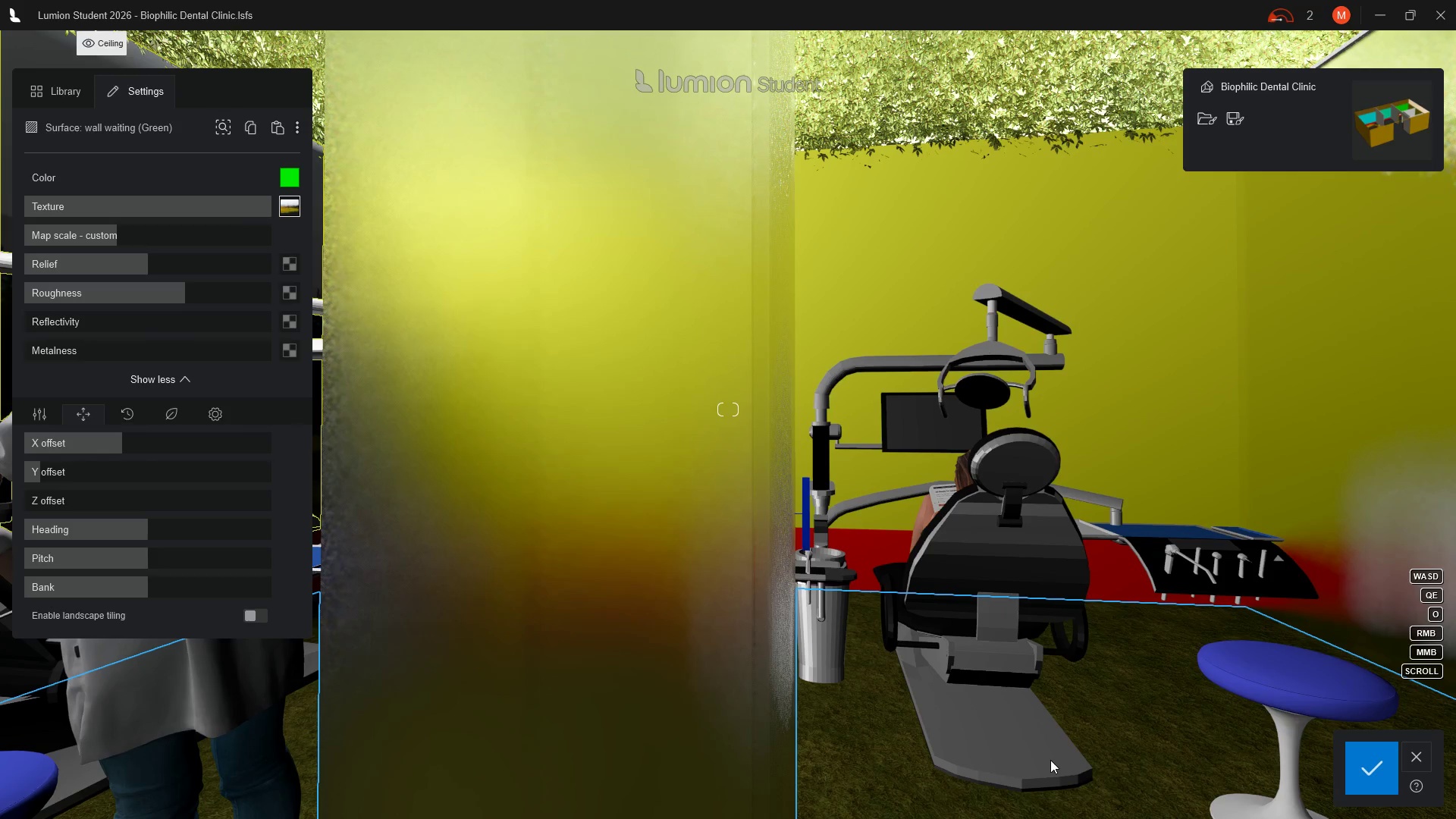 
mouse_move([299, 234])
 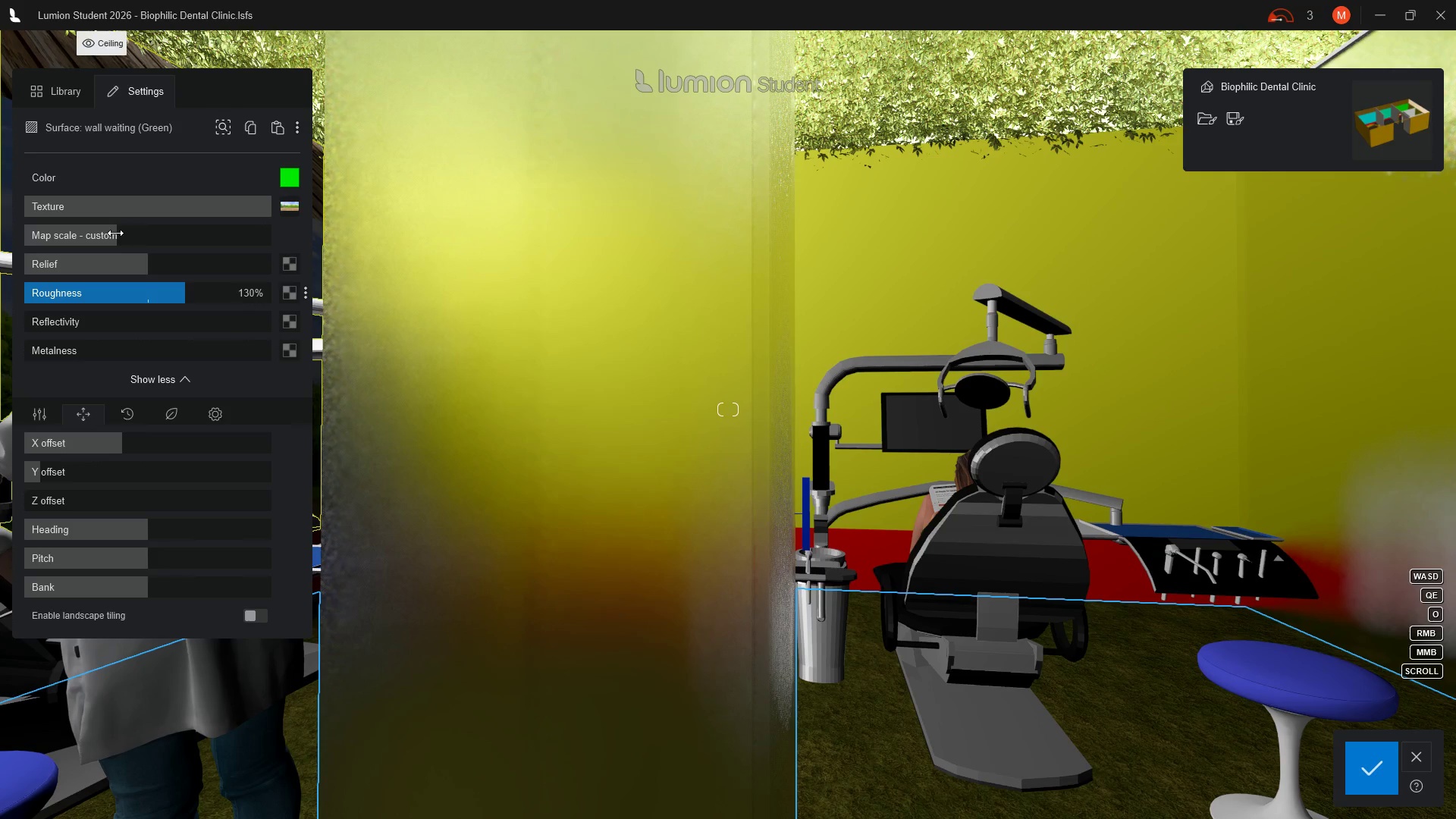 
left_click_drag(start_coordinate=[115, 233], to_coordinate=[99, 236])
 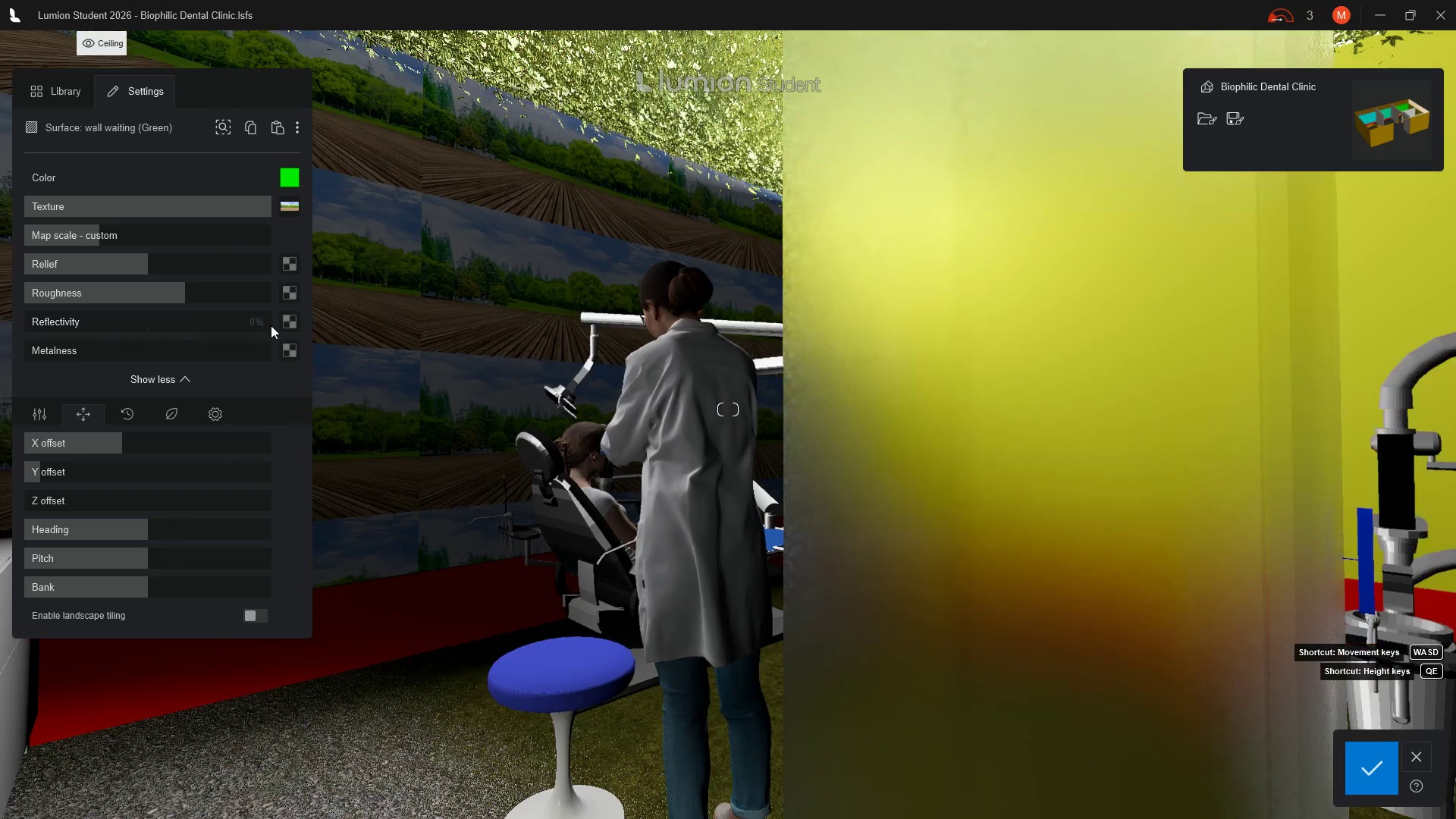 
wait(9.2)
 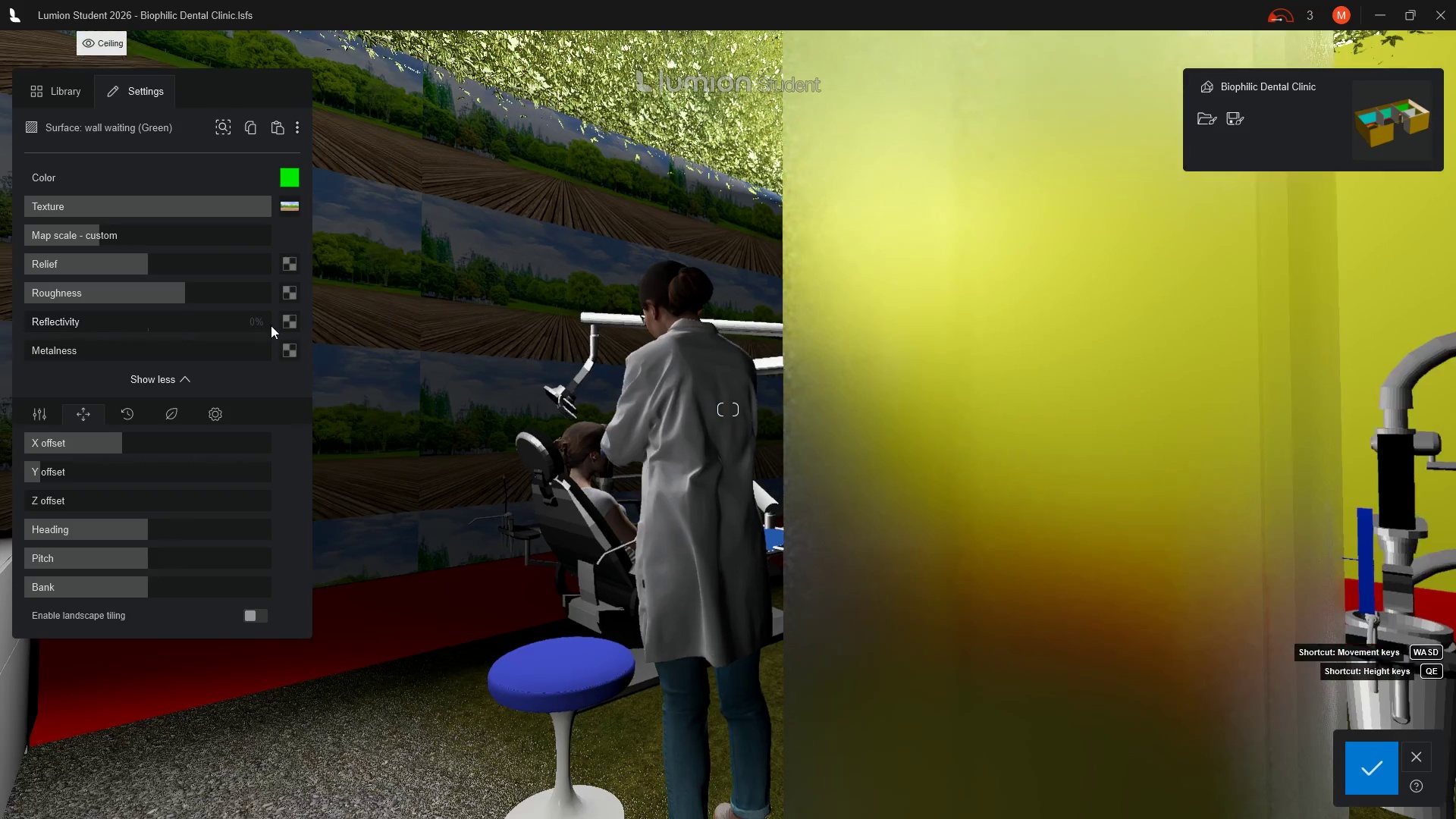 
left_click([290, 208])
 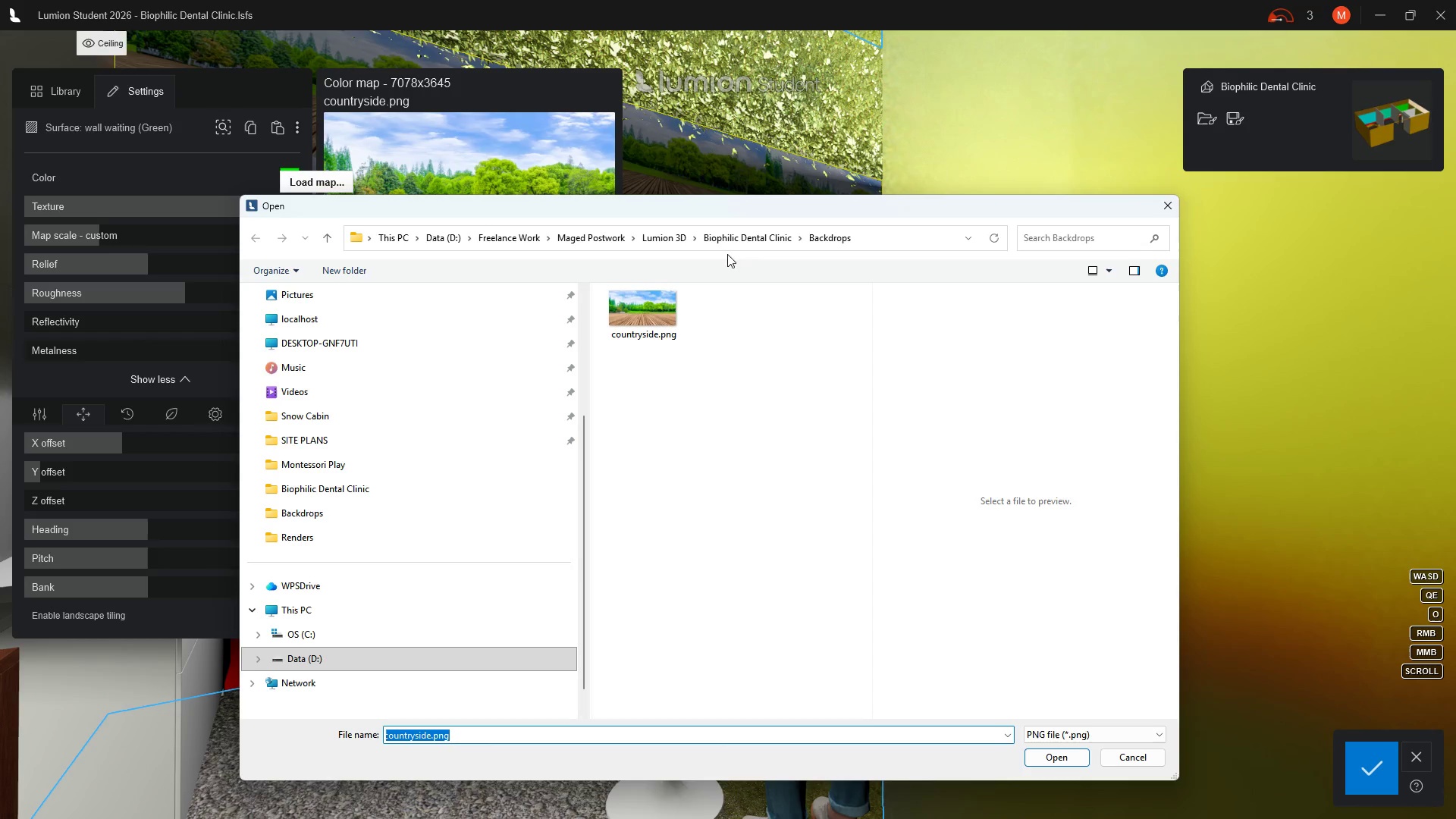 
left_click([745, 239])
 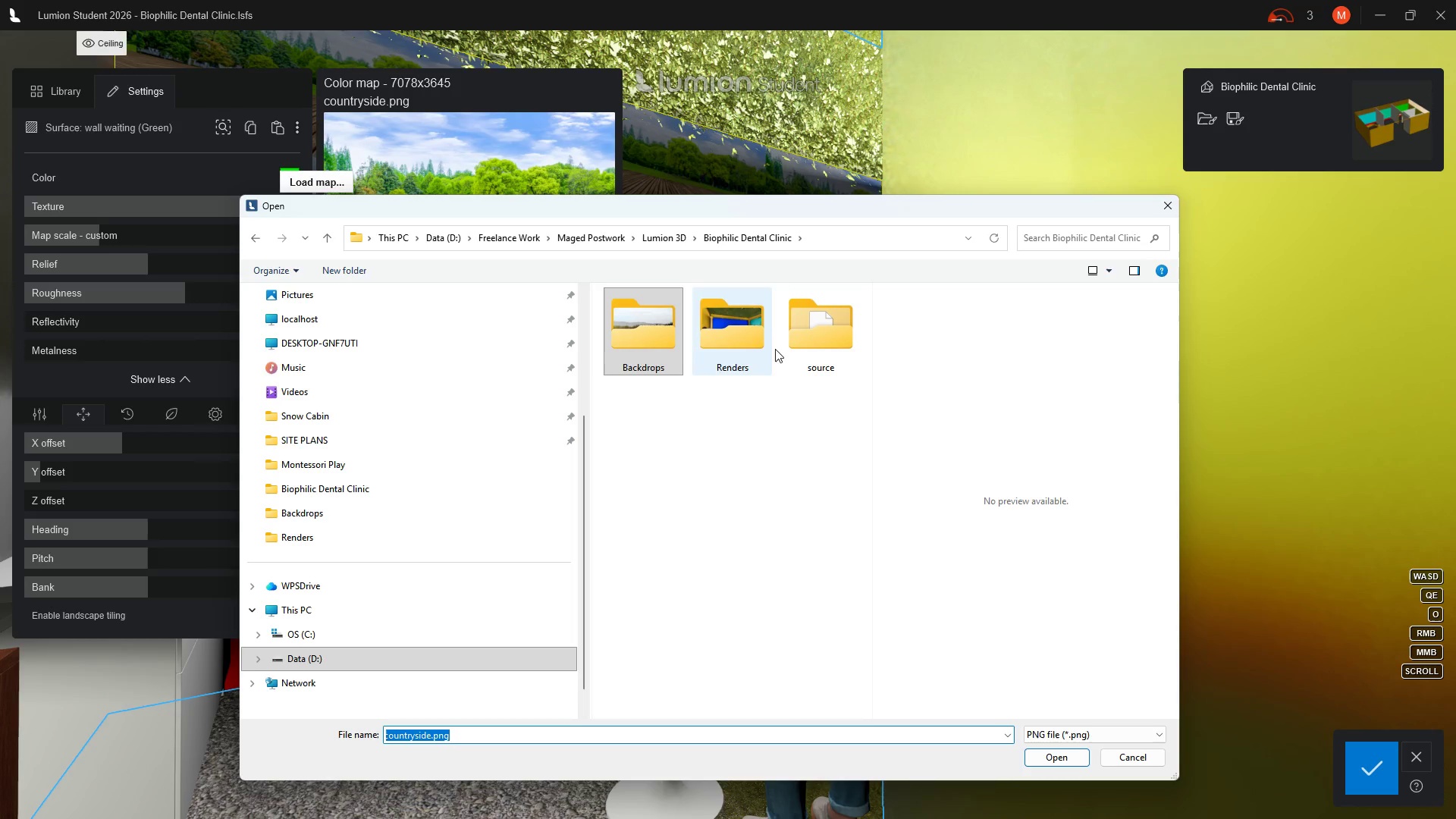 
double_click([634, 343])
 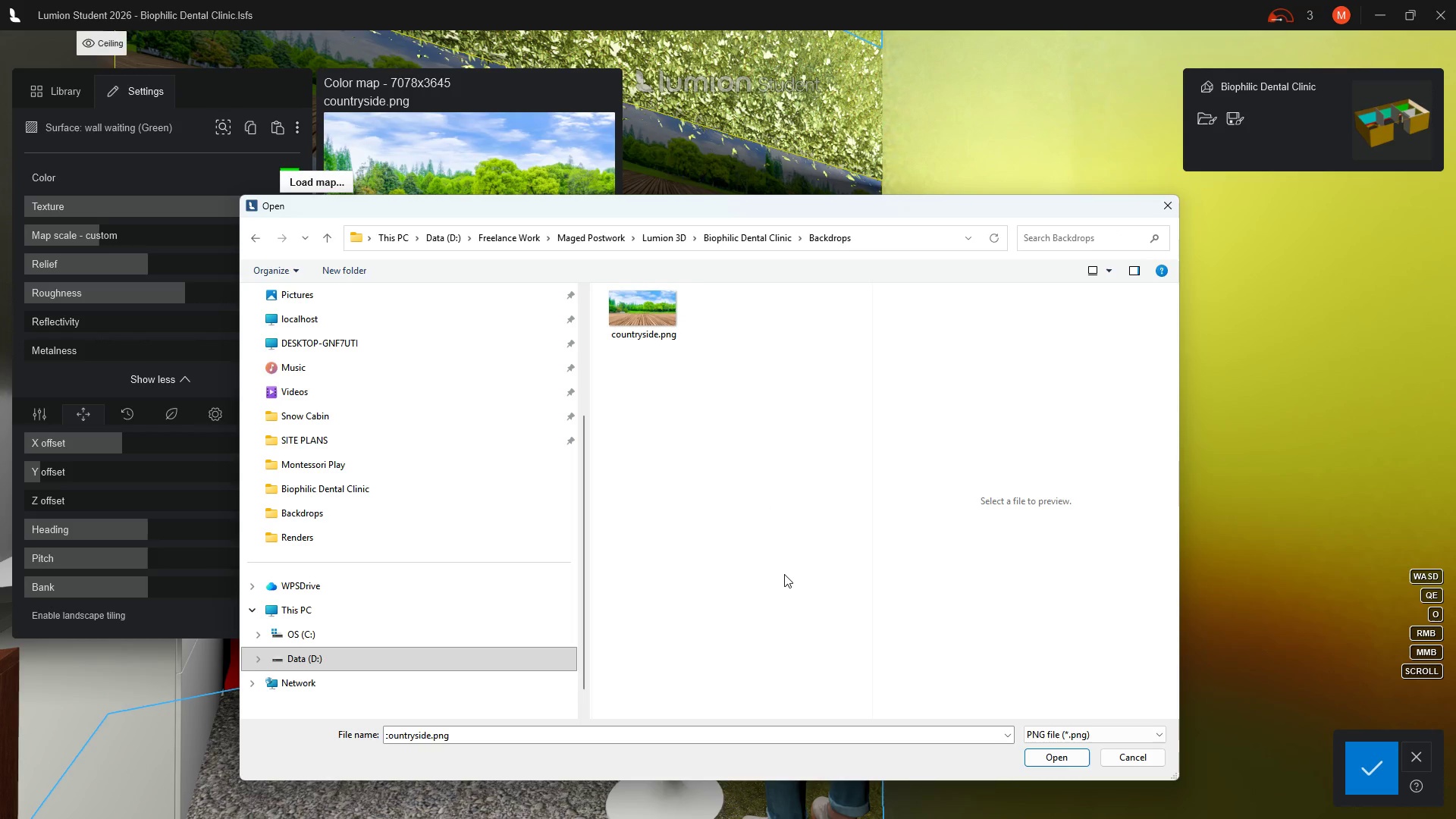 
scroll: coordinate [784, 574], scroll_direction: down, amount: 4.0
 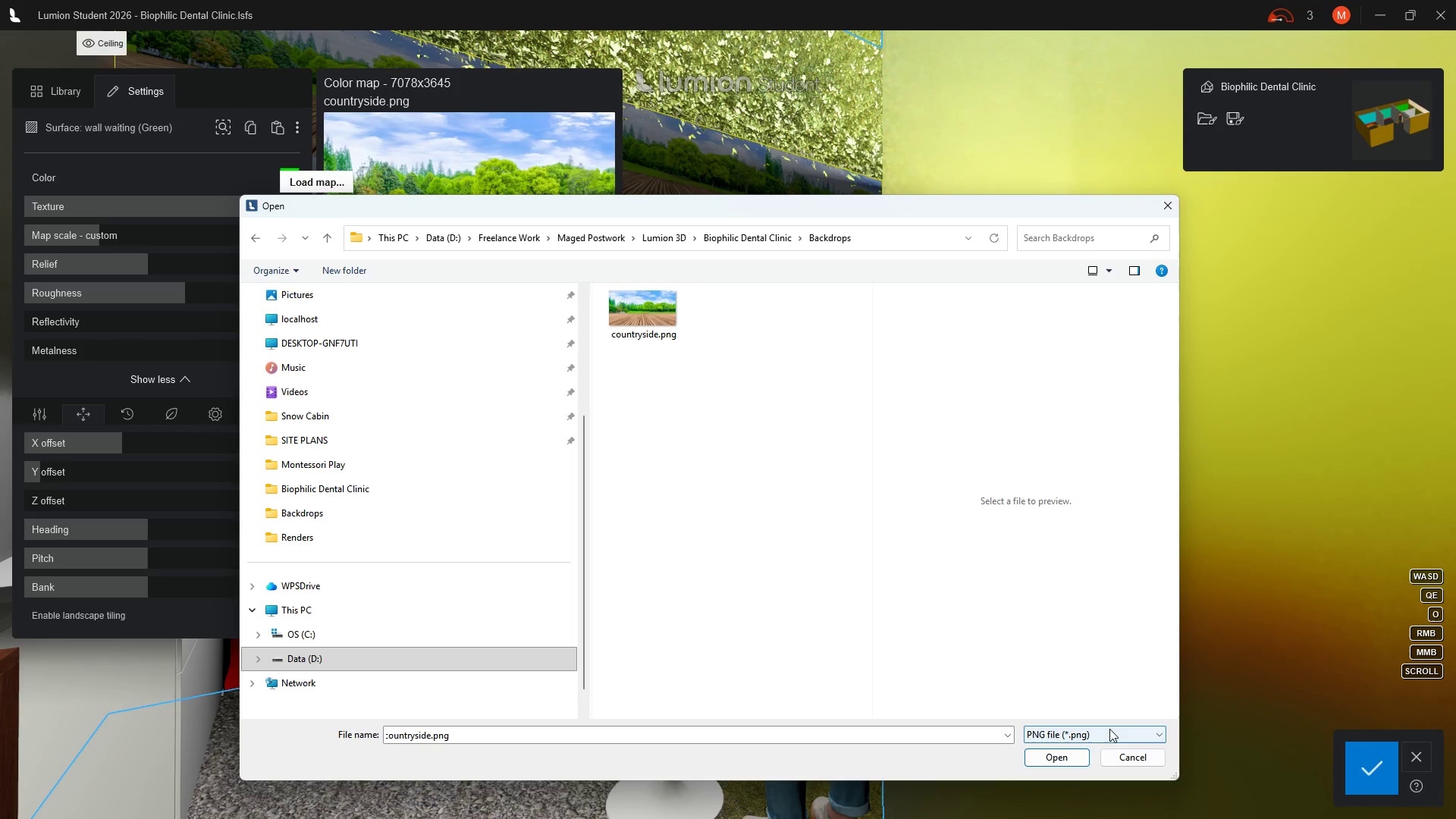 
left_click([1115, 730])
 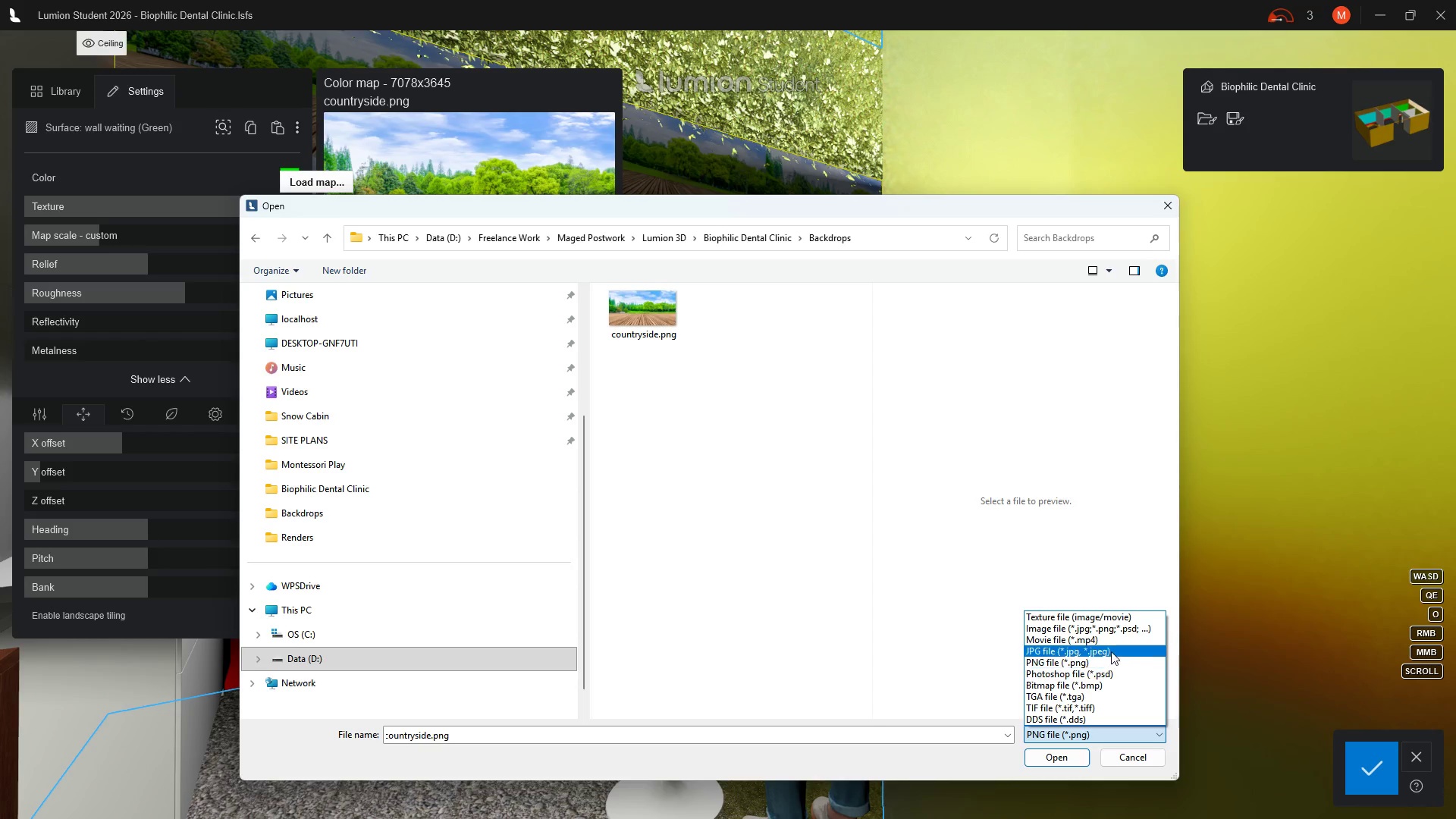 
left_click([1111, 651])
 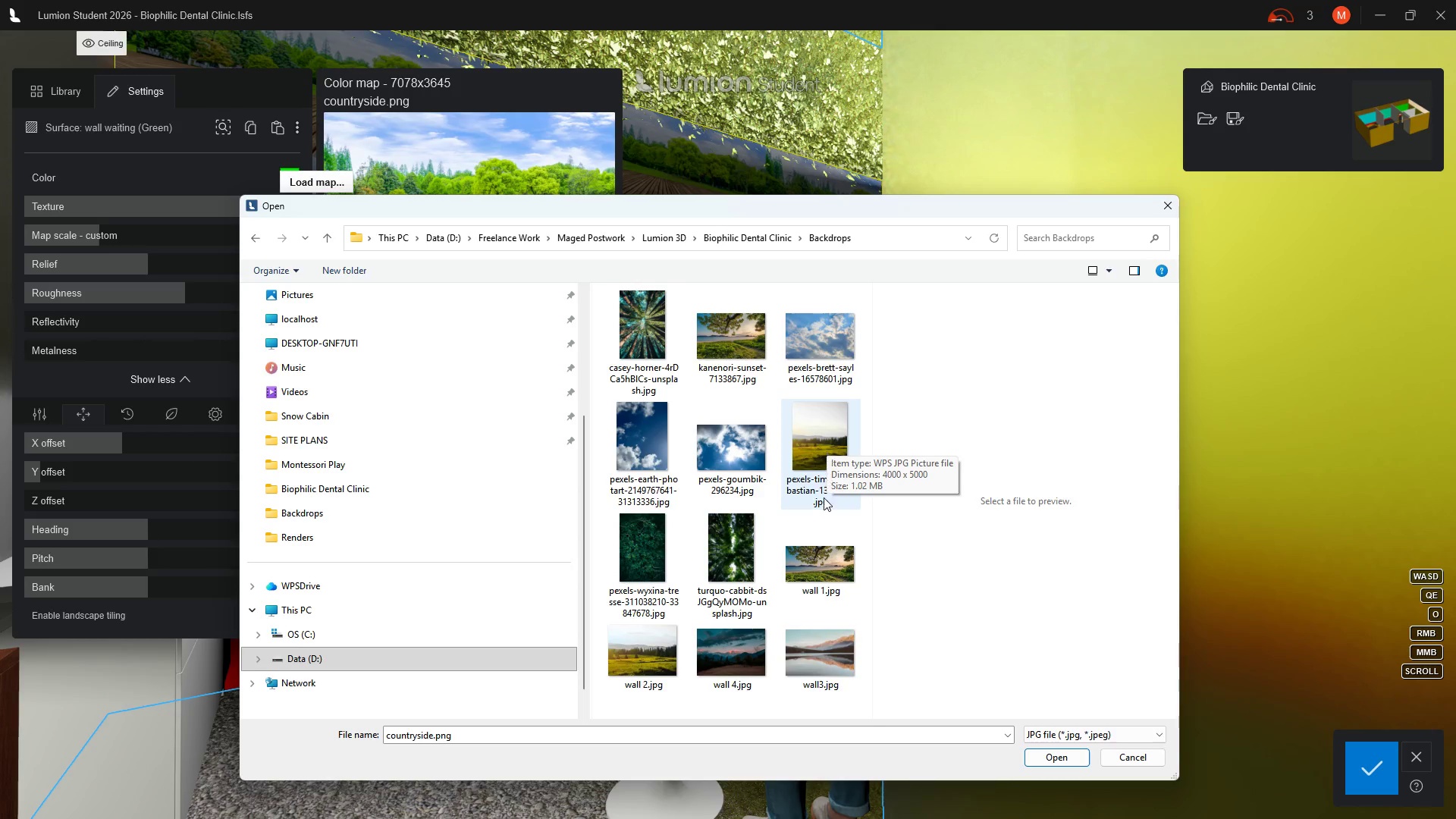 
wait(5.59)
 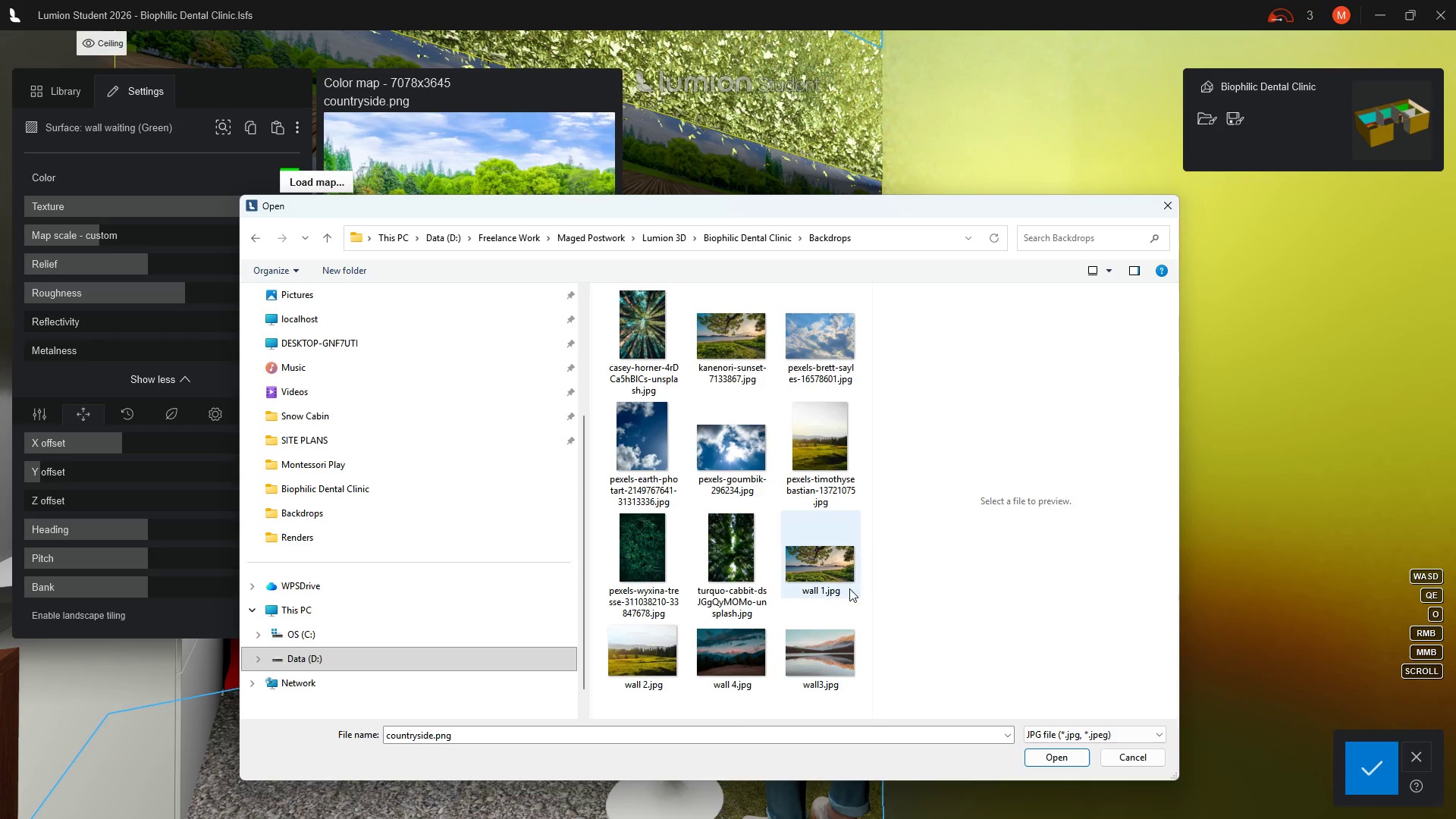 
mouse_move([679, 658])
 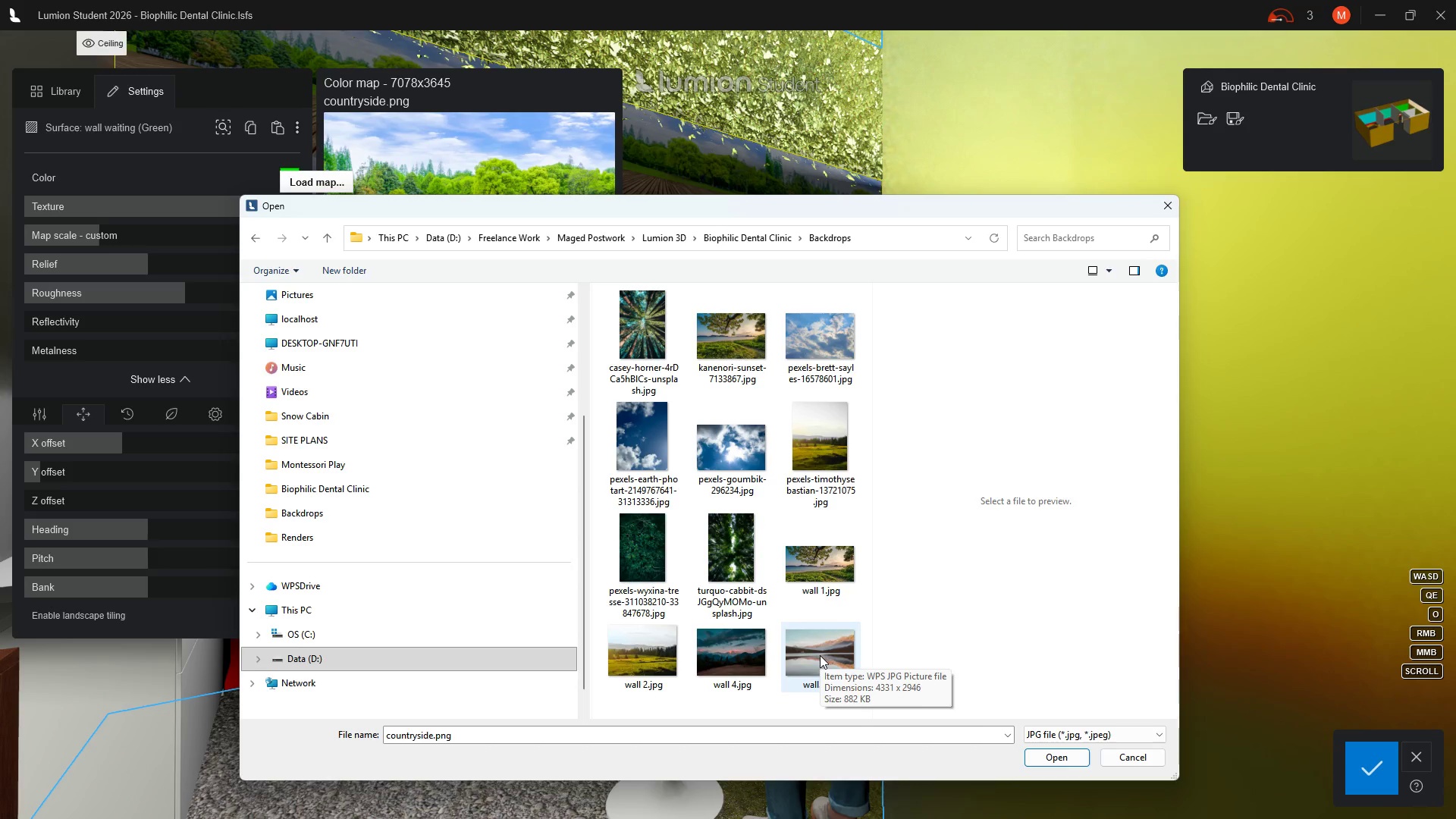 
left_click([820, 655])
 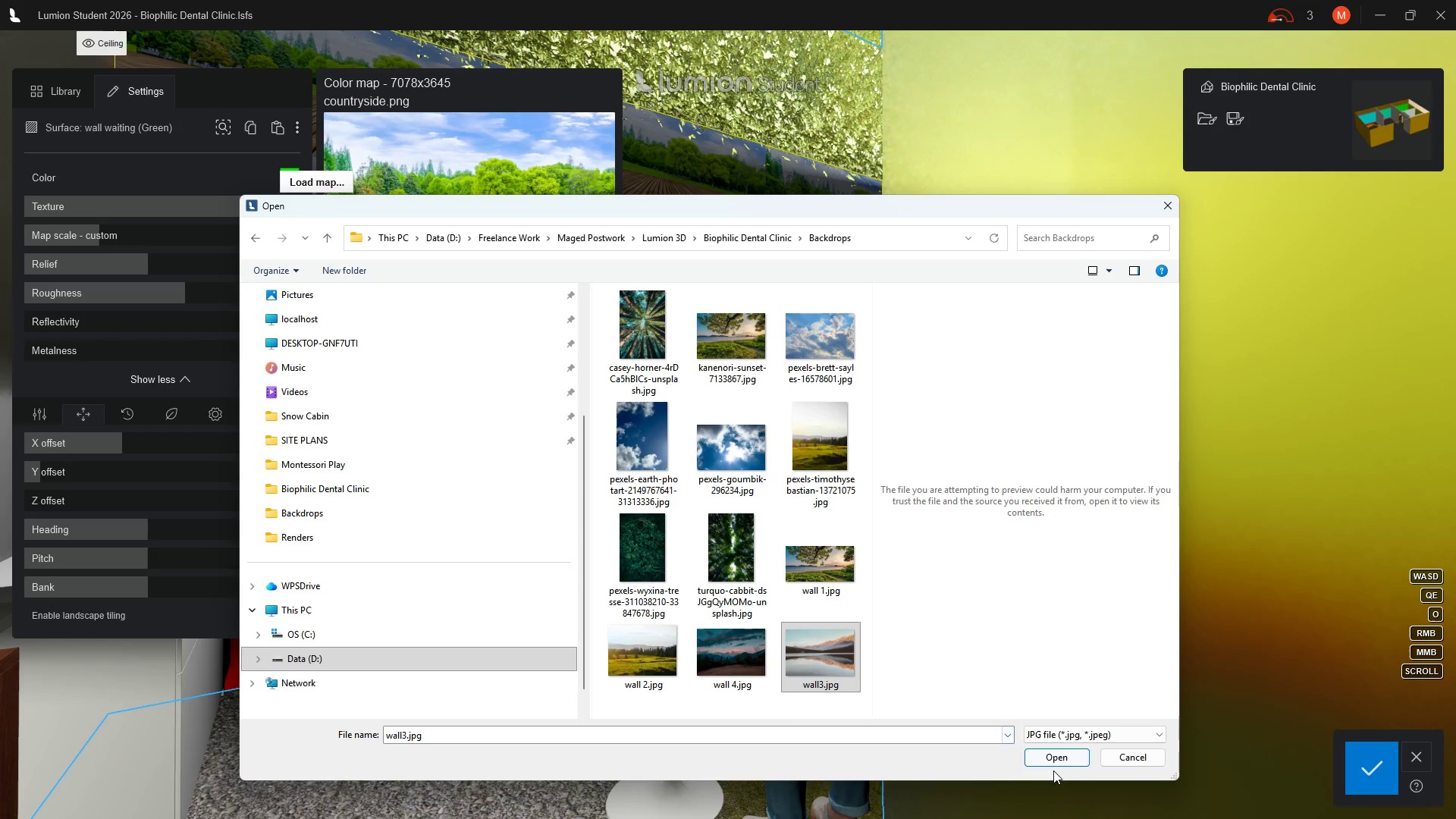 
left_click([1052, 763])
 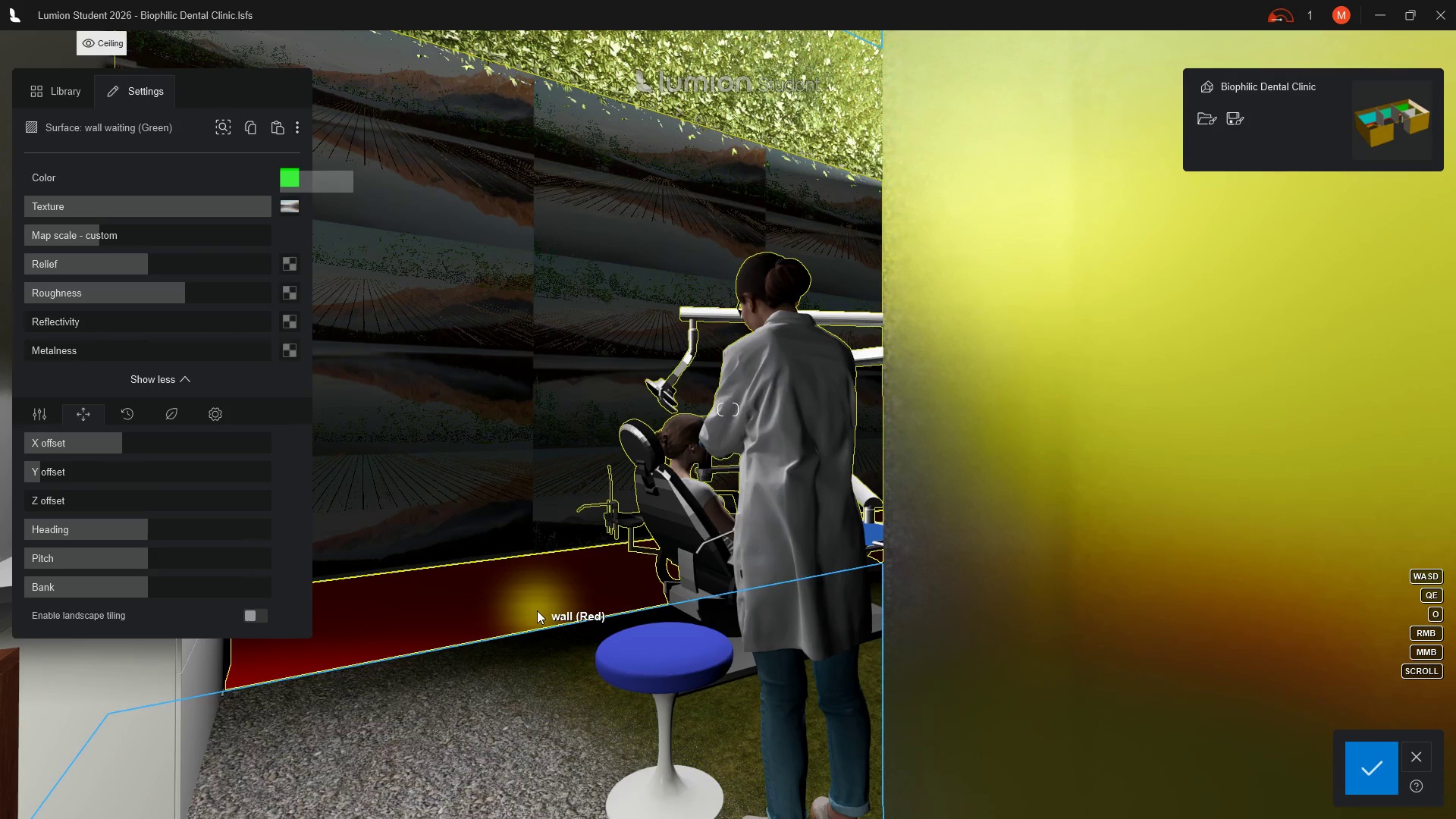 
wait(6.0)
 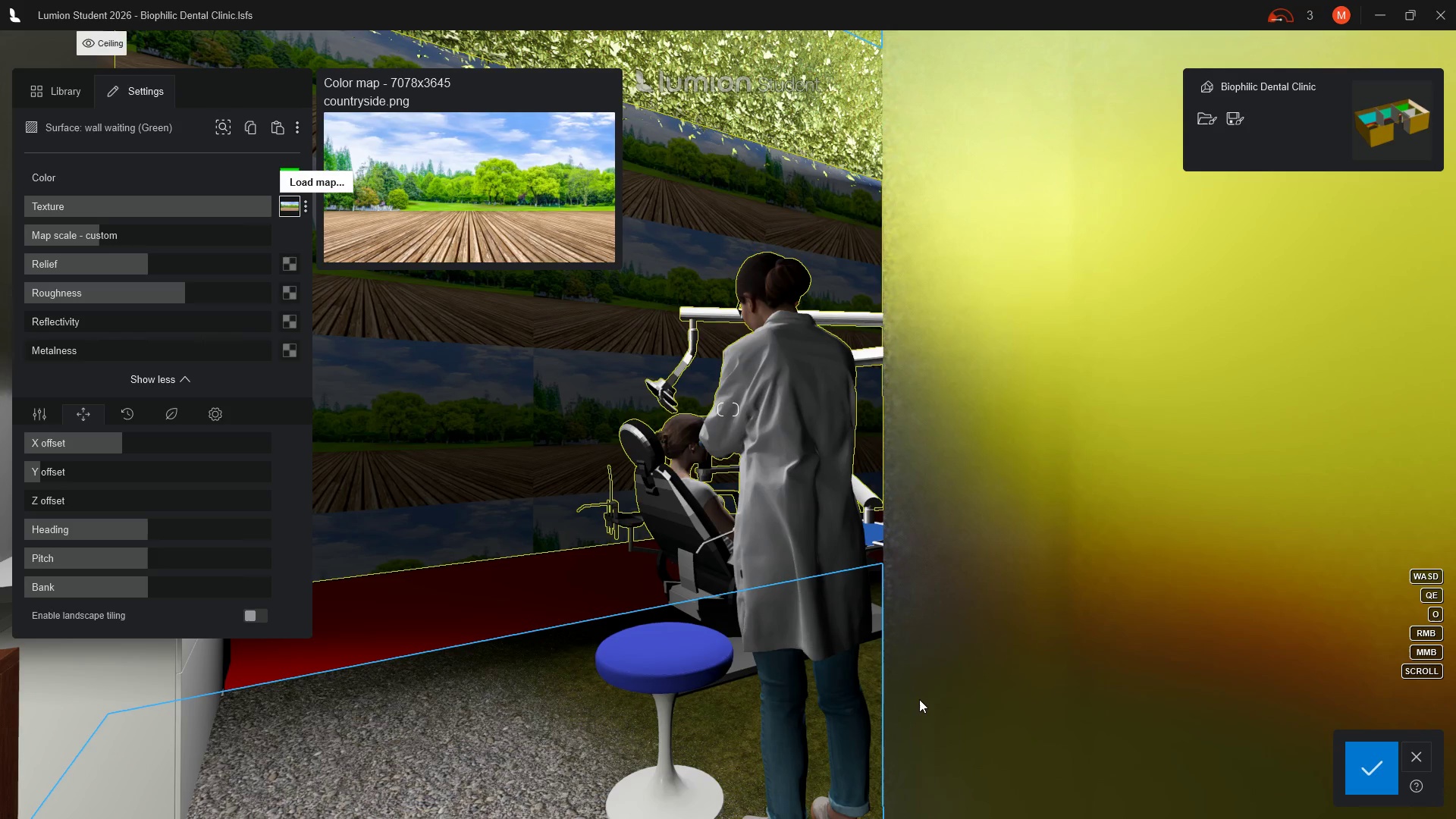 
scroll: coordinate [537, 610], scroll_direction: up, amount: 2.0
 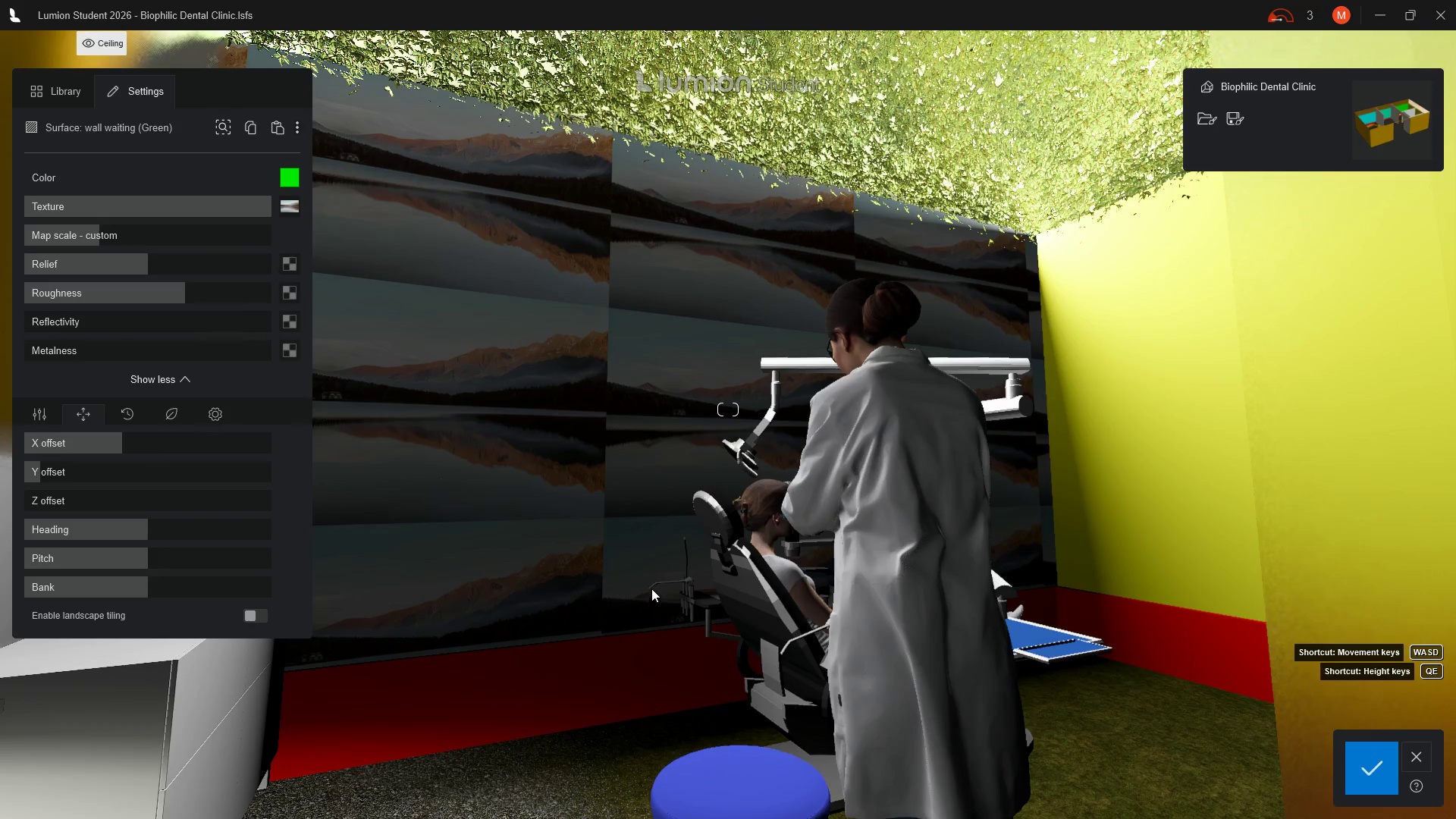 
wait(10.72)
 